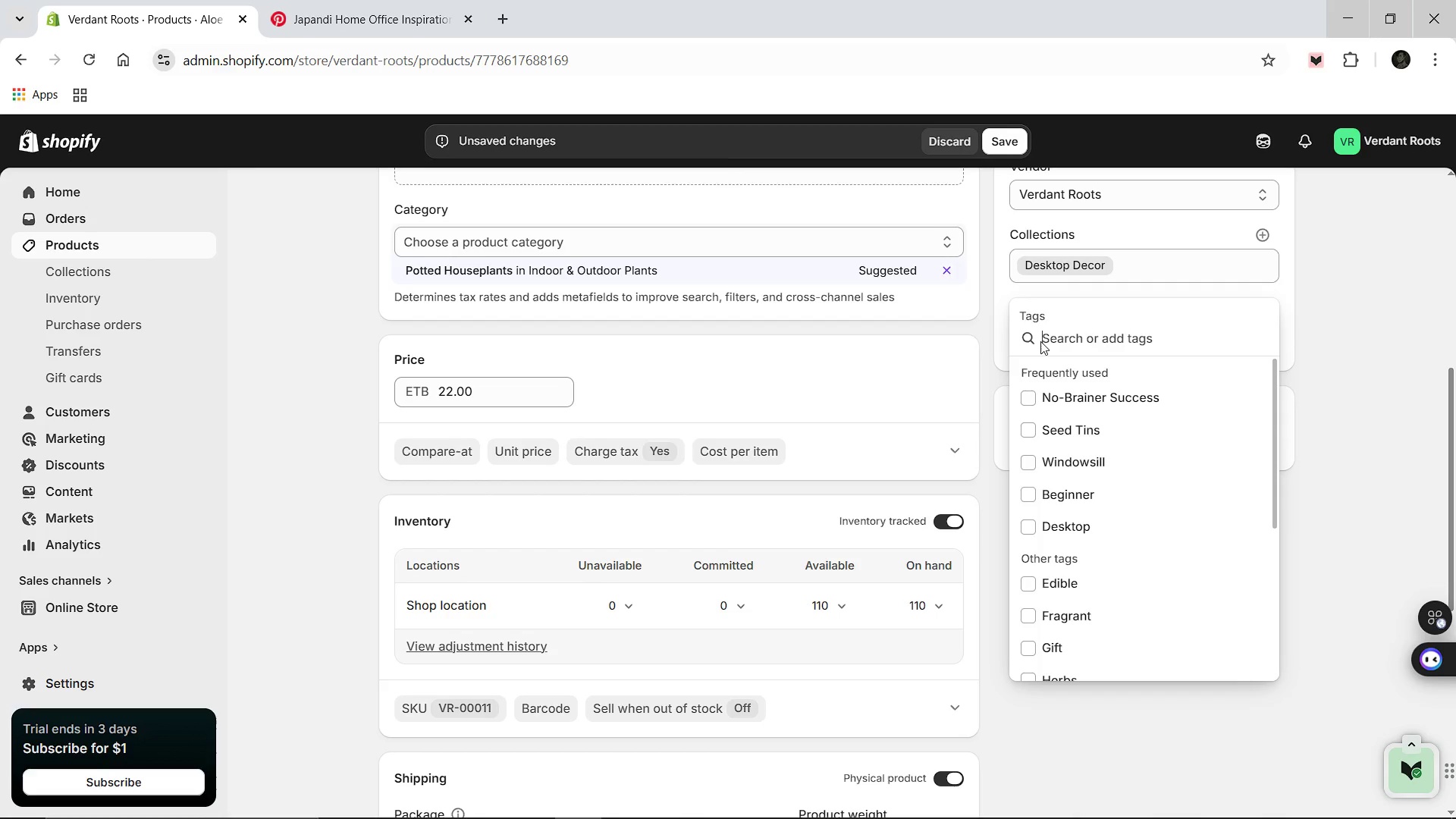 
key(Backspace)
 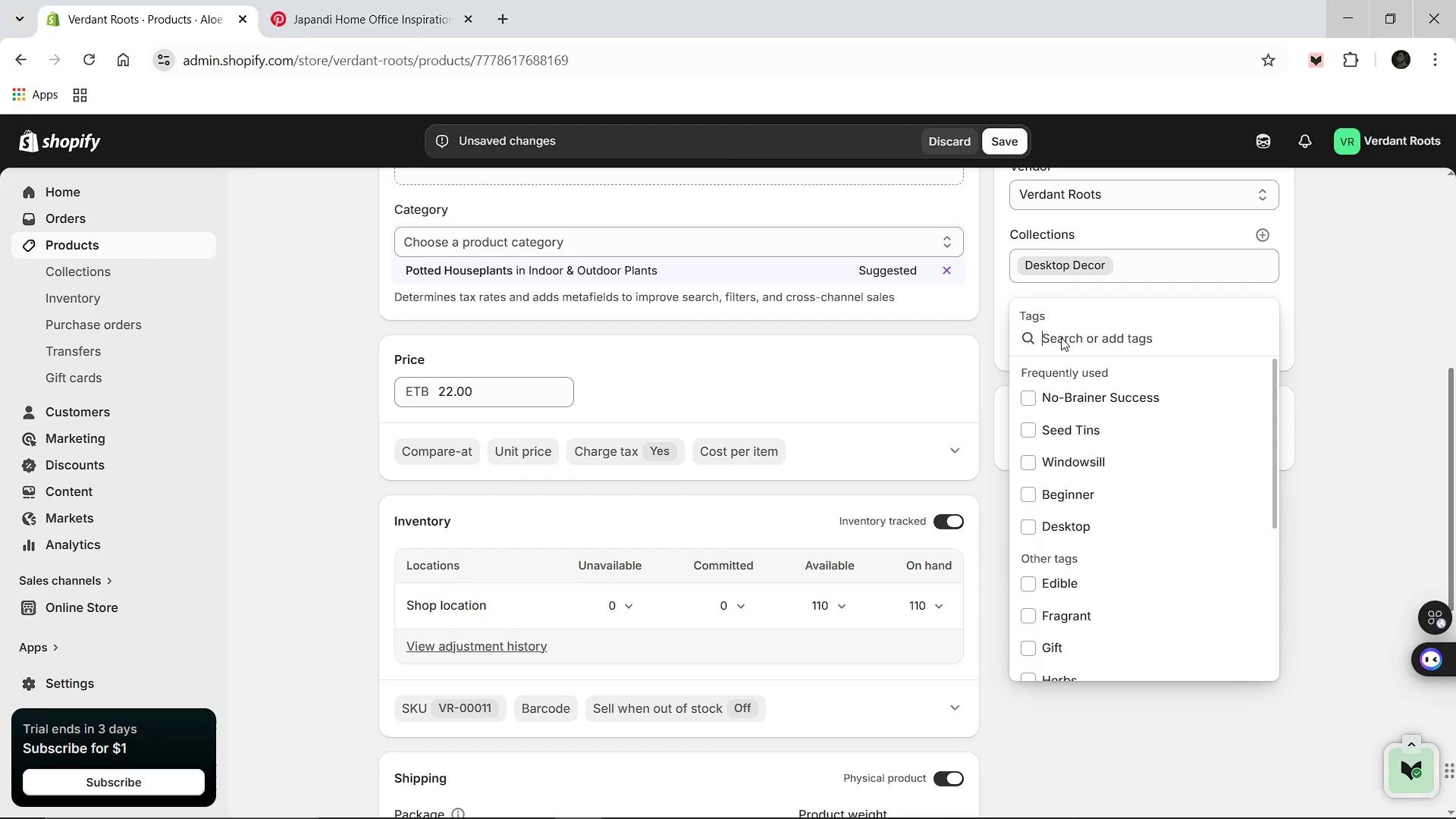 
type(Desktop)
 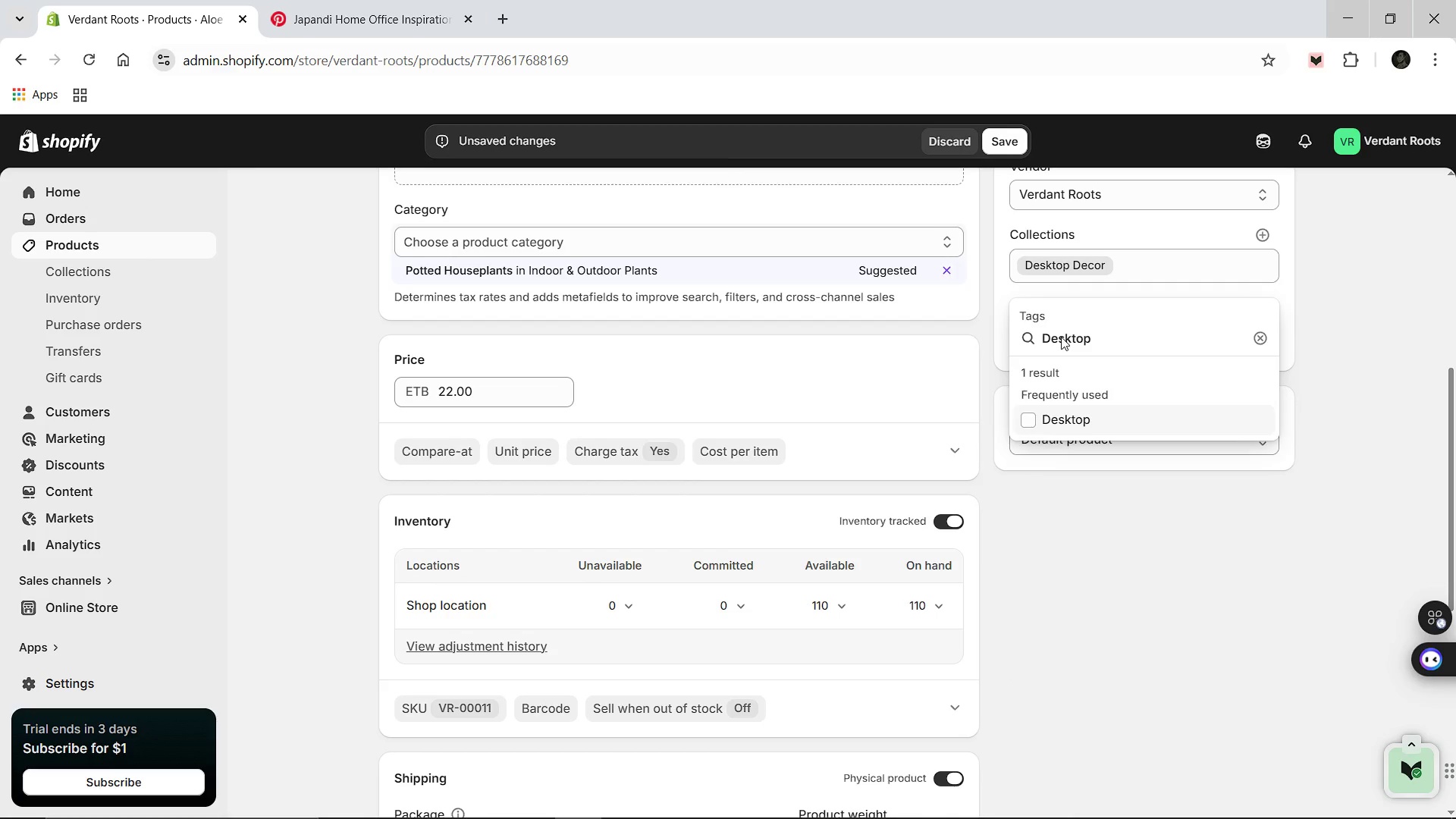 
key(Enter)
 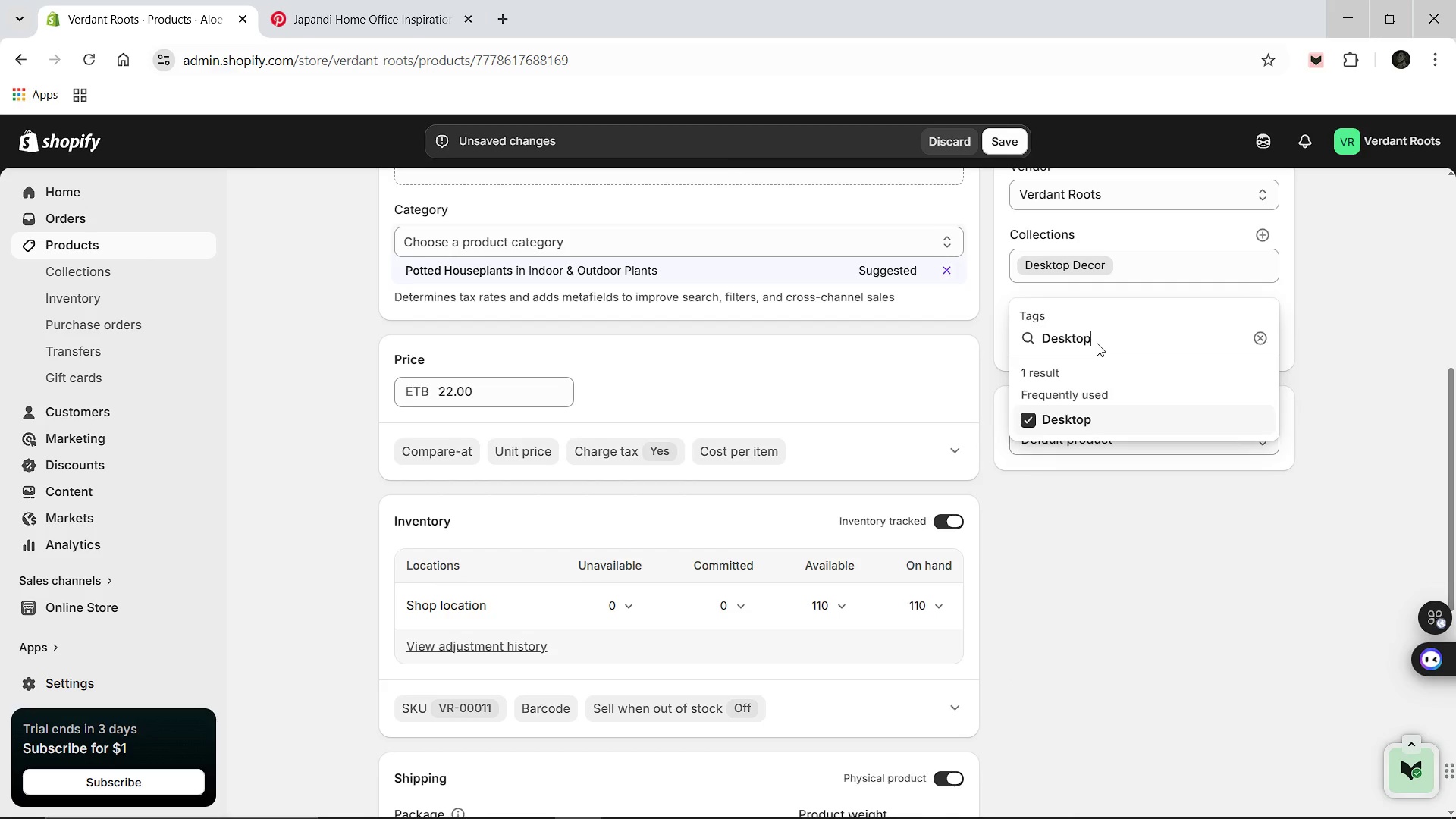 
hold_key(key=Backspace, duration=0.89)
 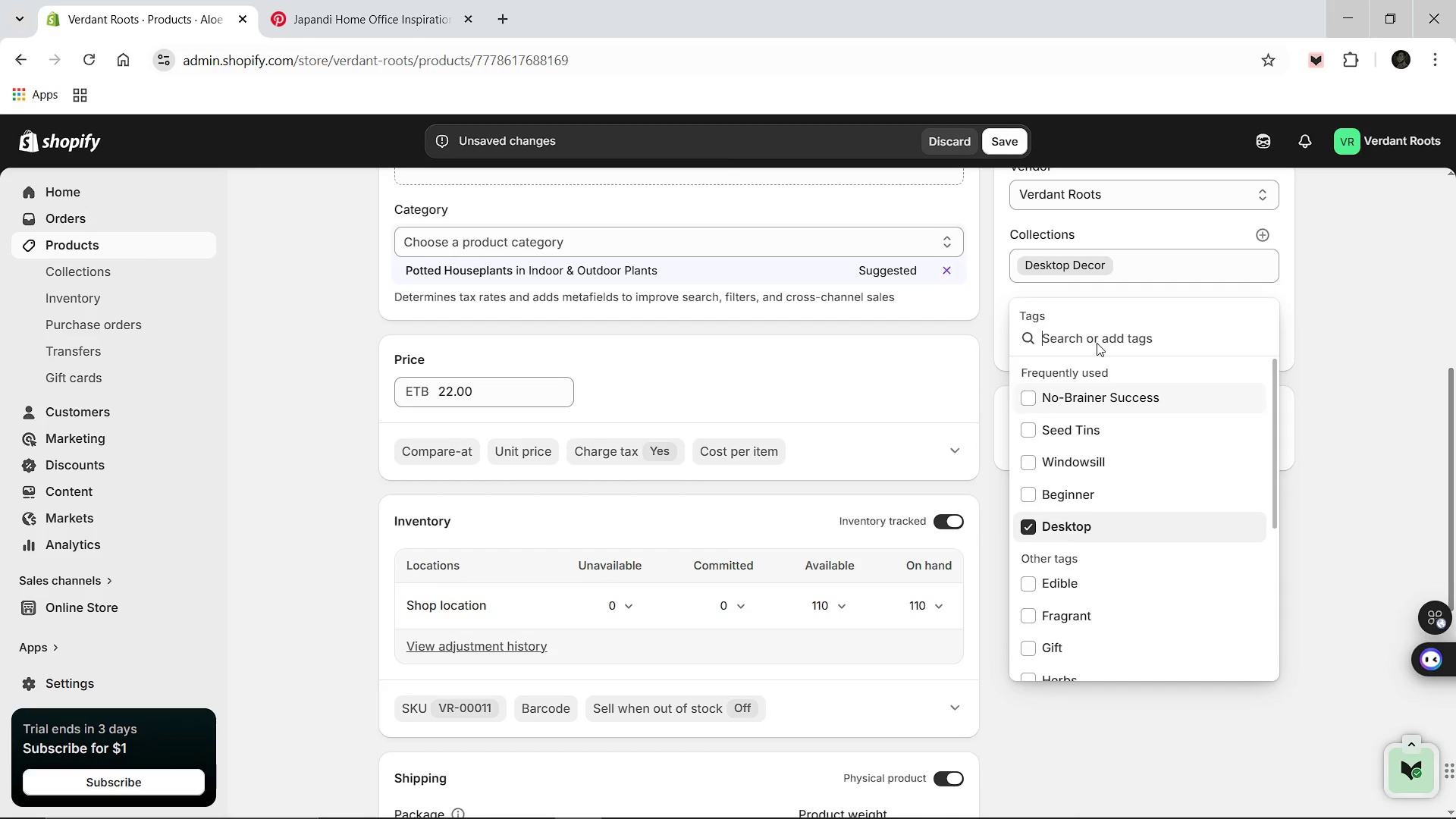 
type(Minimal Effort)
 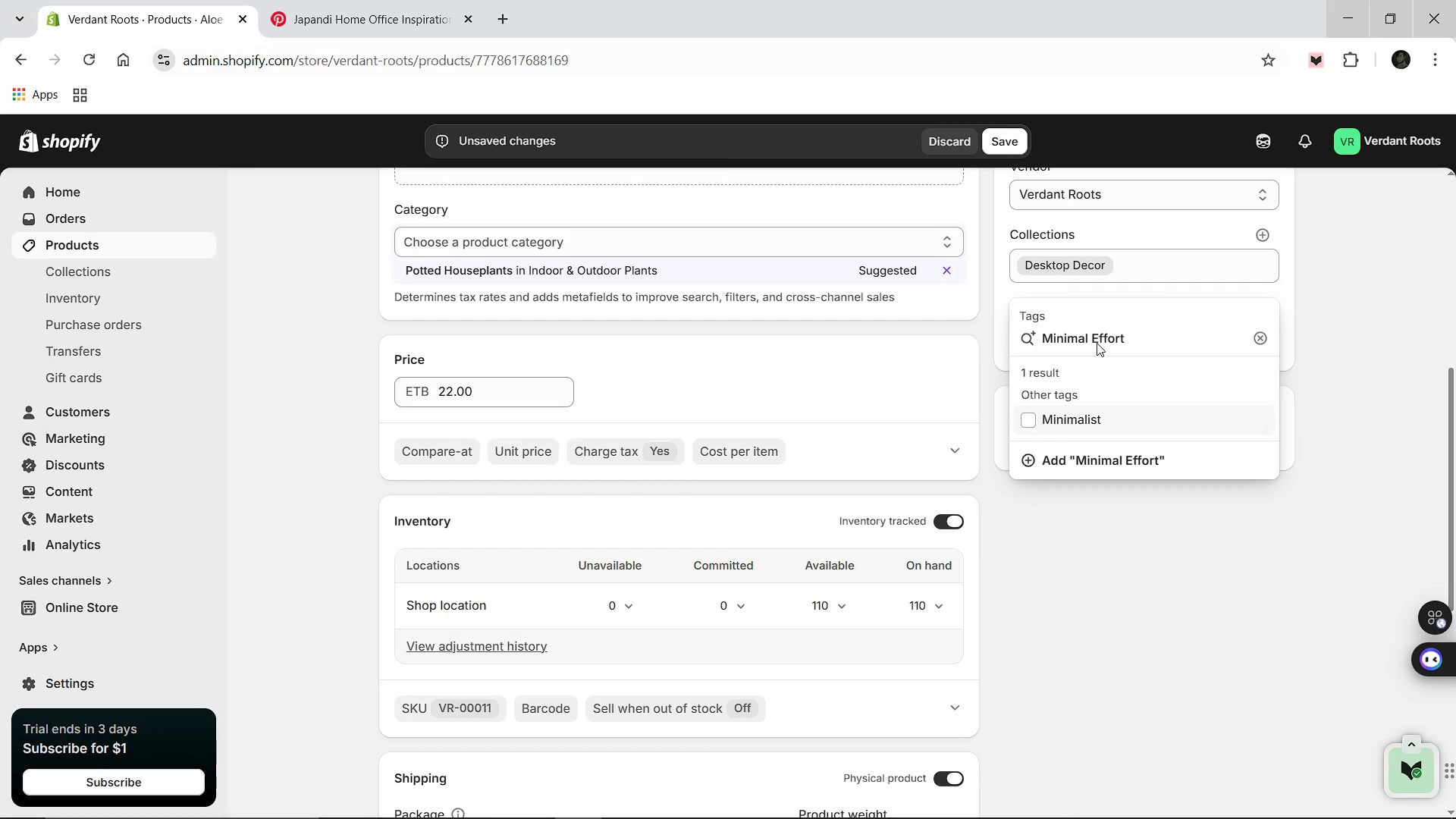 
key(Enter)
 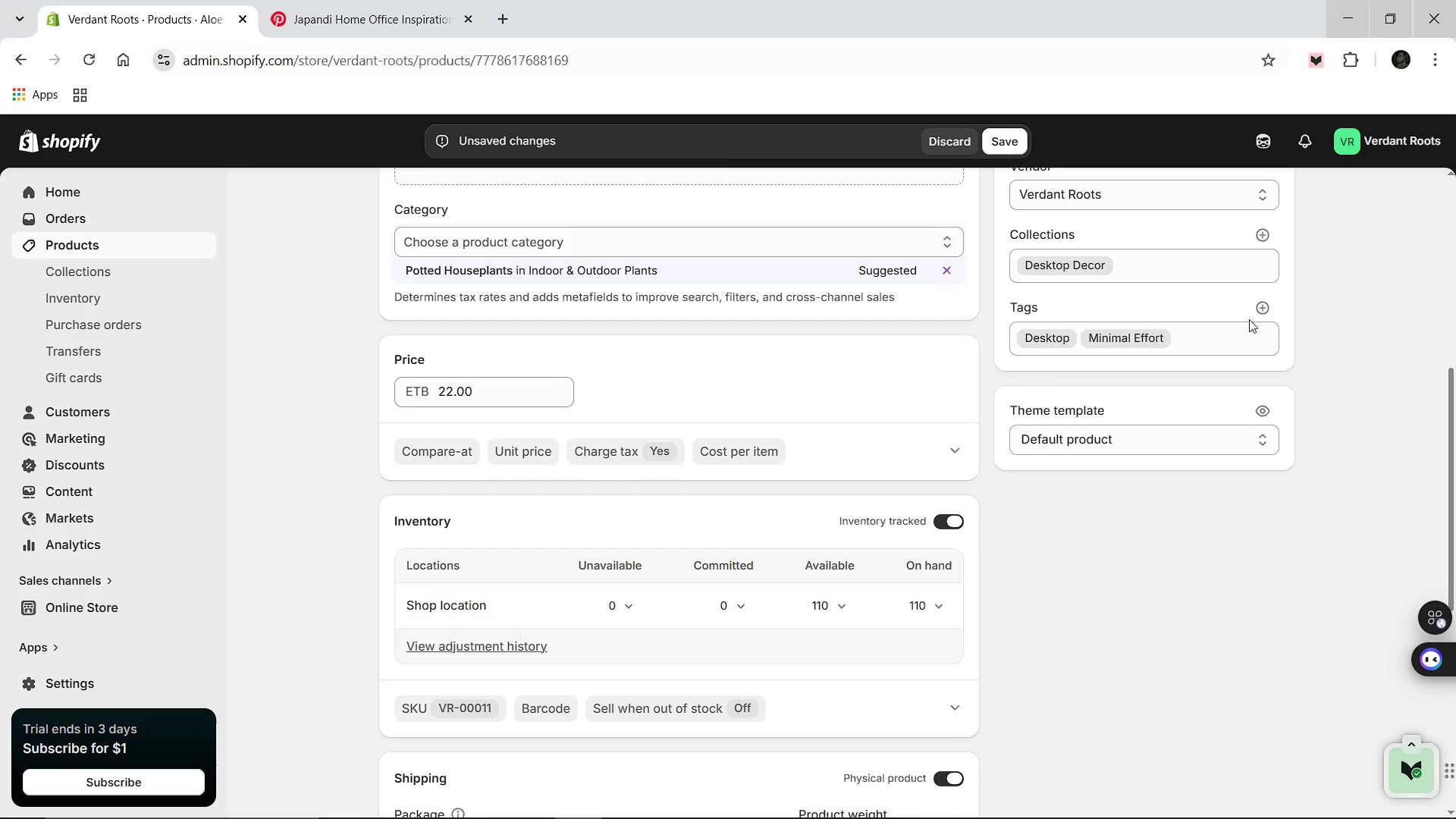 
left_click([1261, 305])
 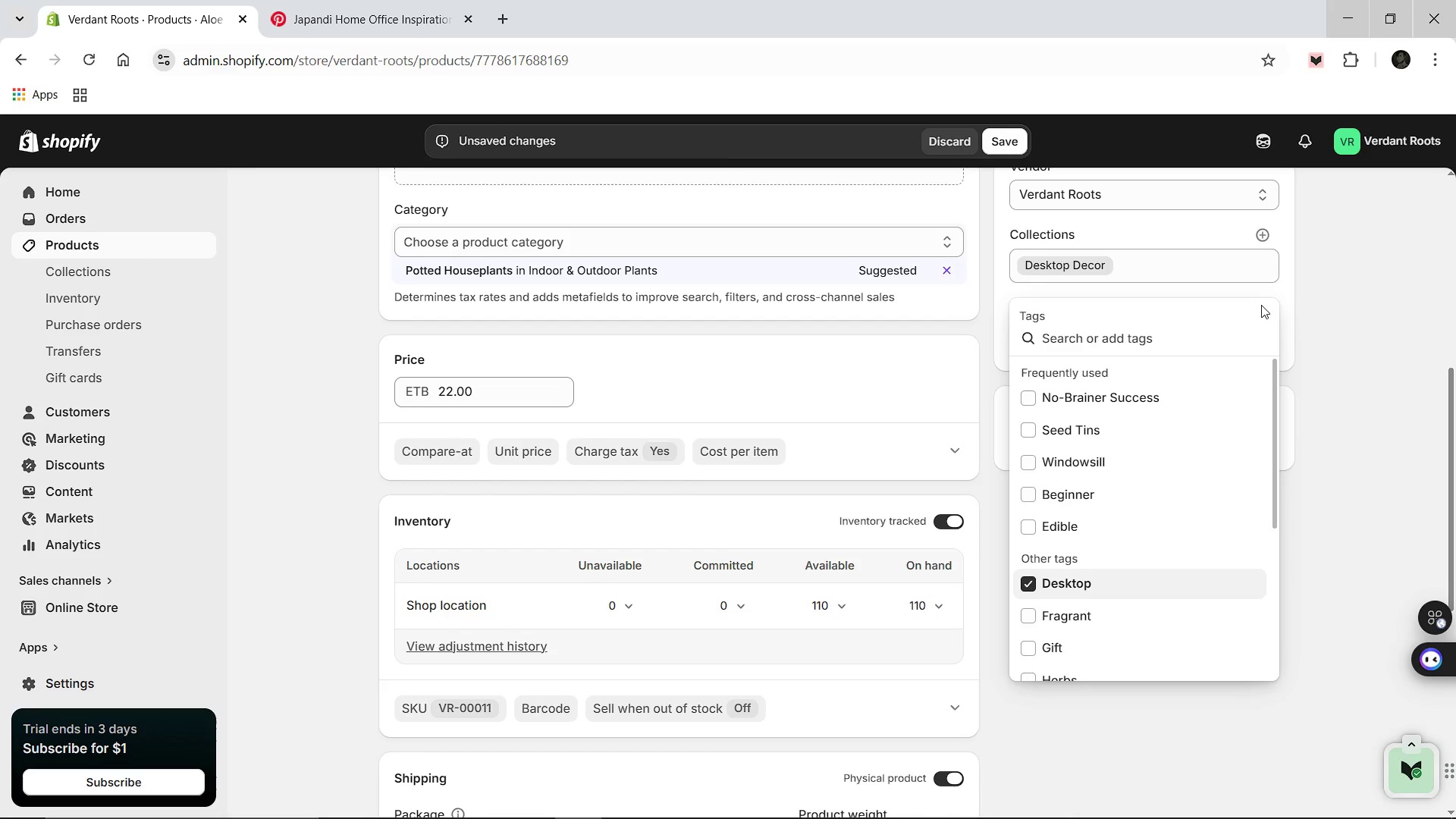 
type(Succulent)
 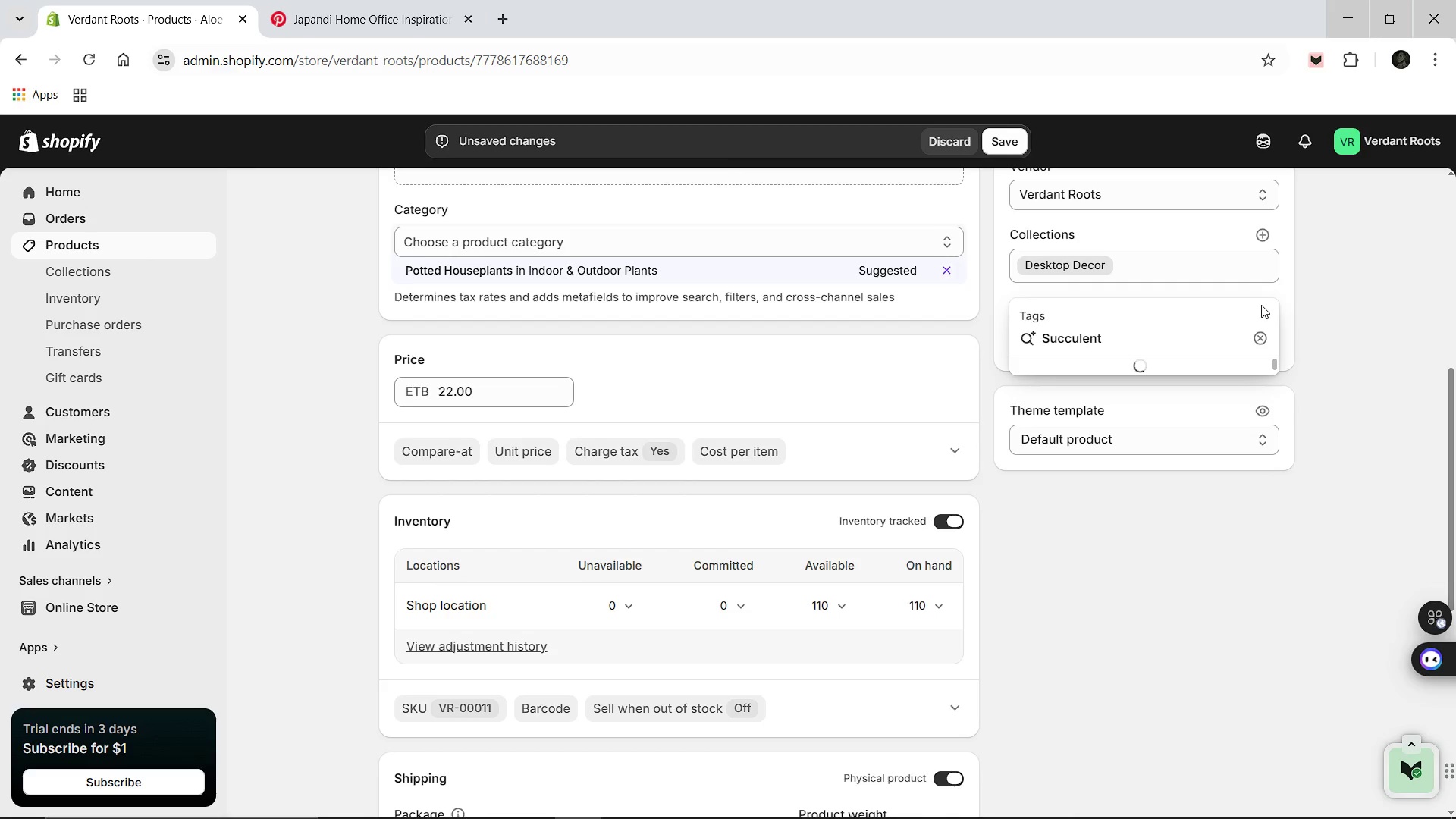 
key(Enter)
 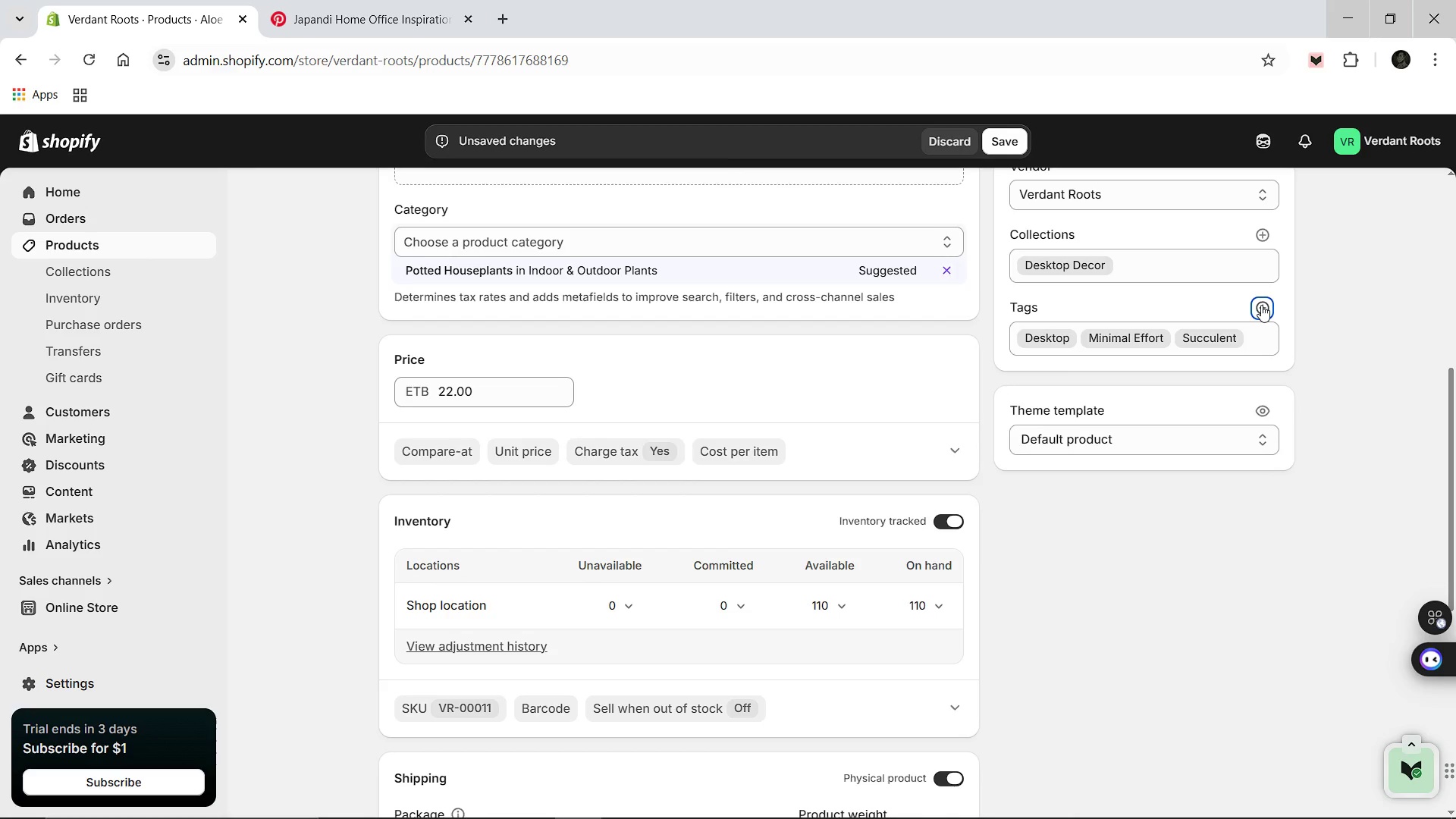 
left_click([1261, 305])
 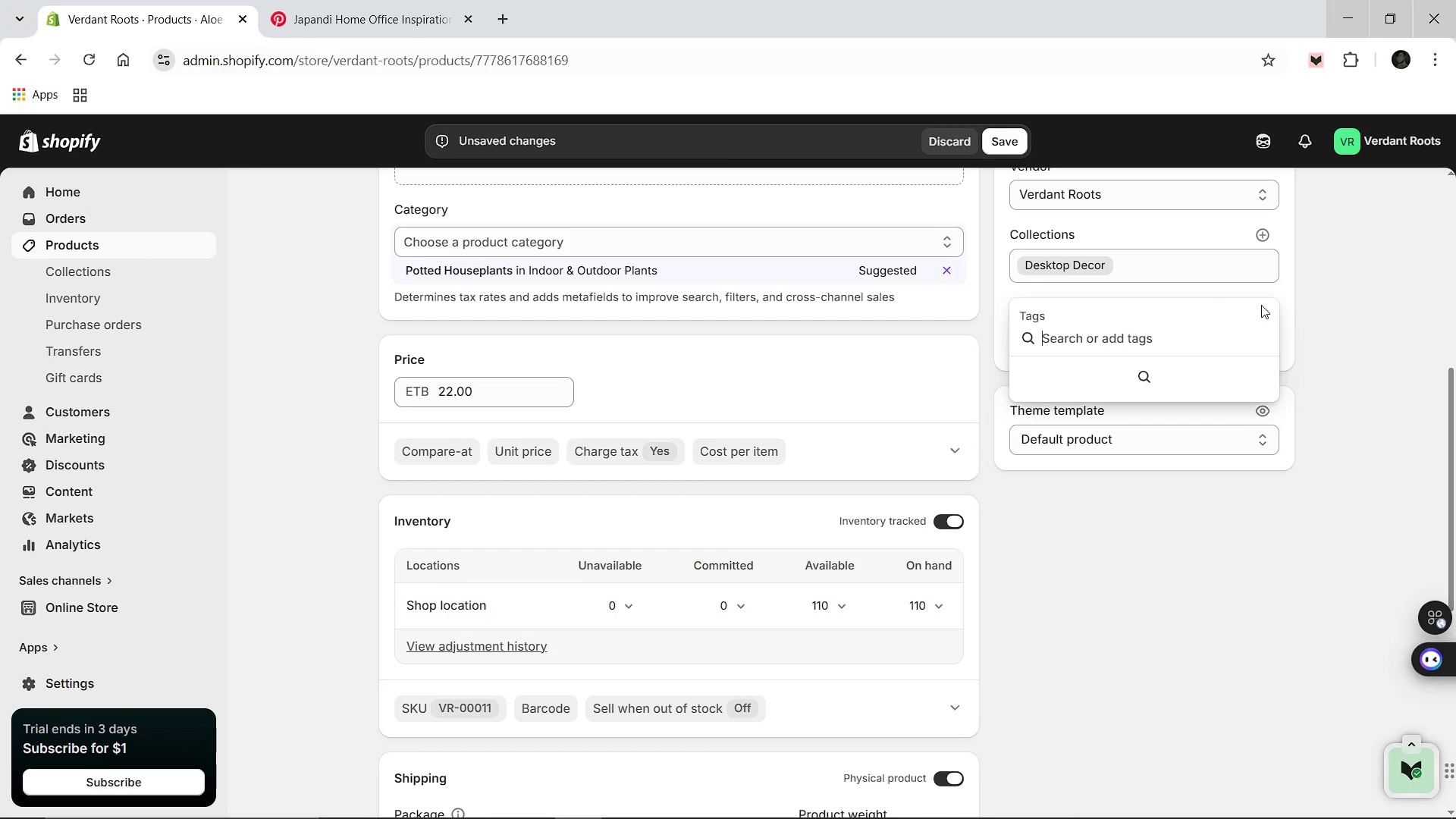 
type(Wellness)
 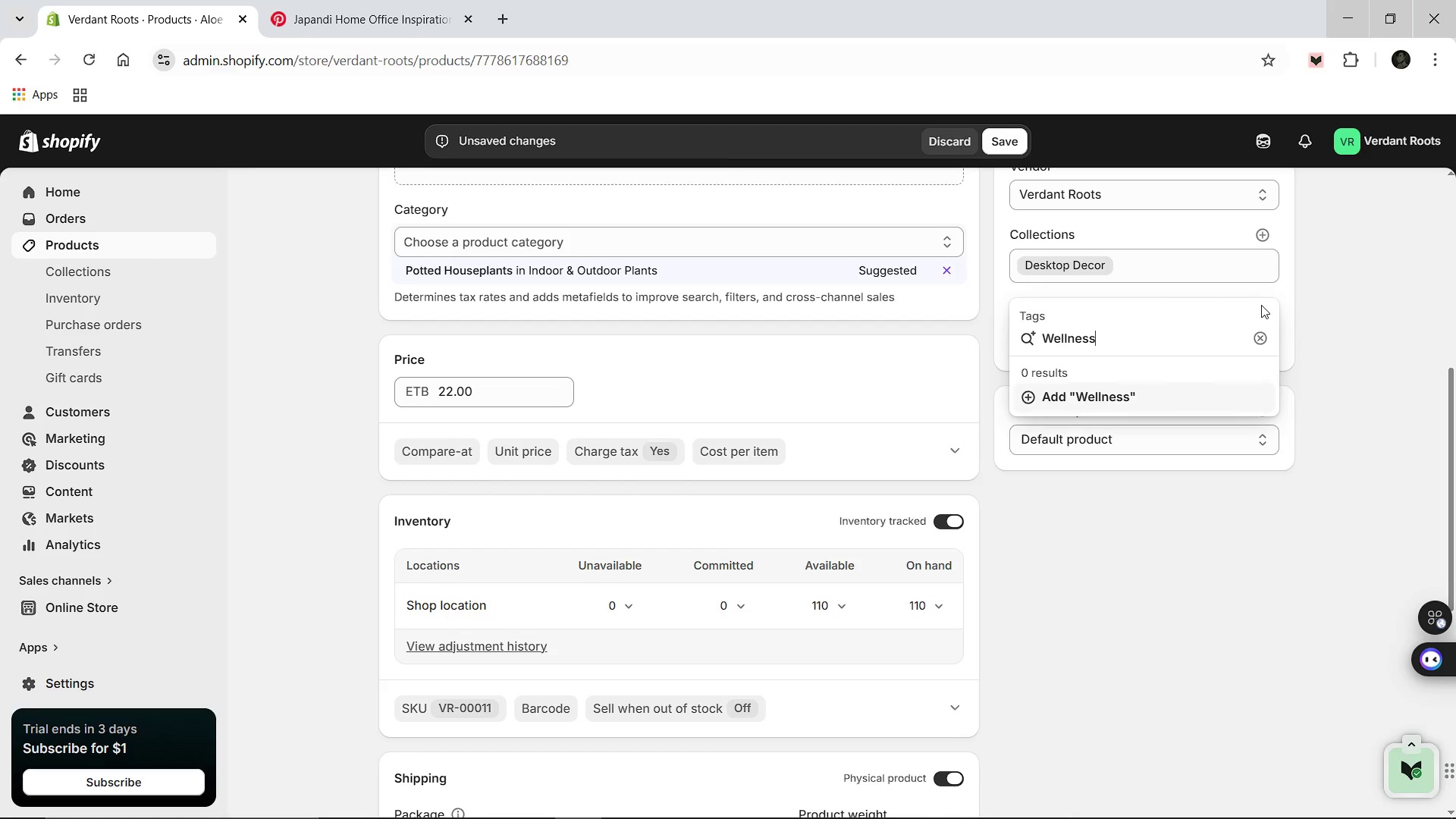 
key(Enter)
 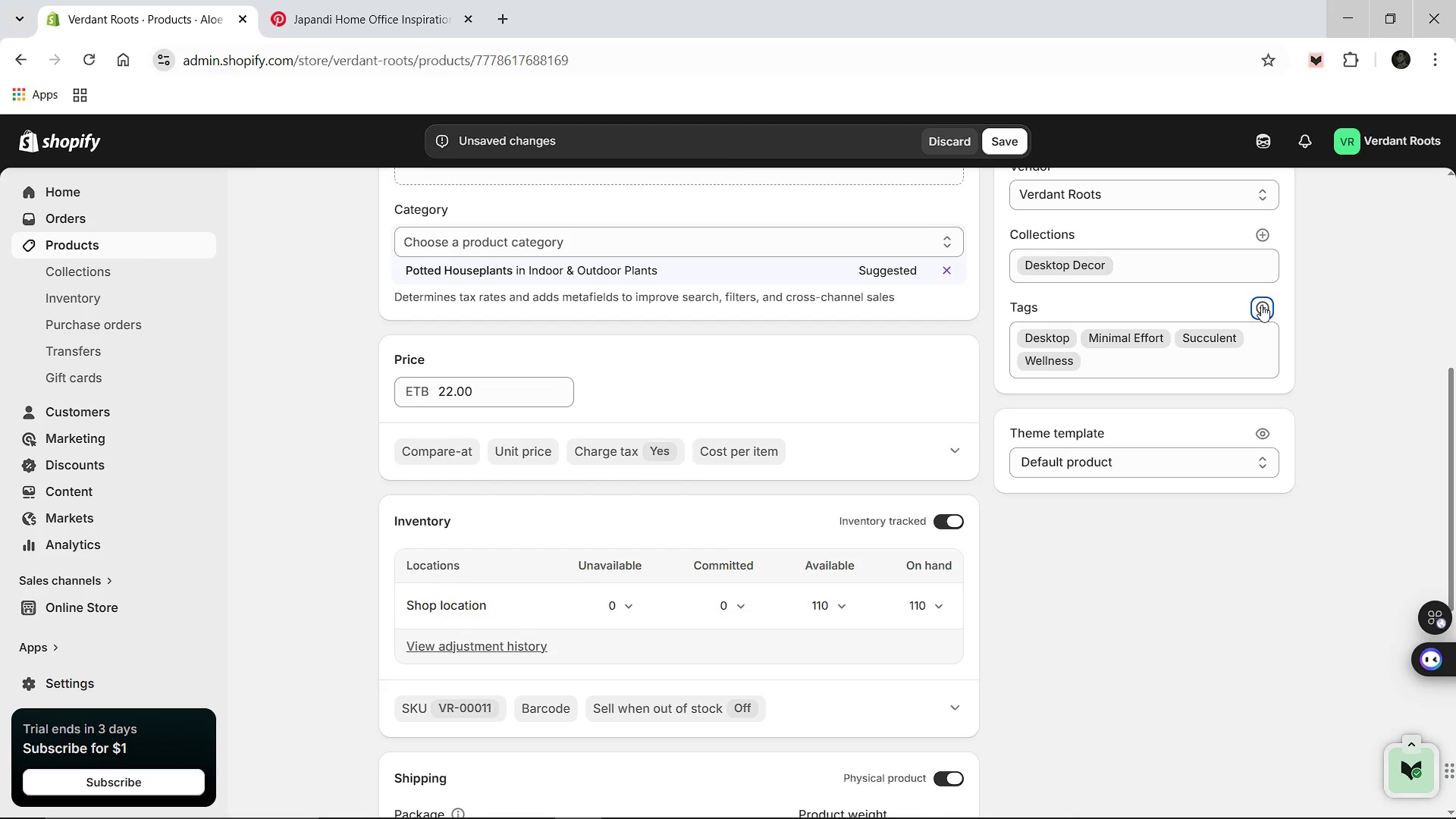 
left_click([1261, 305])
 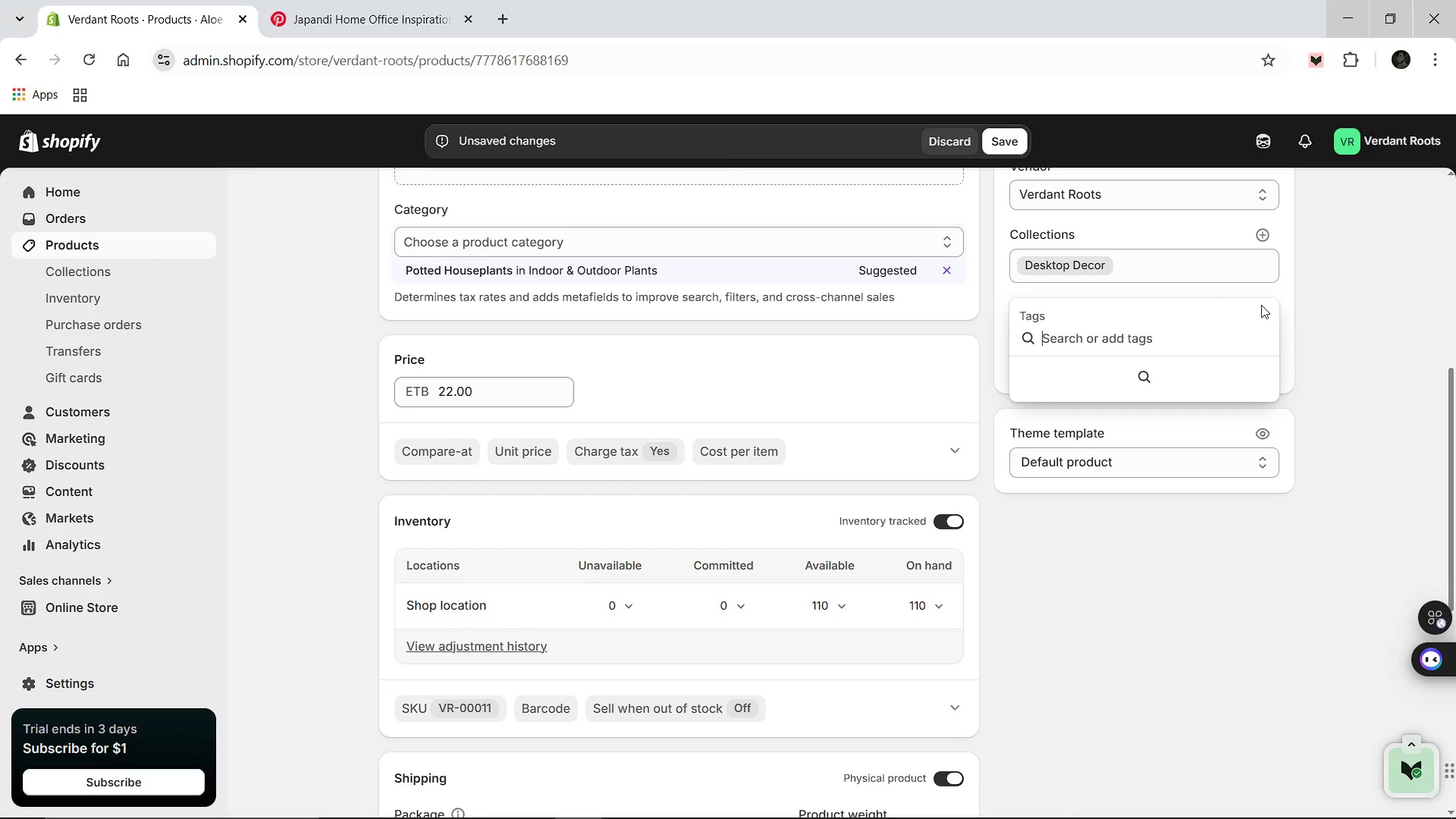 
type(Healing)
 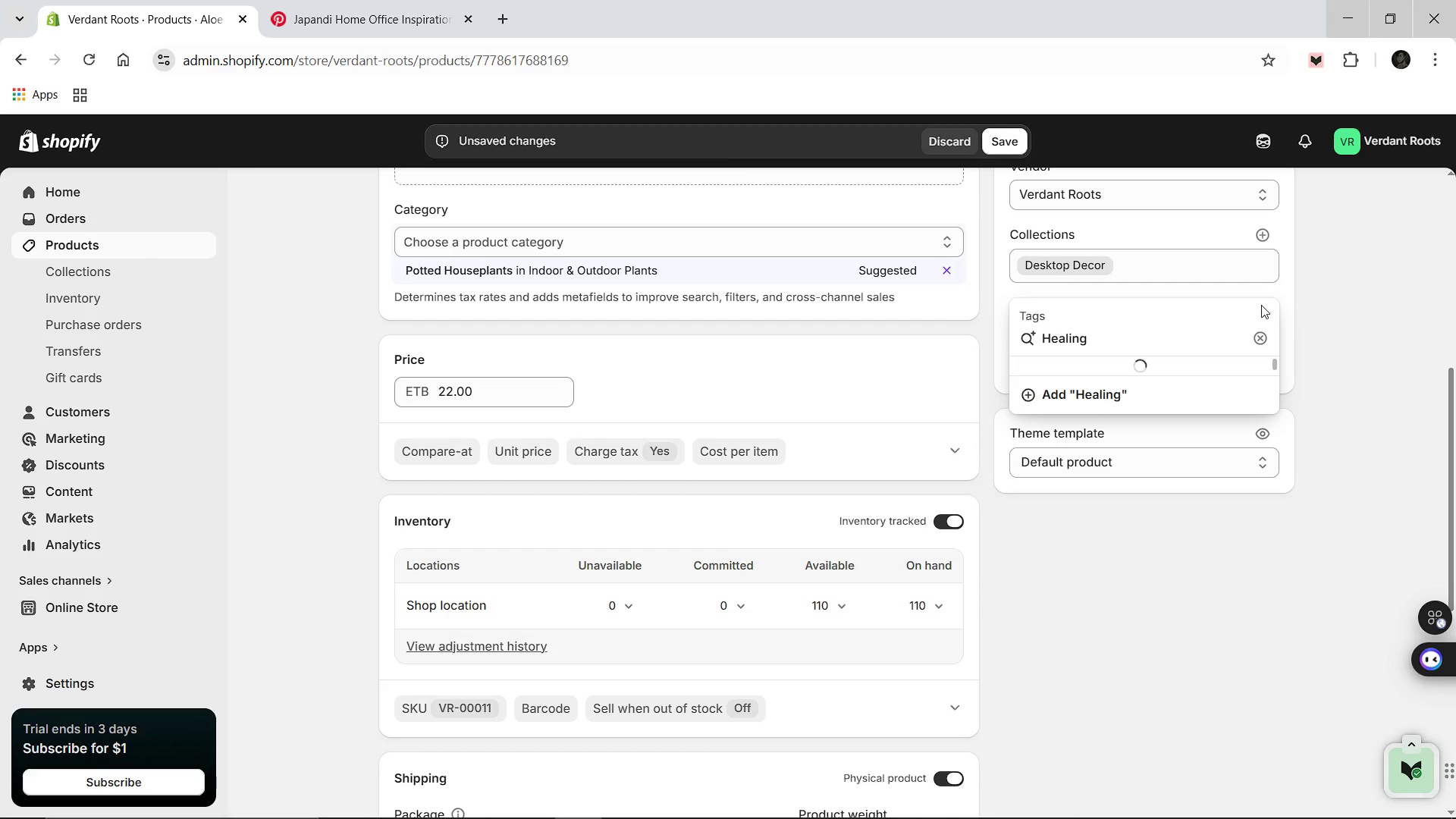 
key(Enter)
 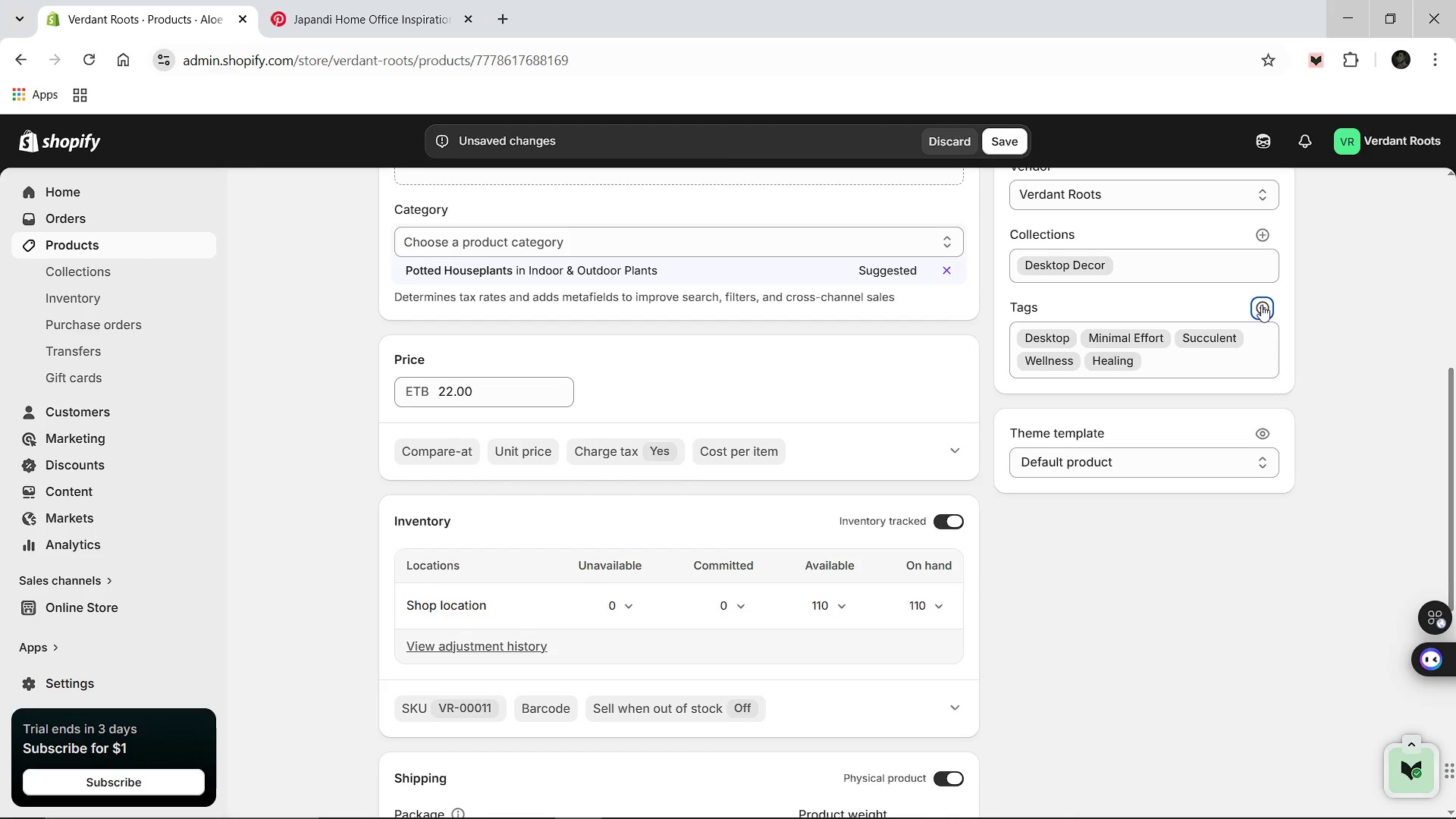 
left_click([1261, 305])
 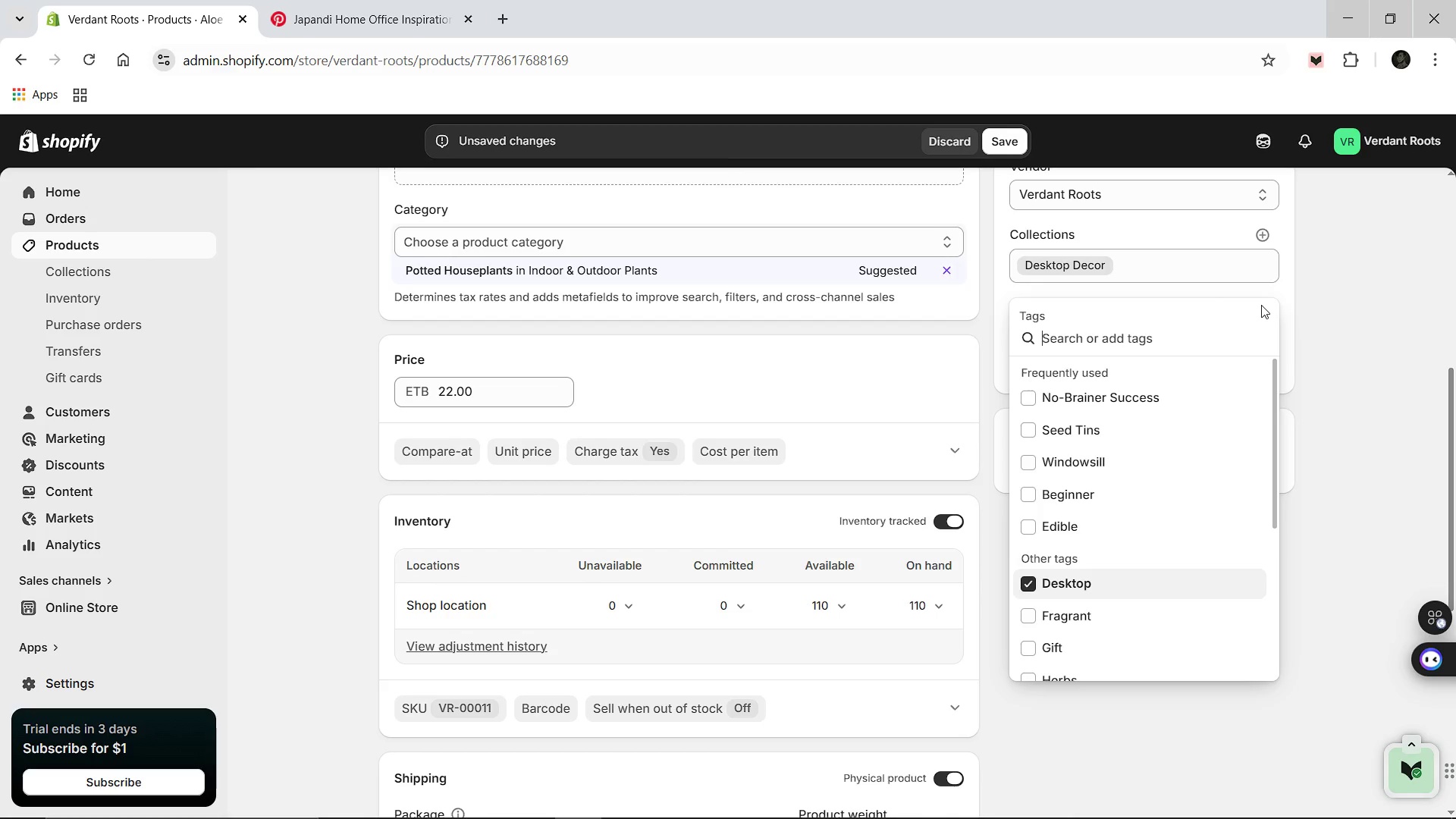 
type(Resilient)
 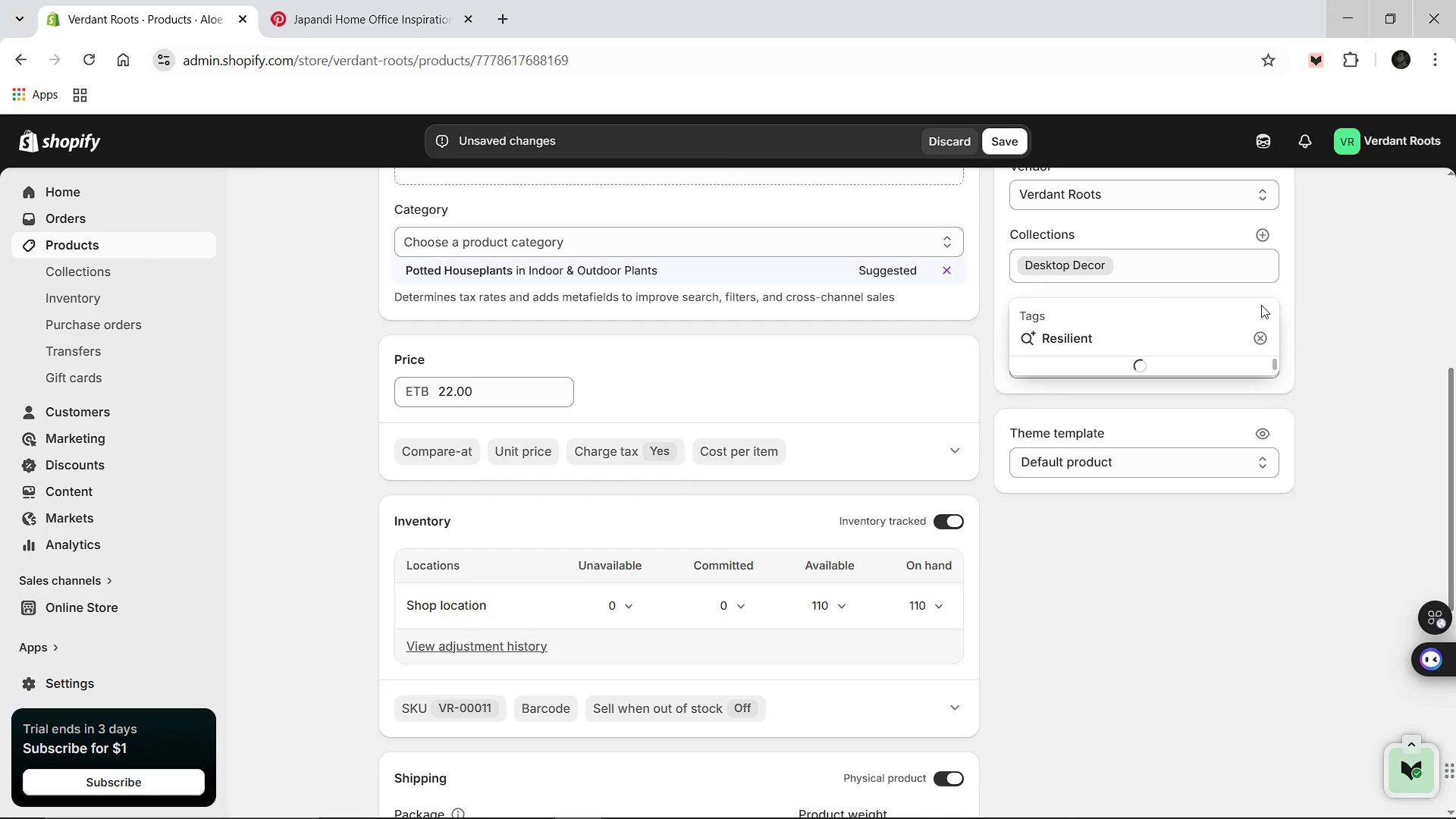 
key(Enter)
 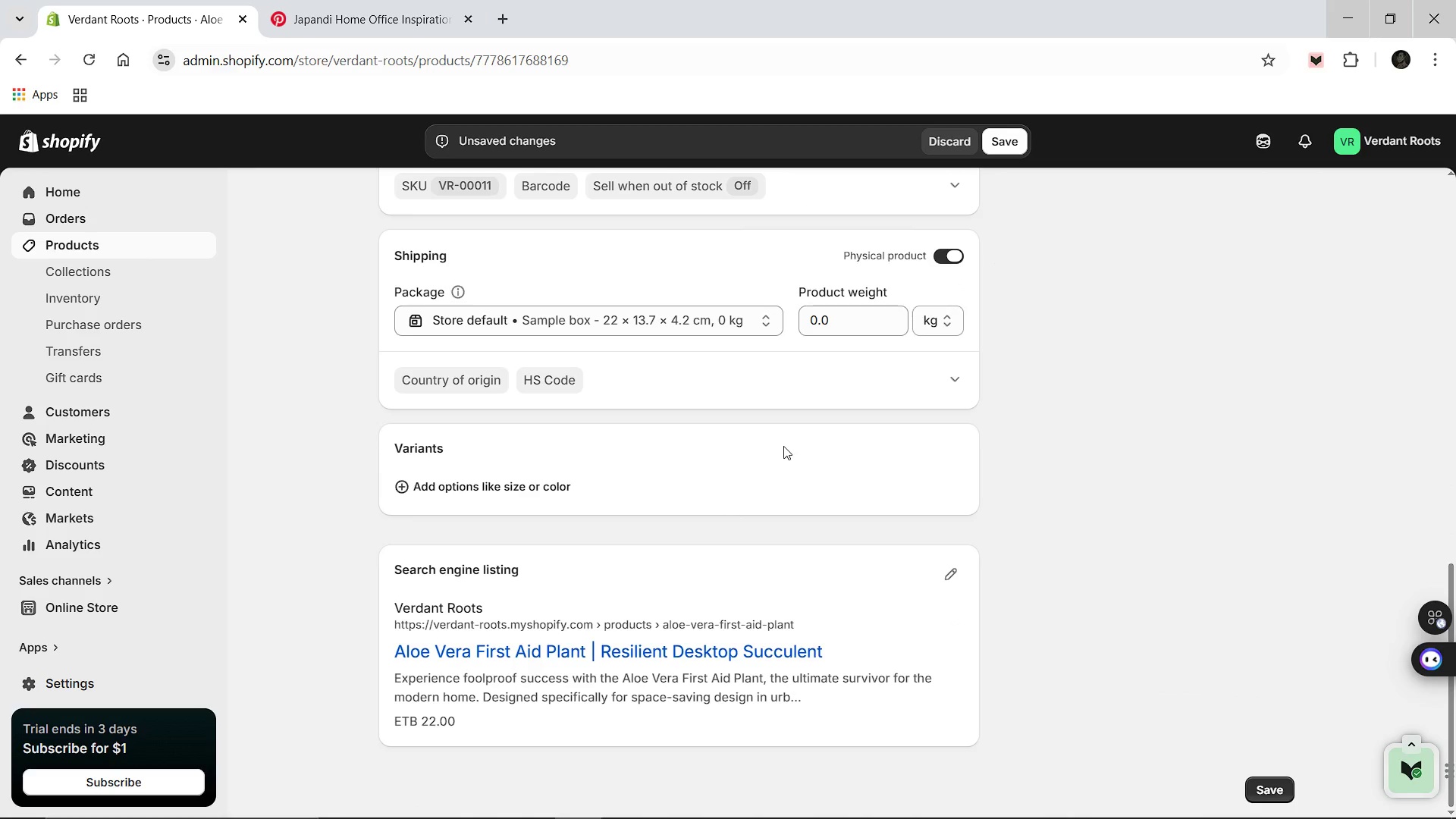 
wait(5.53)
 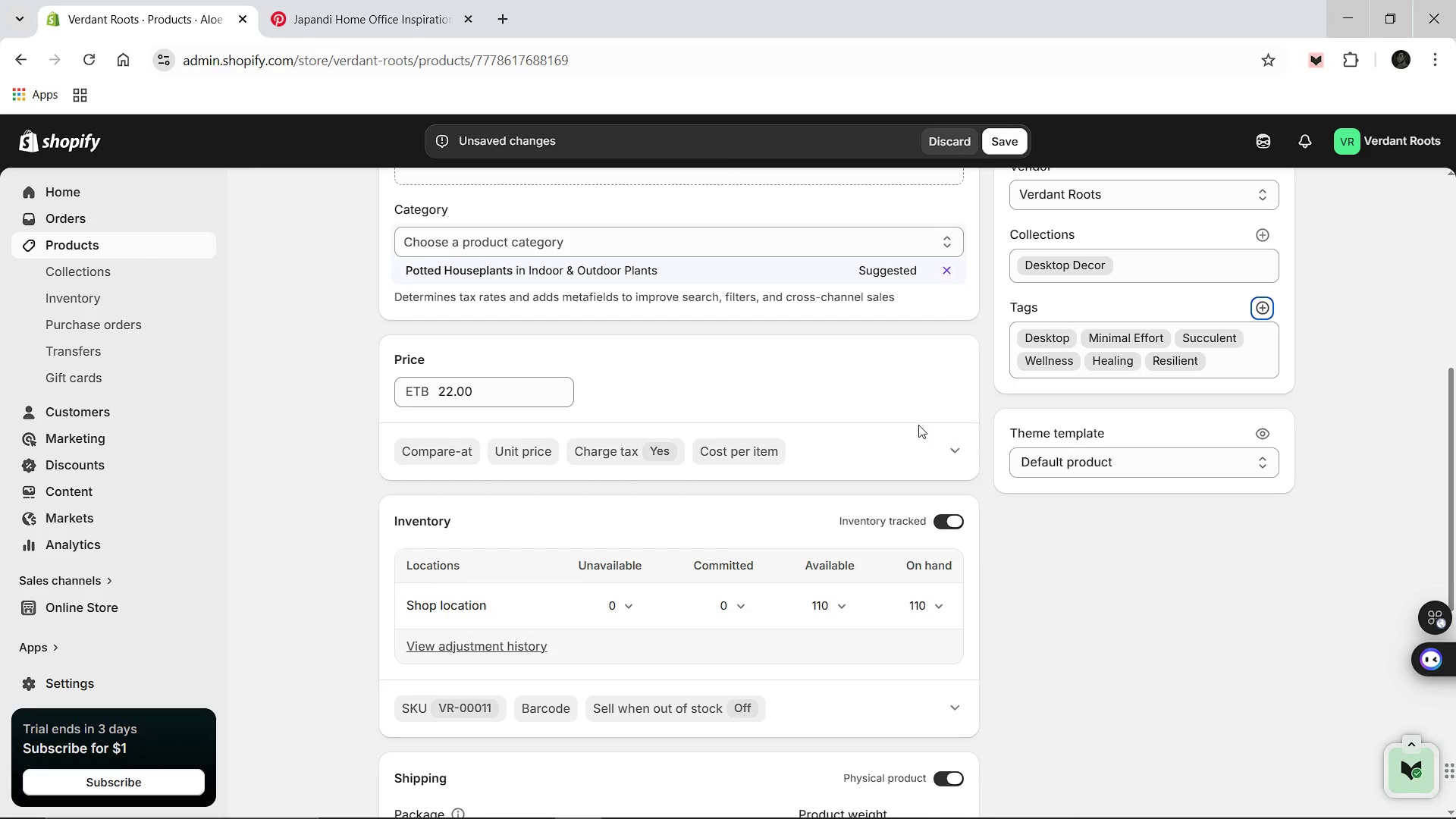 
left_click([952, 573])
 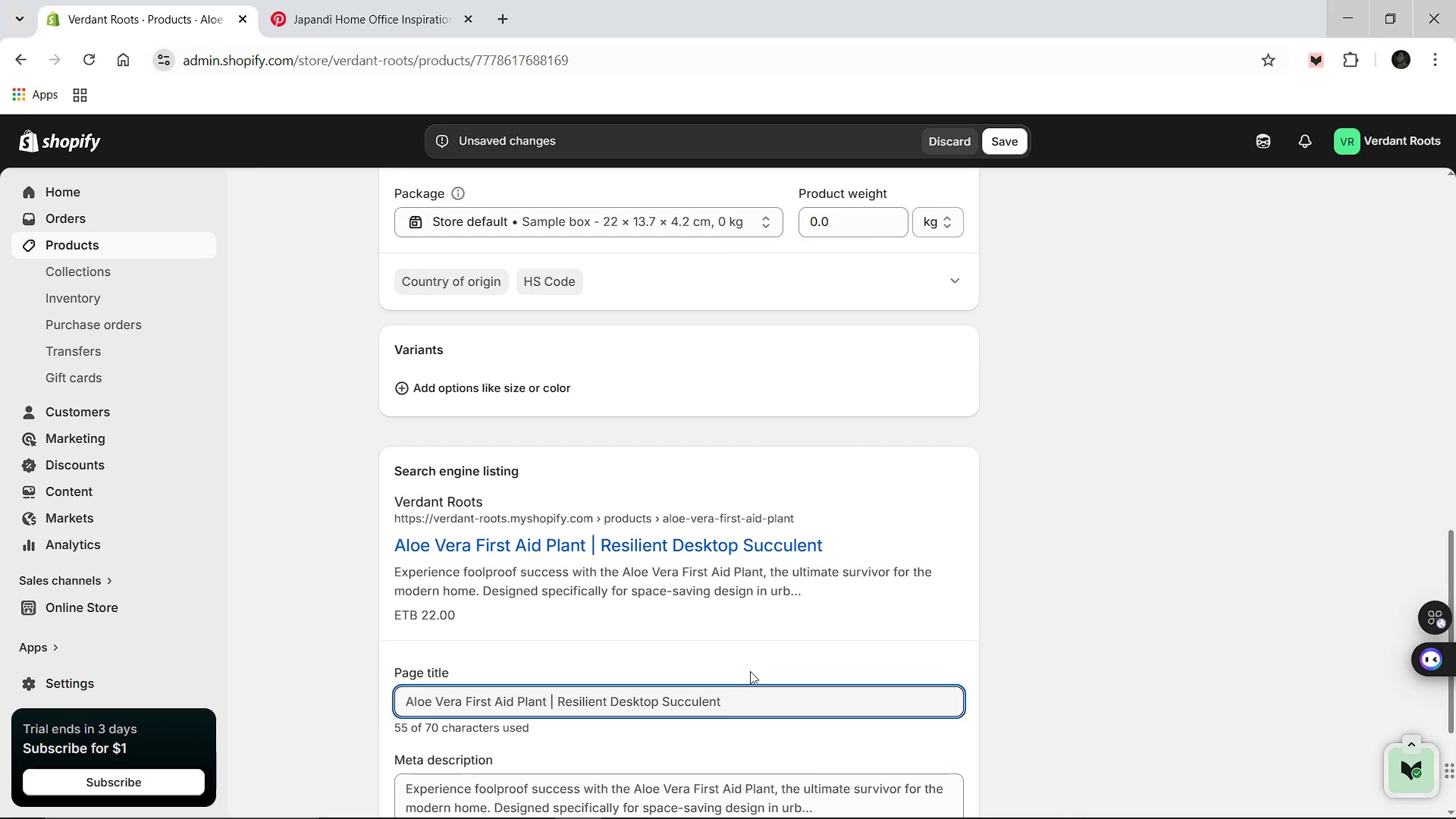 
left_click([748, 699])
 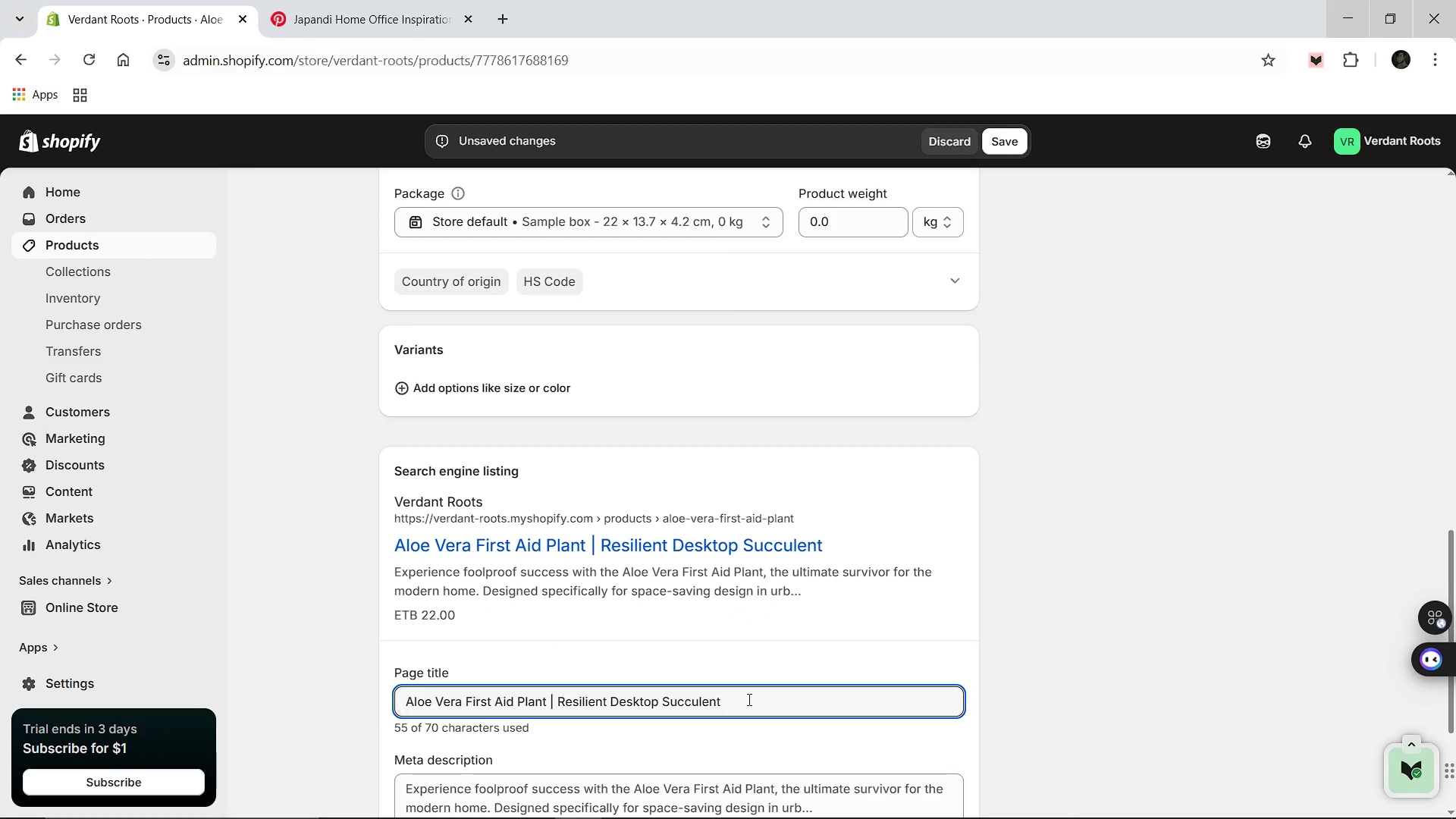 
hold_key(key=Backspace, duration=1.45)
 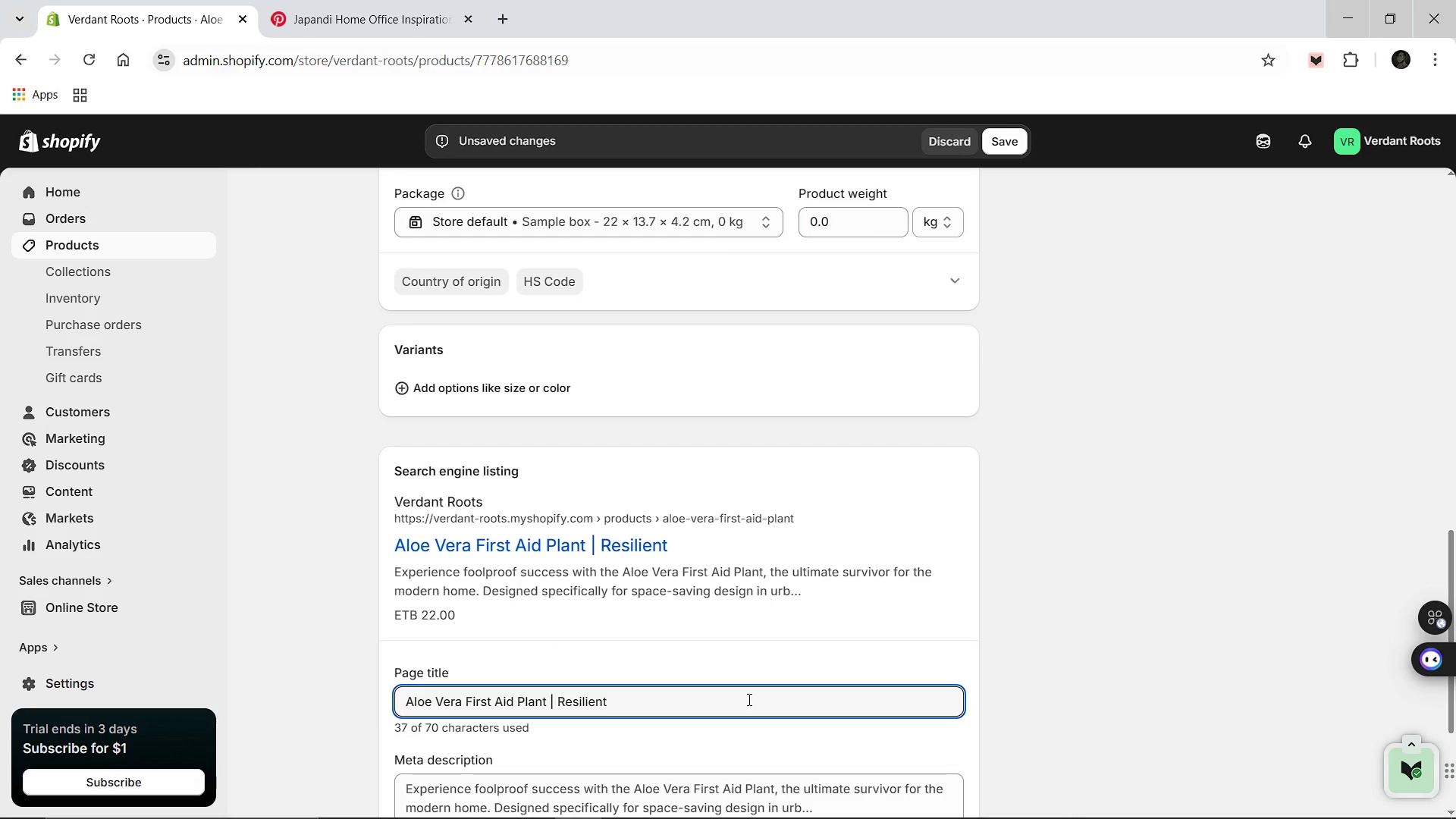 
key(Backspace)
type(t: Low Maintenance [Break] Verdant Roots)
 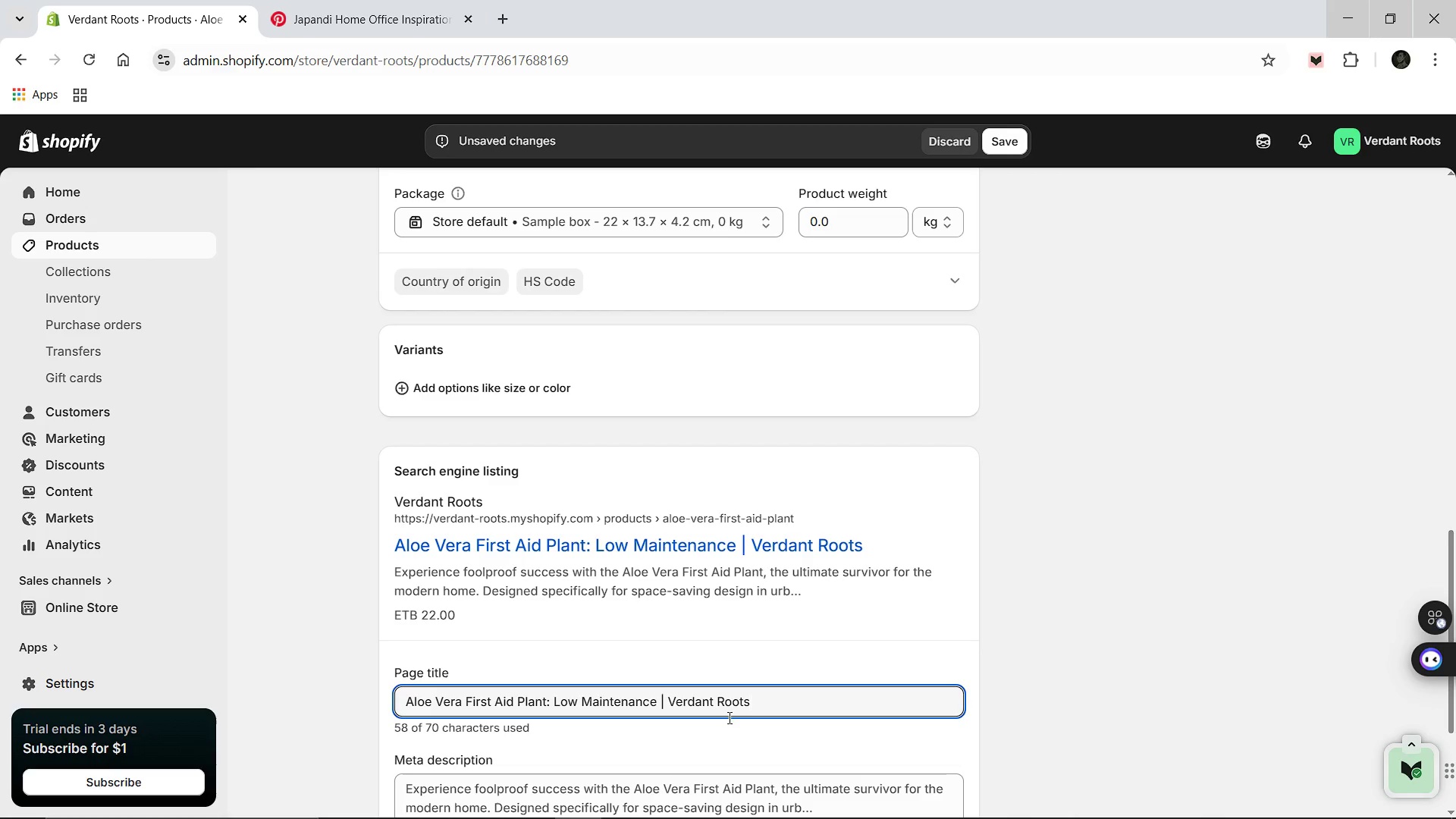 
left_click([633, 786])
 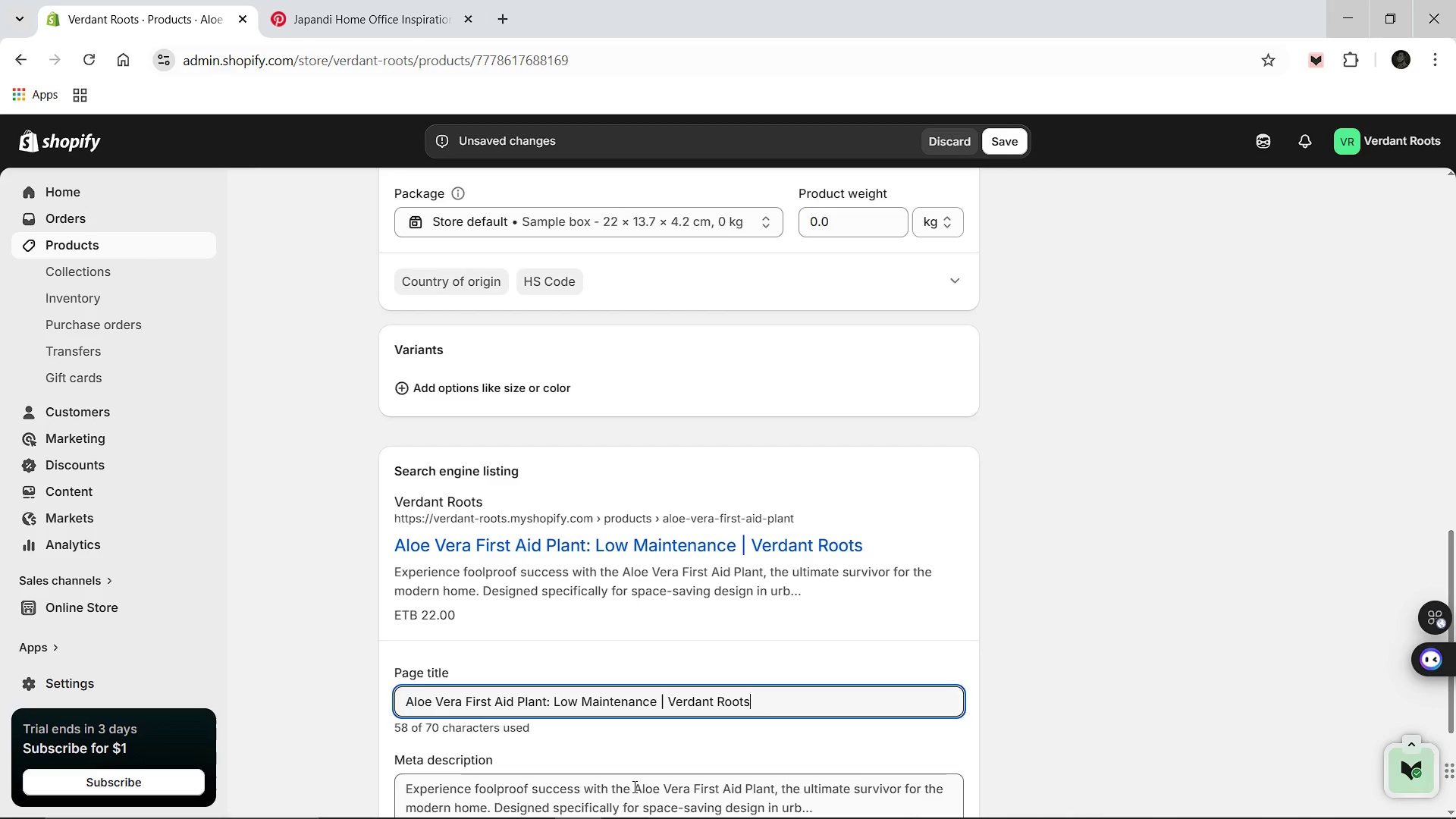 
key(Control+A)
 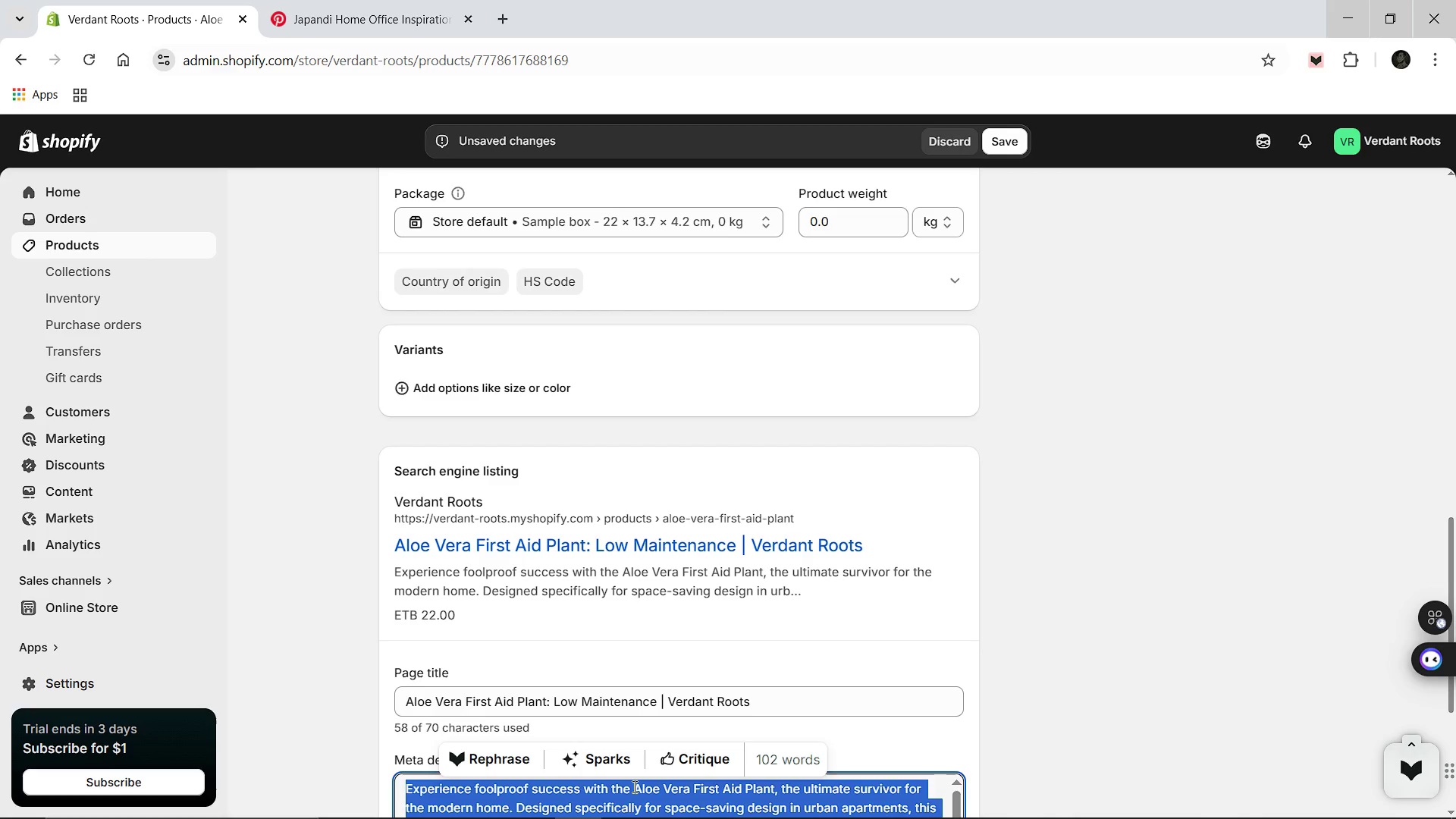 
type(Te)
key(Backspace)
type(he perfect un-killable plant. Our Aloe kit makes indoor gardening for beginners easy, offering space-saving design and foolproof success.)
 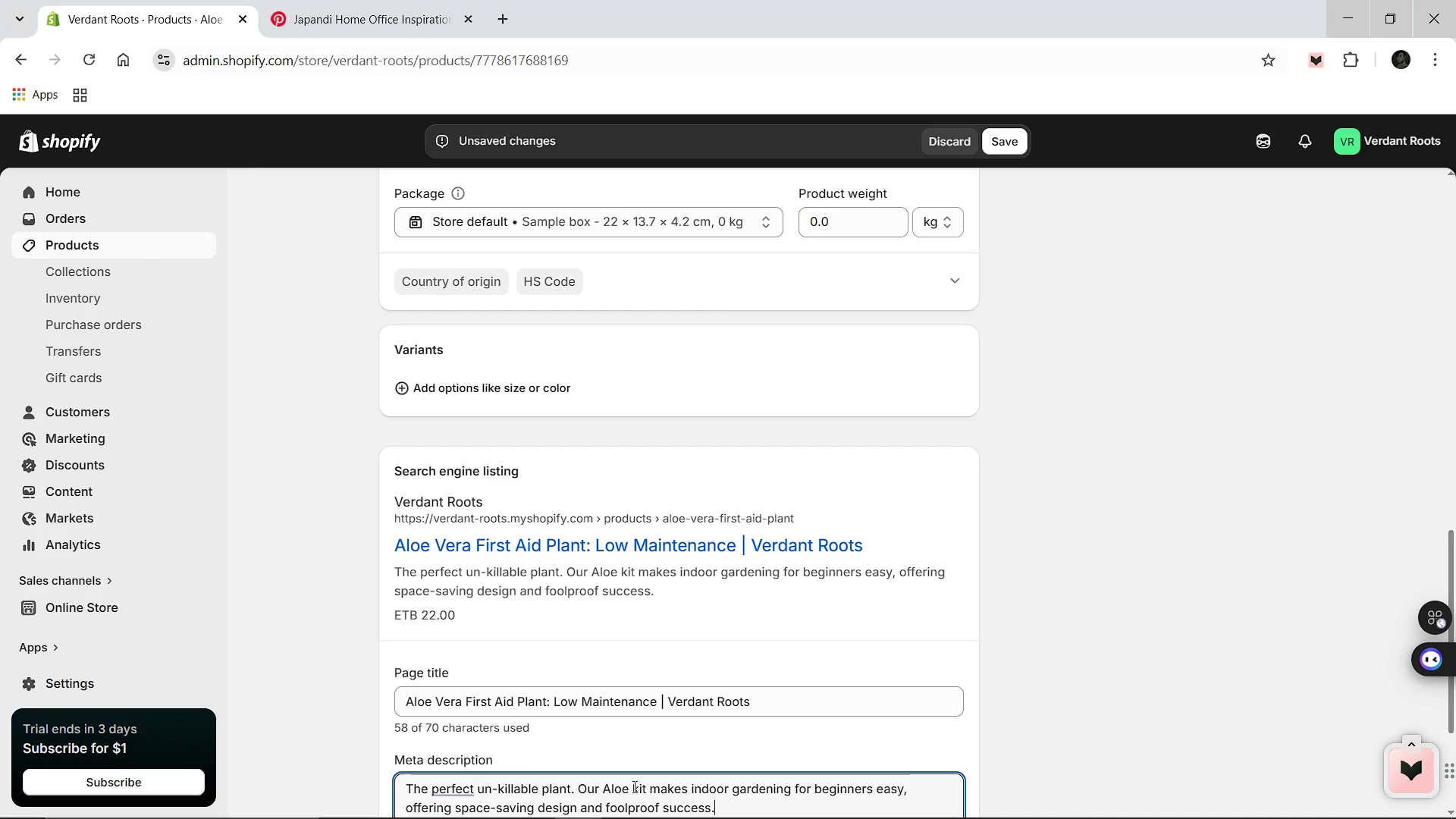 
wait(11.39)
 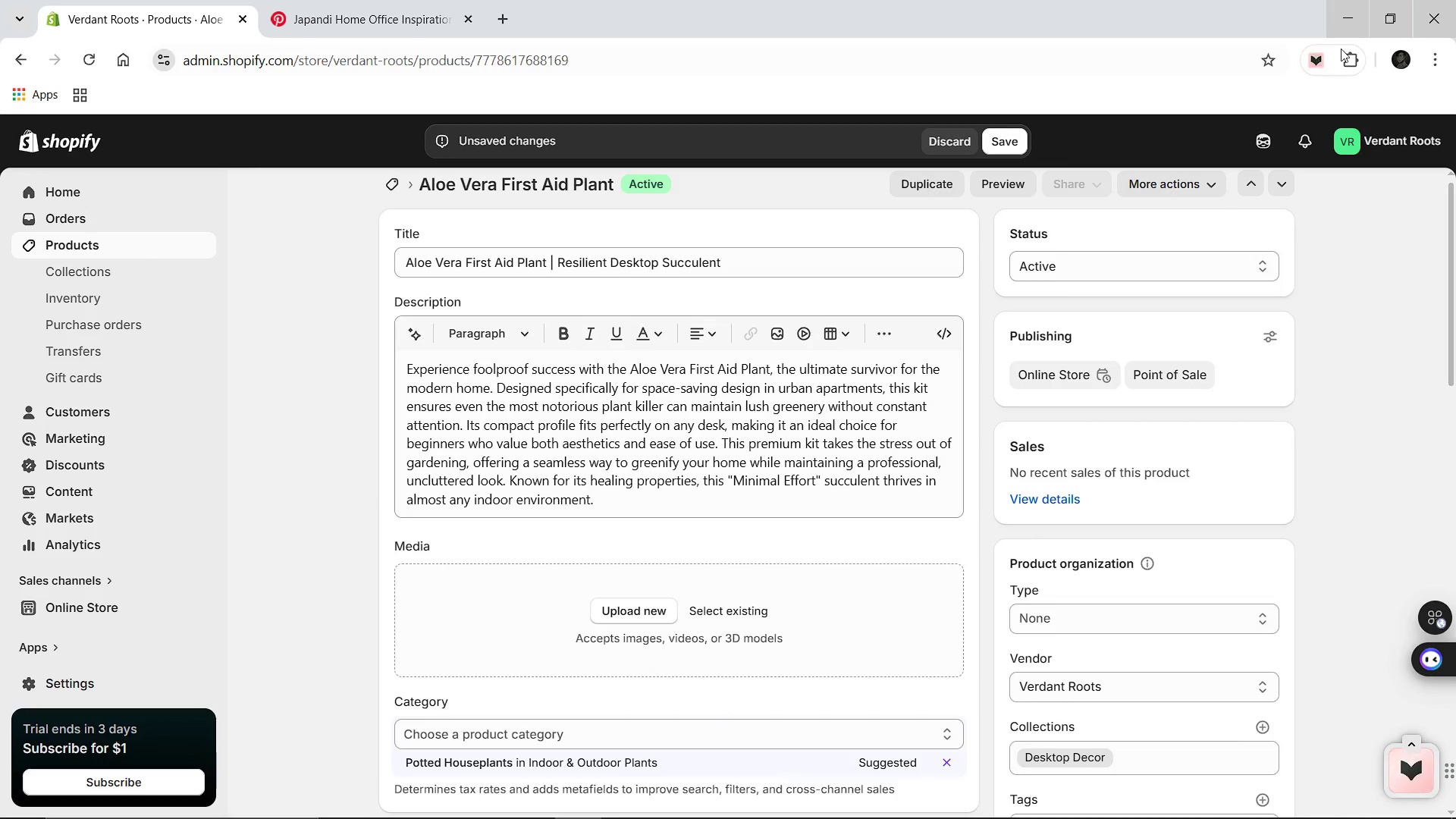 
key(Control+J)
 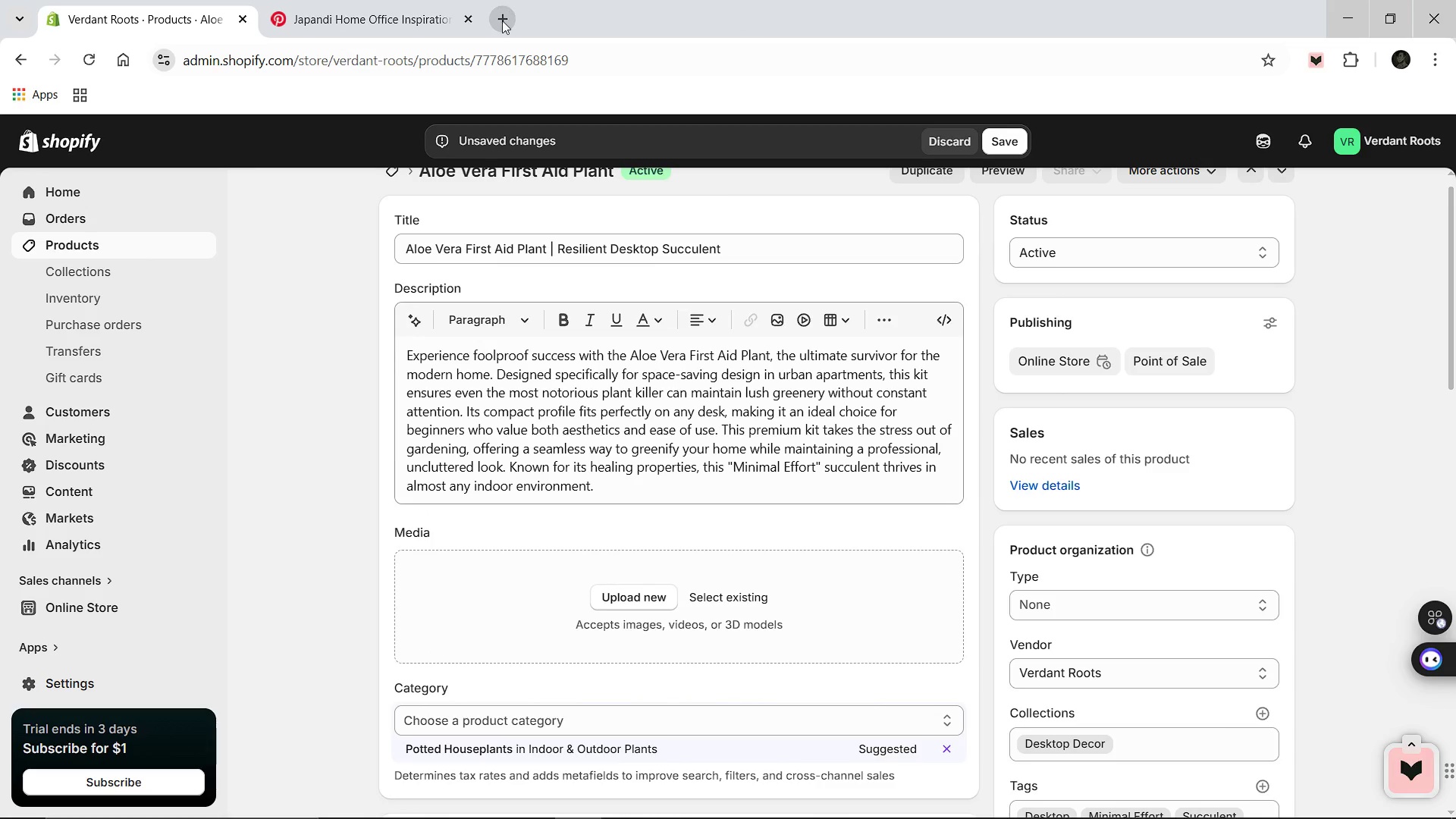 
left_click([502, 21])
 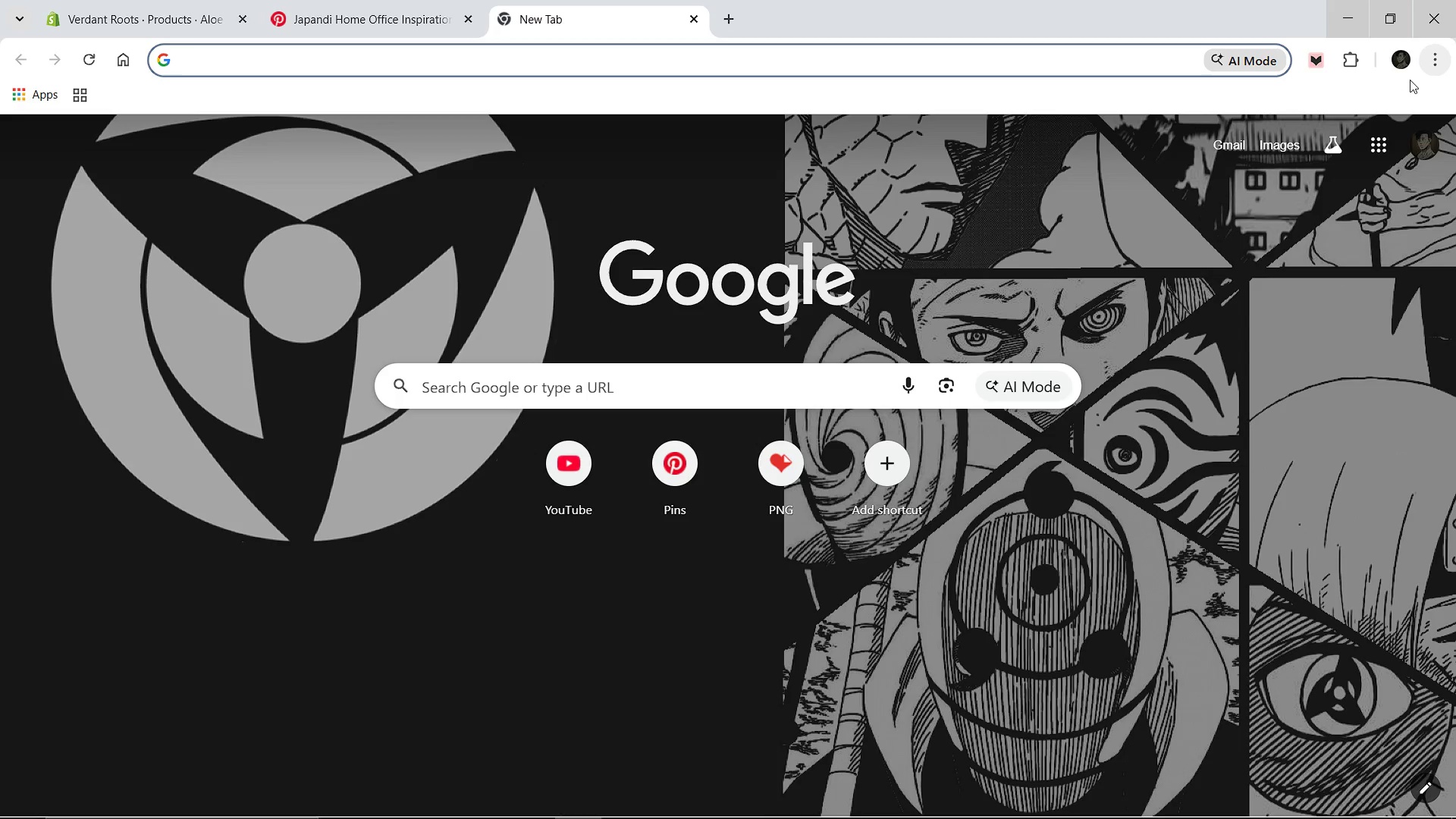 
left_click([1426, 63])
 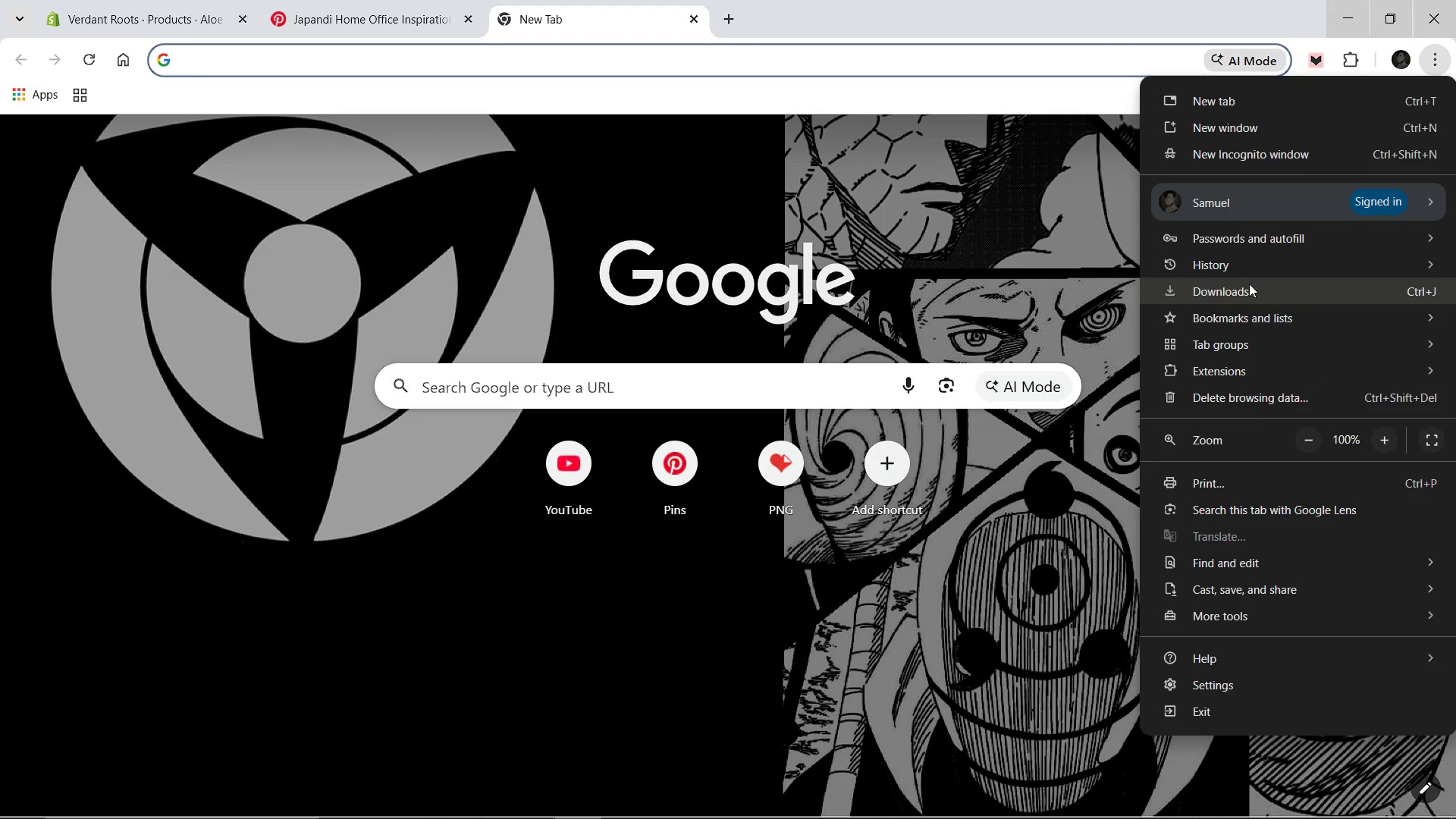 
left_click([1252, 286])
 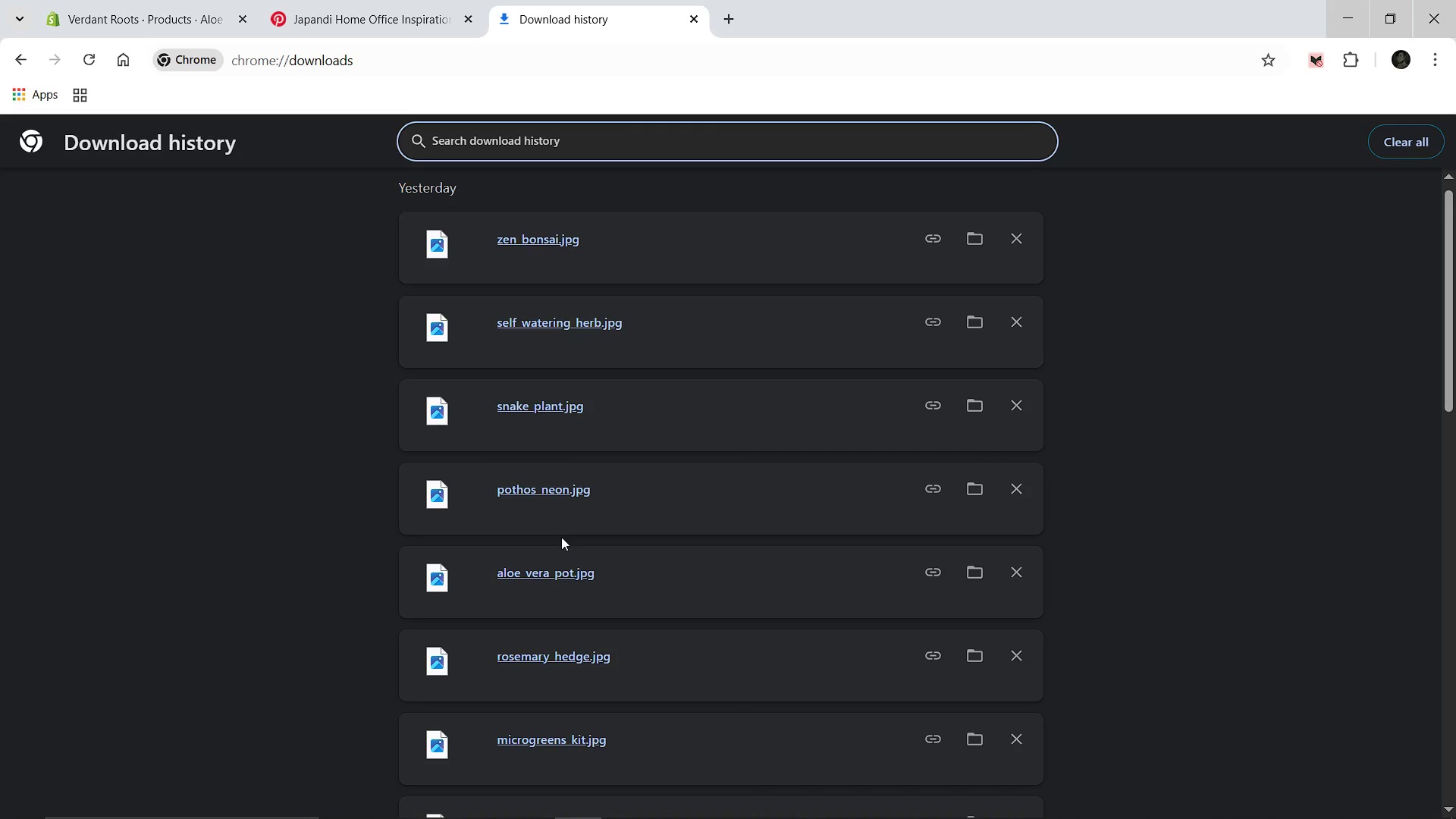 
left_click_drag(start_coordinate=[549, 569], to_coordinate=[599, 582])
 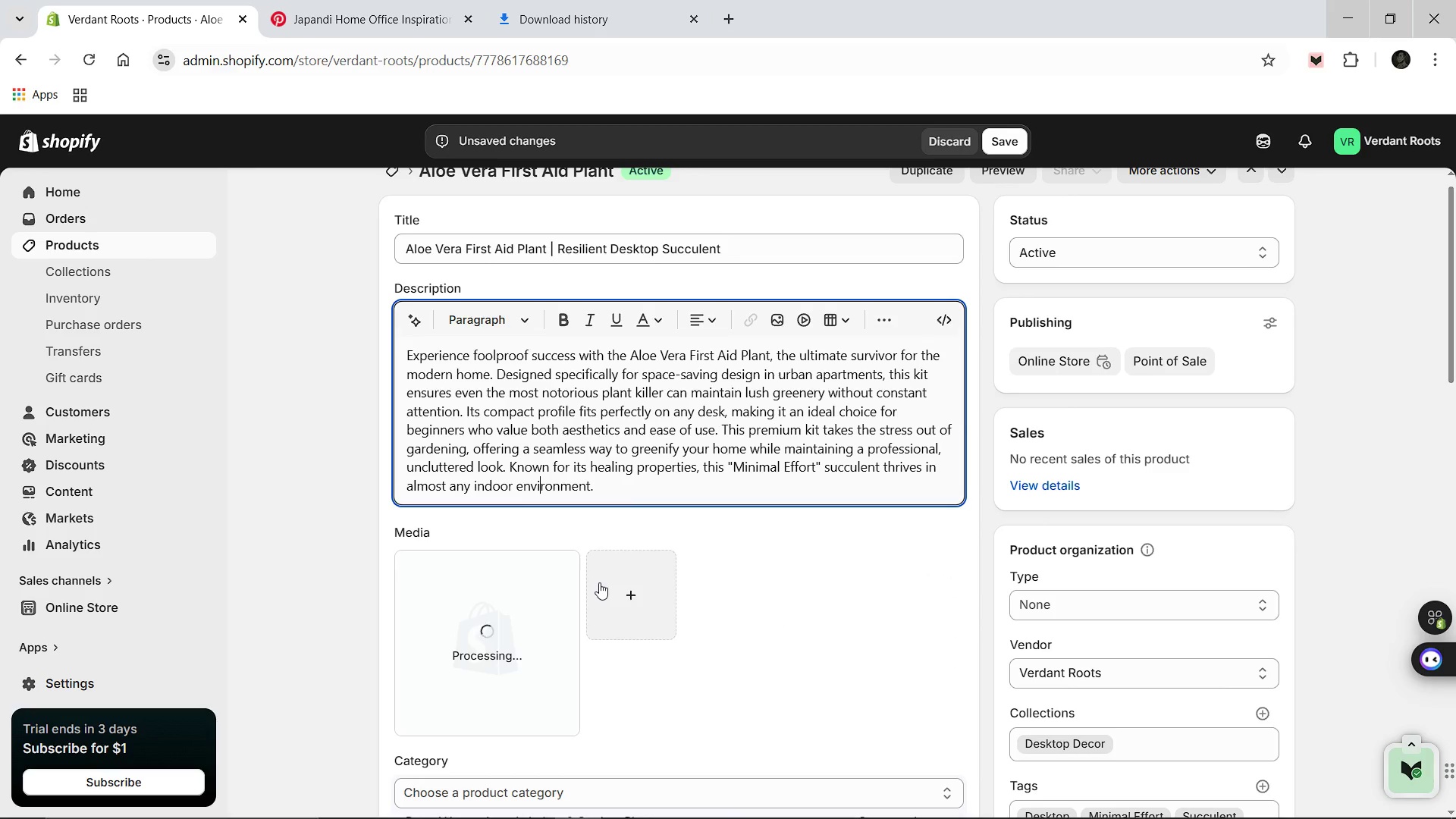 
wait(7.84)
 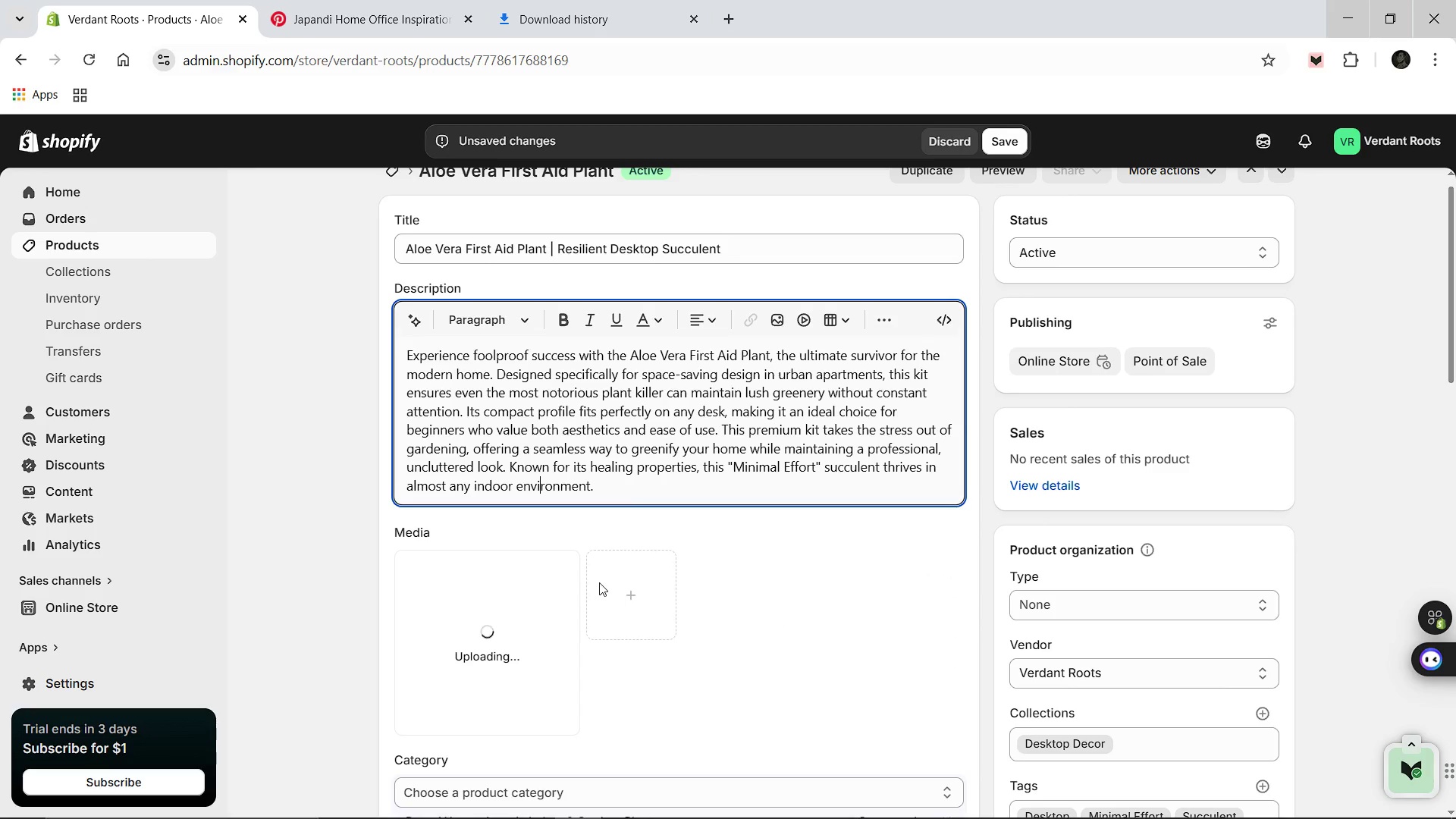 
left_click([493, 601])
 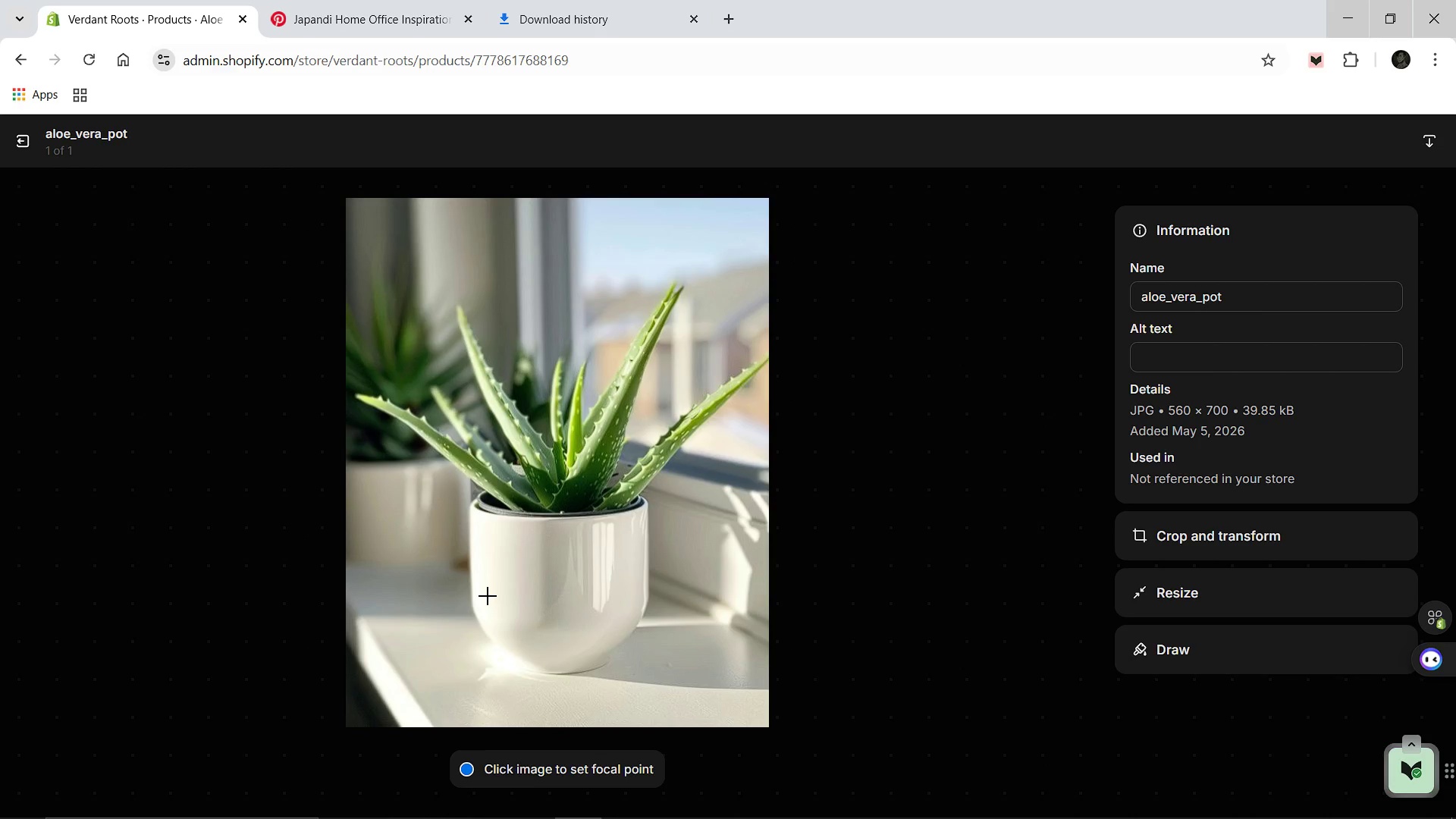 
wait(7.58)
 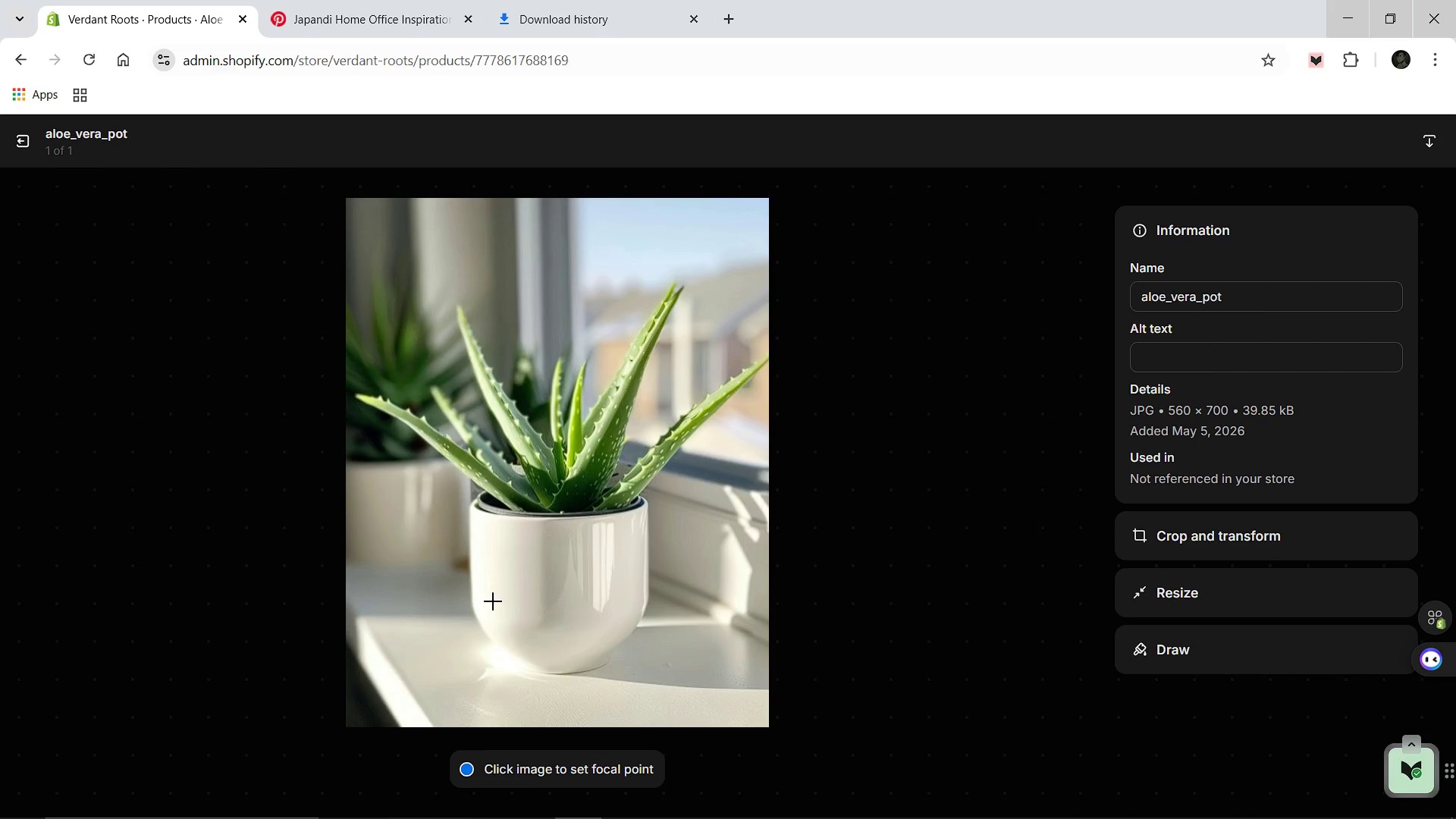 
left_click([1238, 304])
 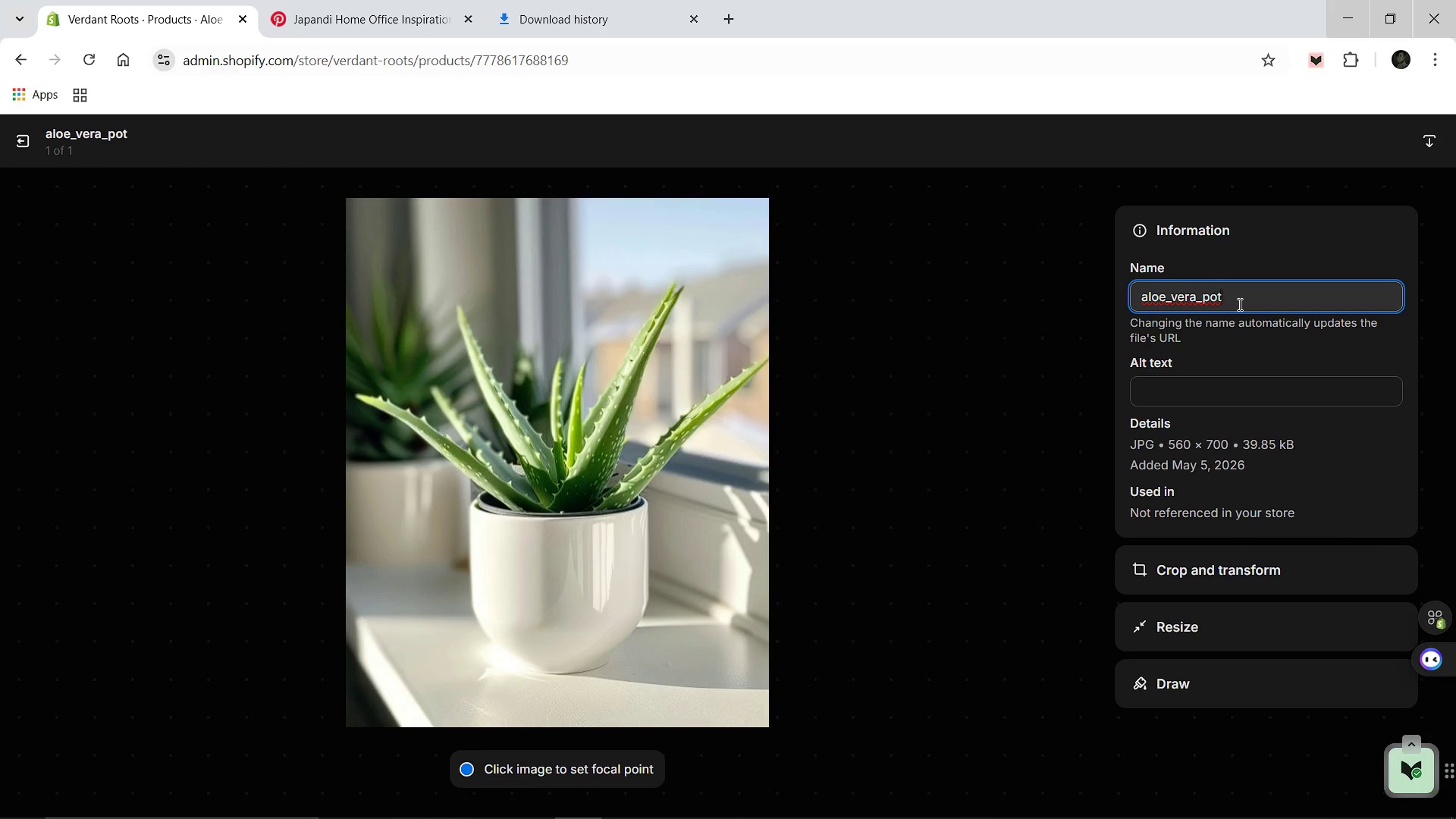 
key(Control+A)
 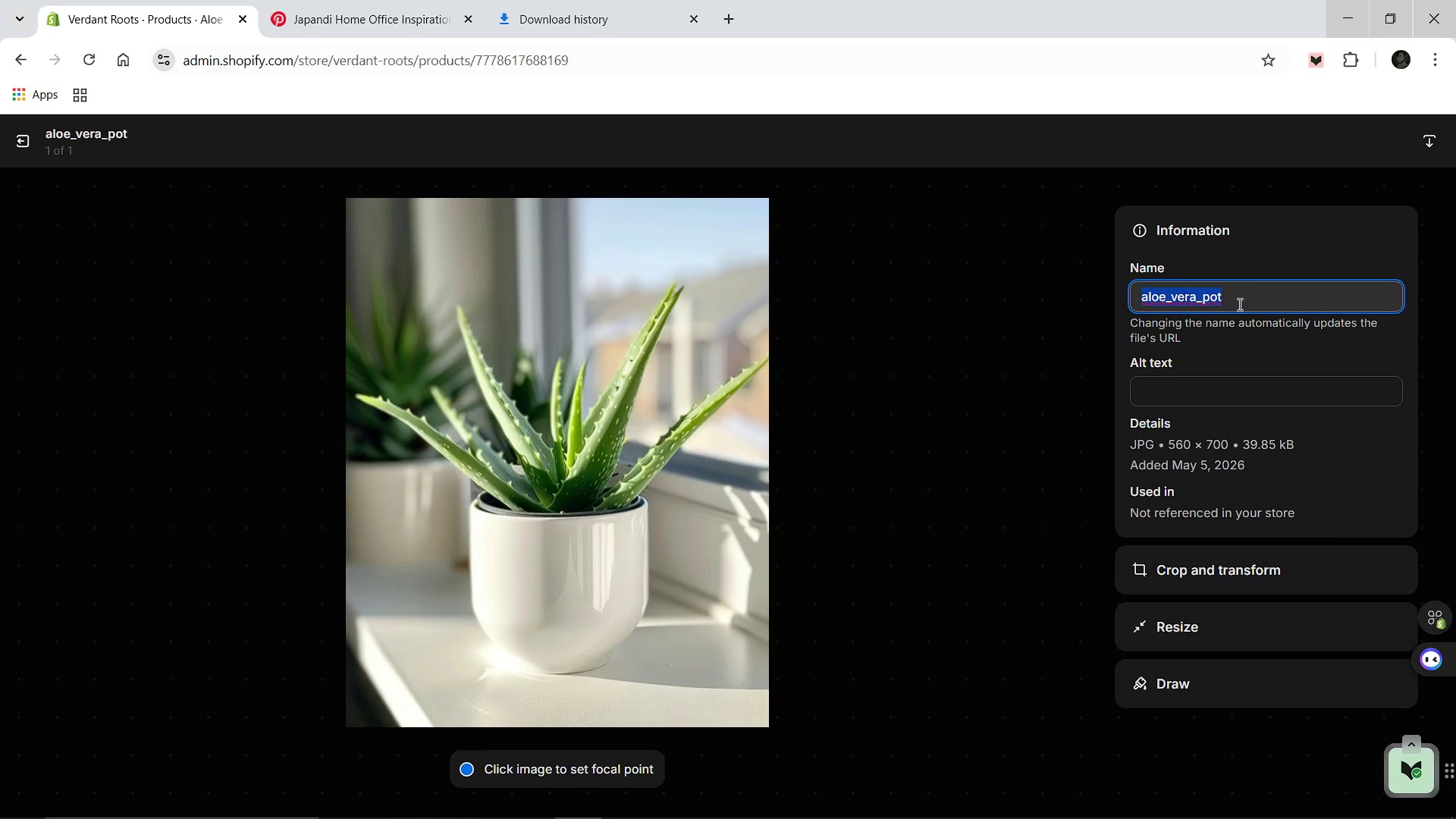 
type(Aloe-Vera-)
 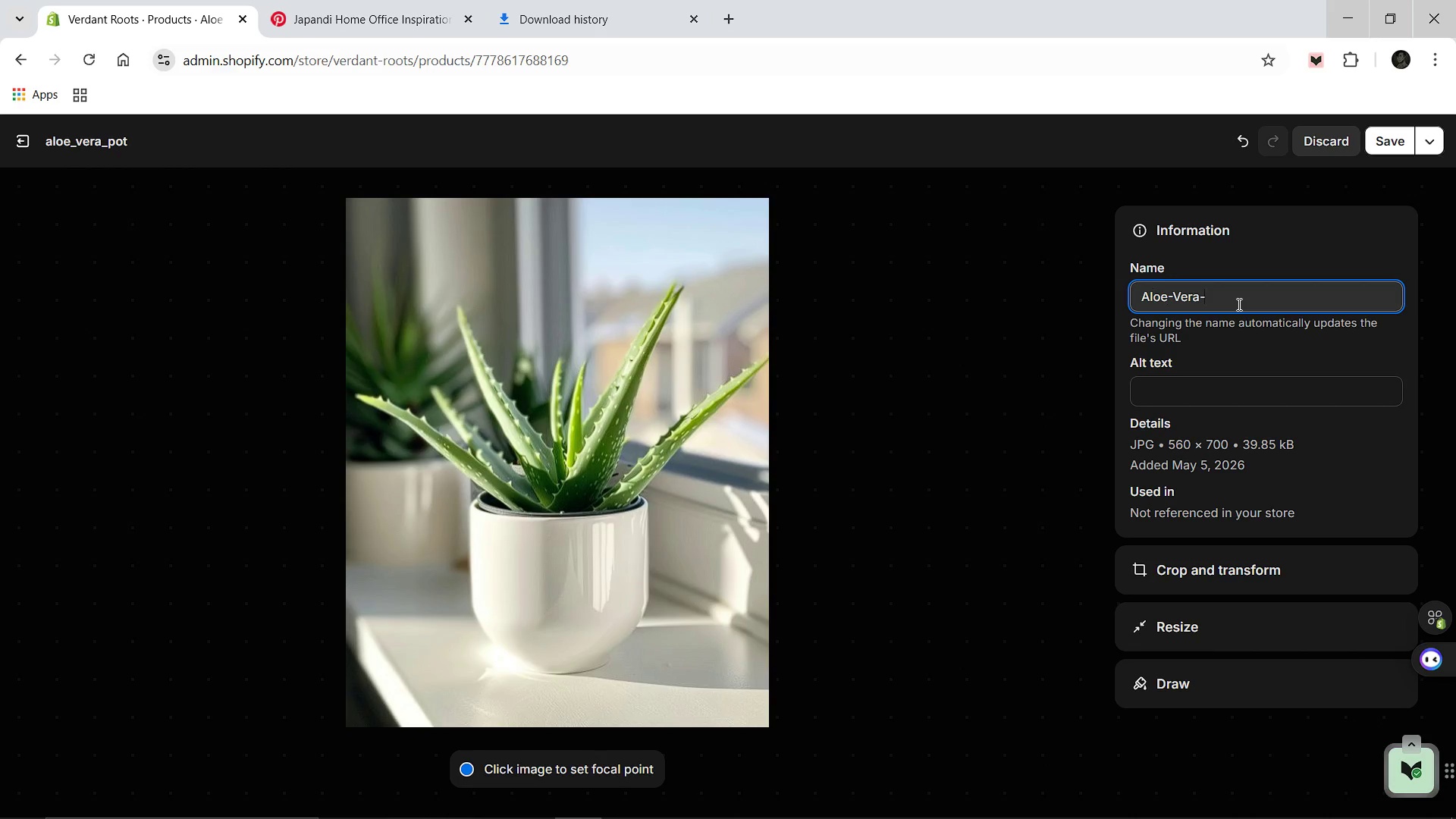 
 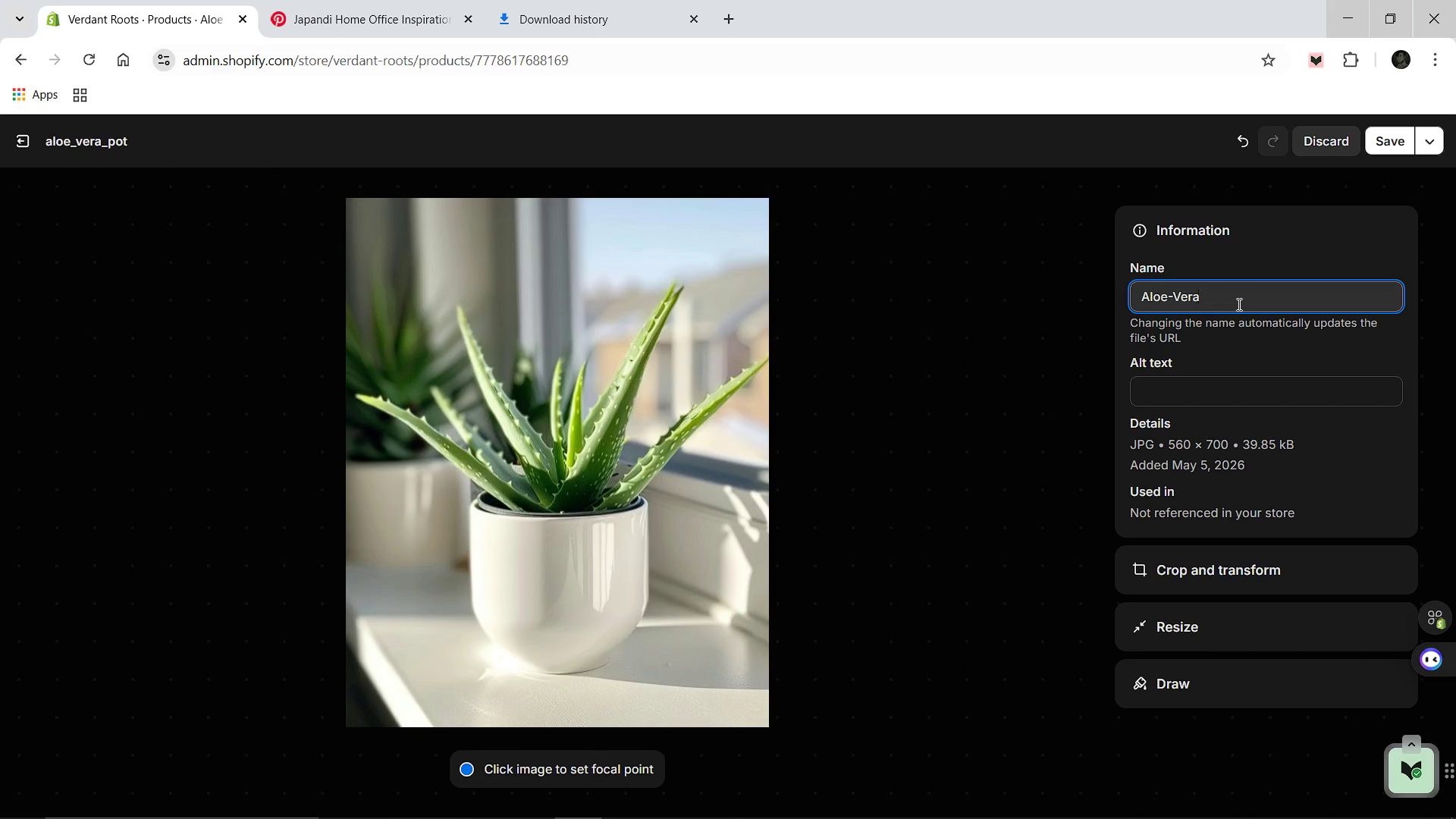 
hold_key(key=ShiftLeft, duration=0.88)
 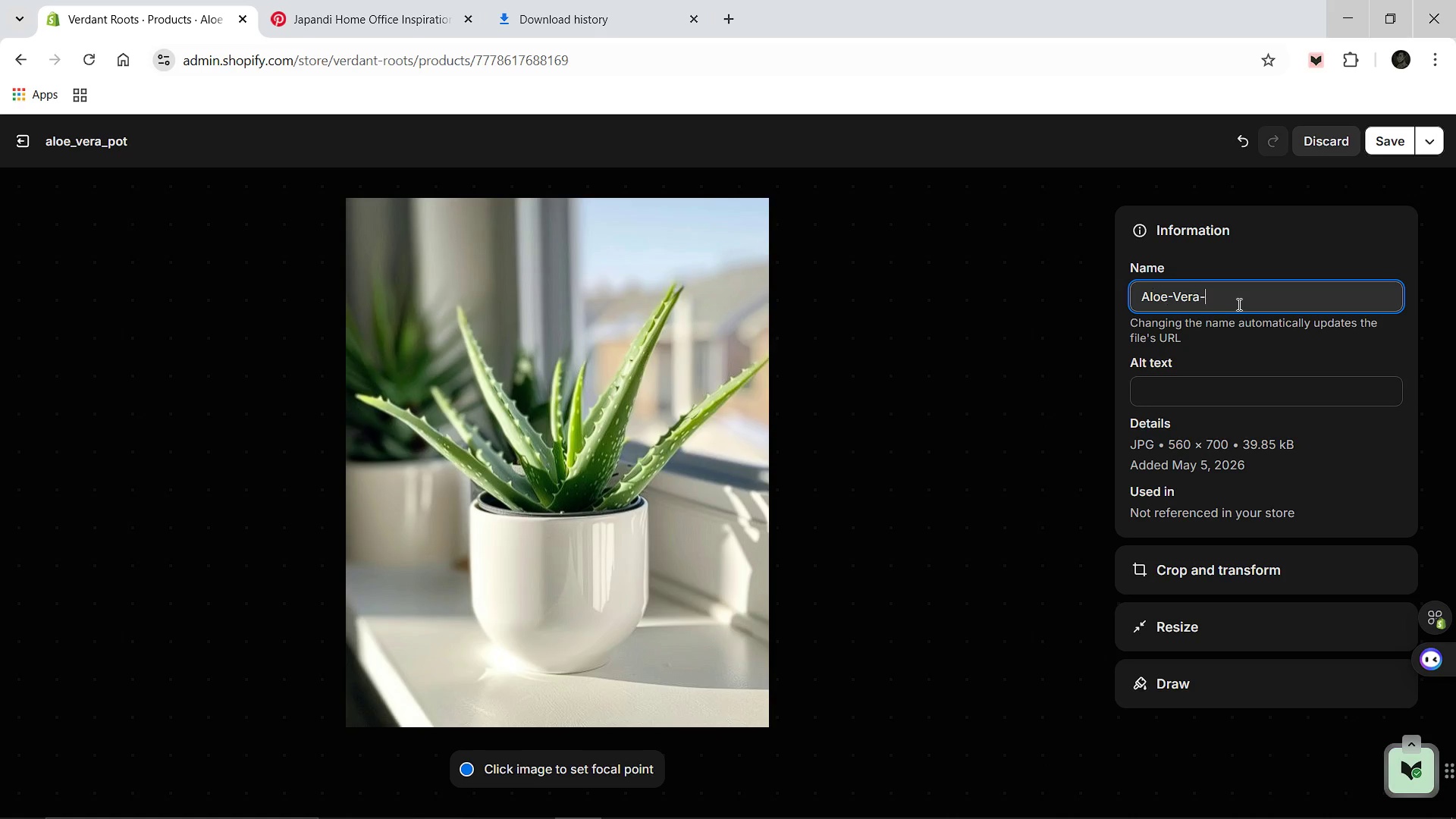 
type(Plant)
 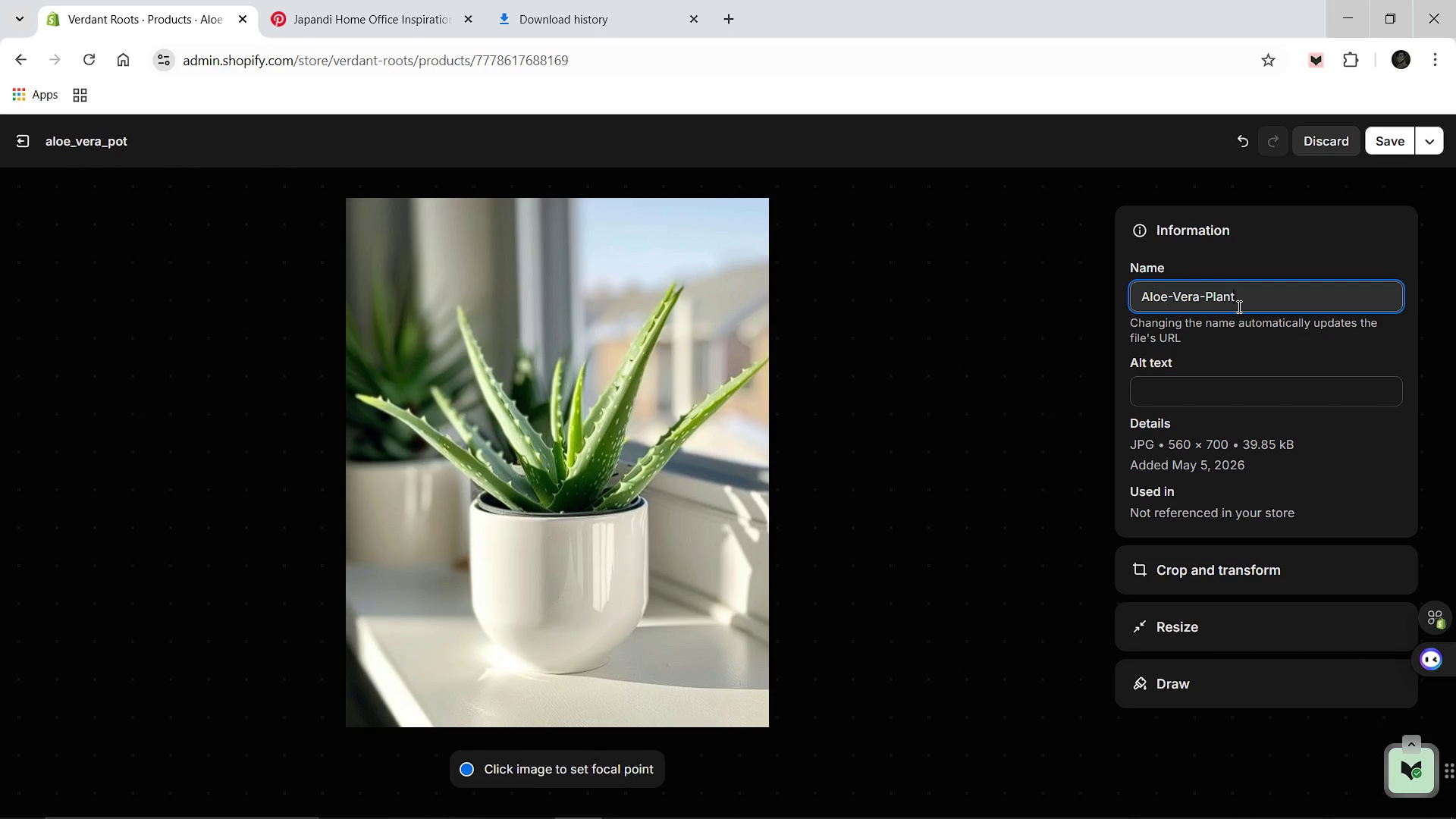 
wait(5.39)
 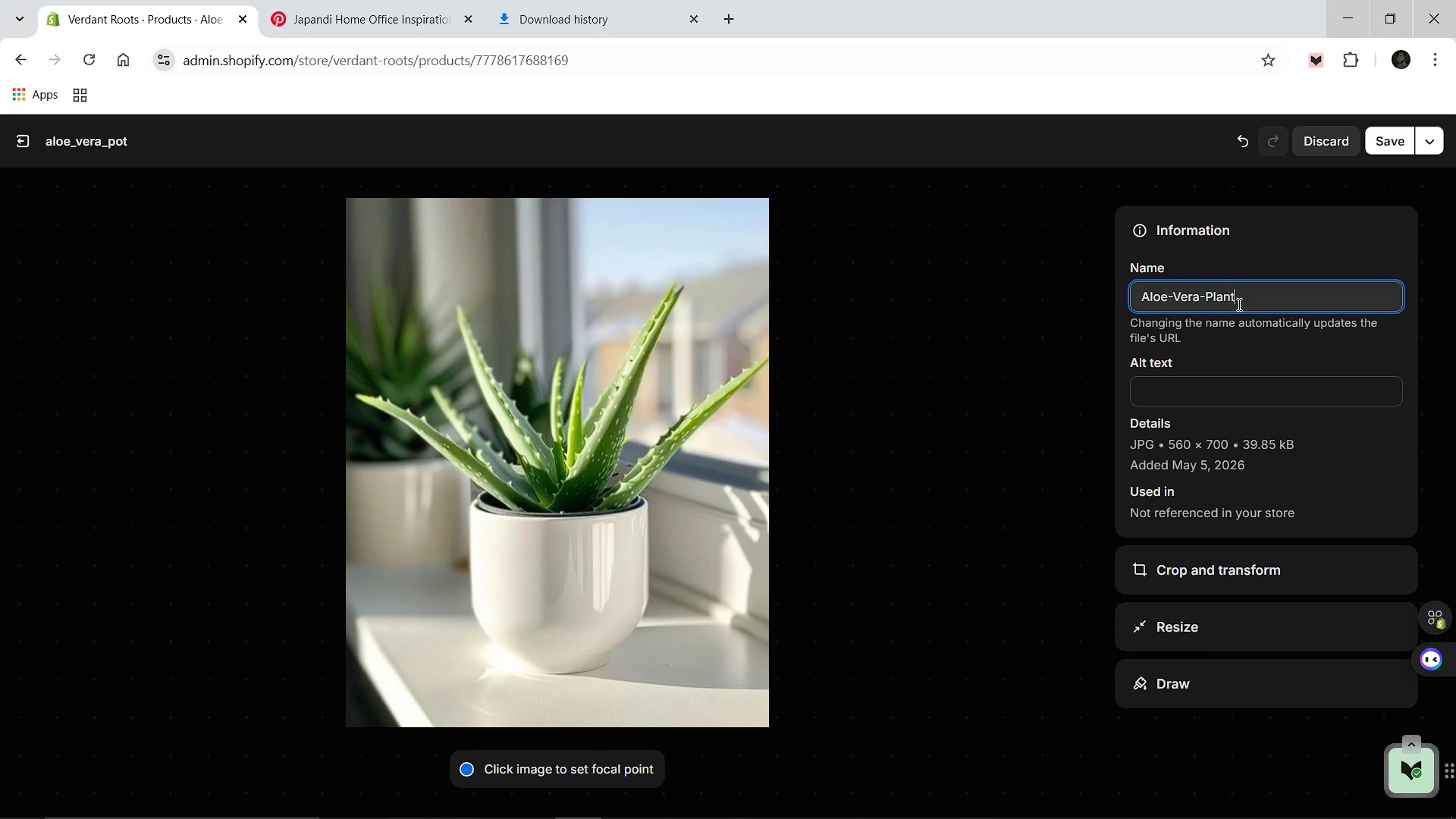 
left_click([1227, 394])
 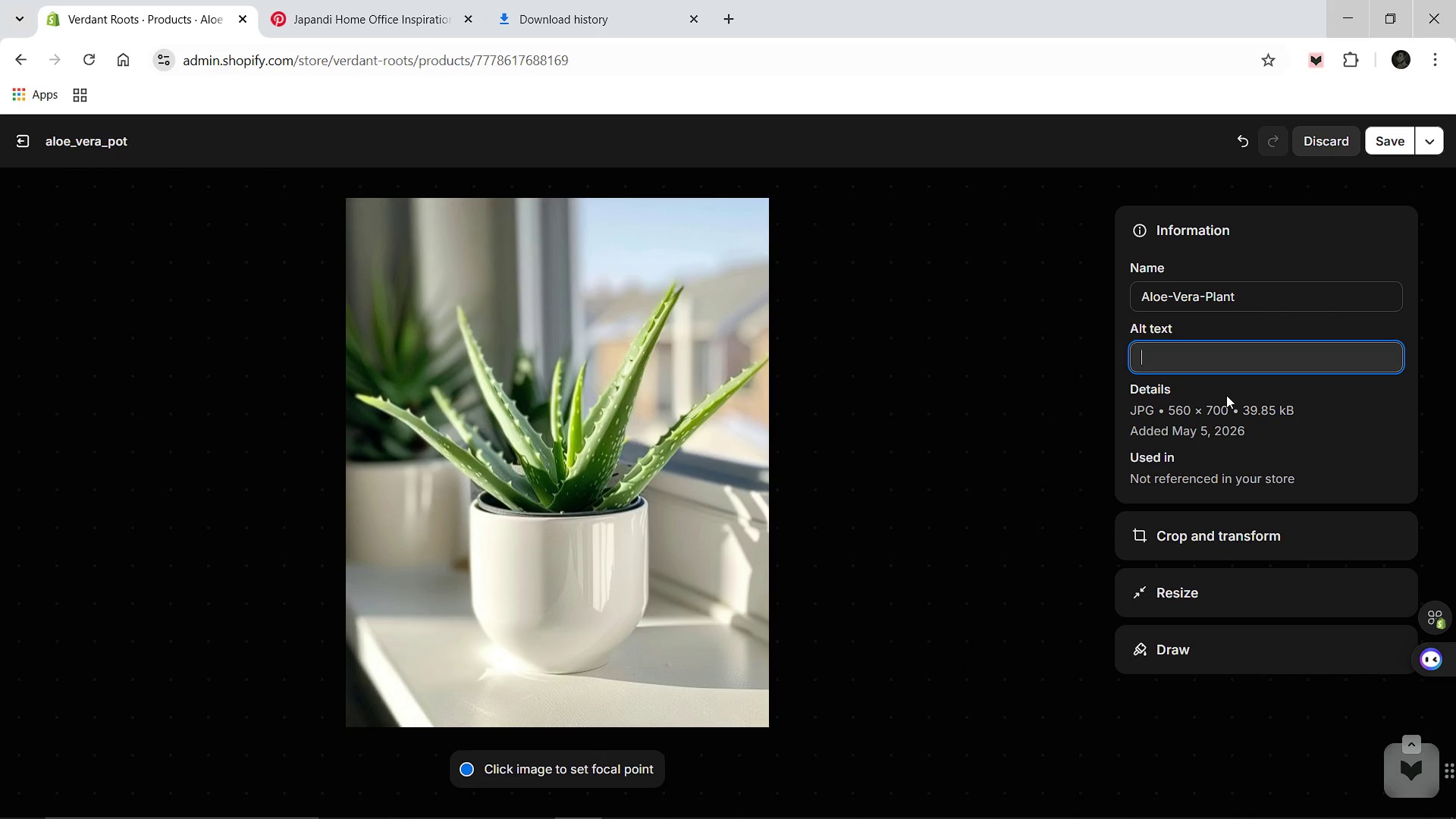 
wait(9.47)
 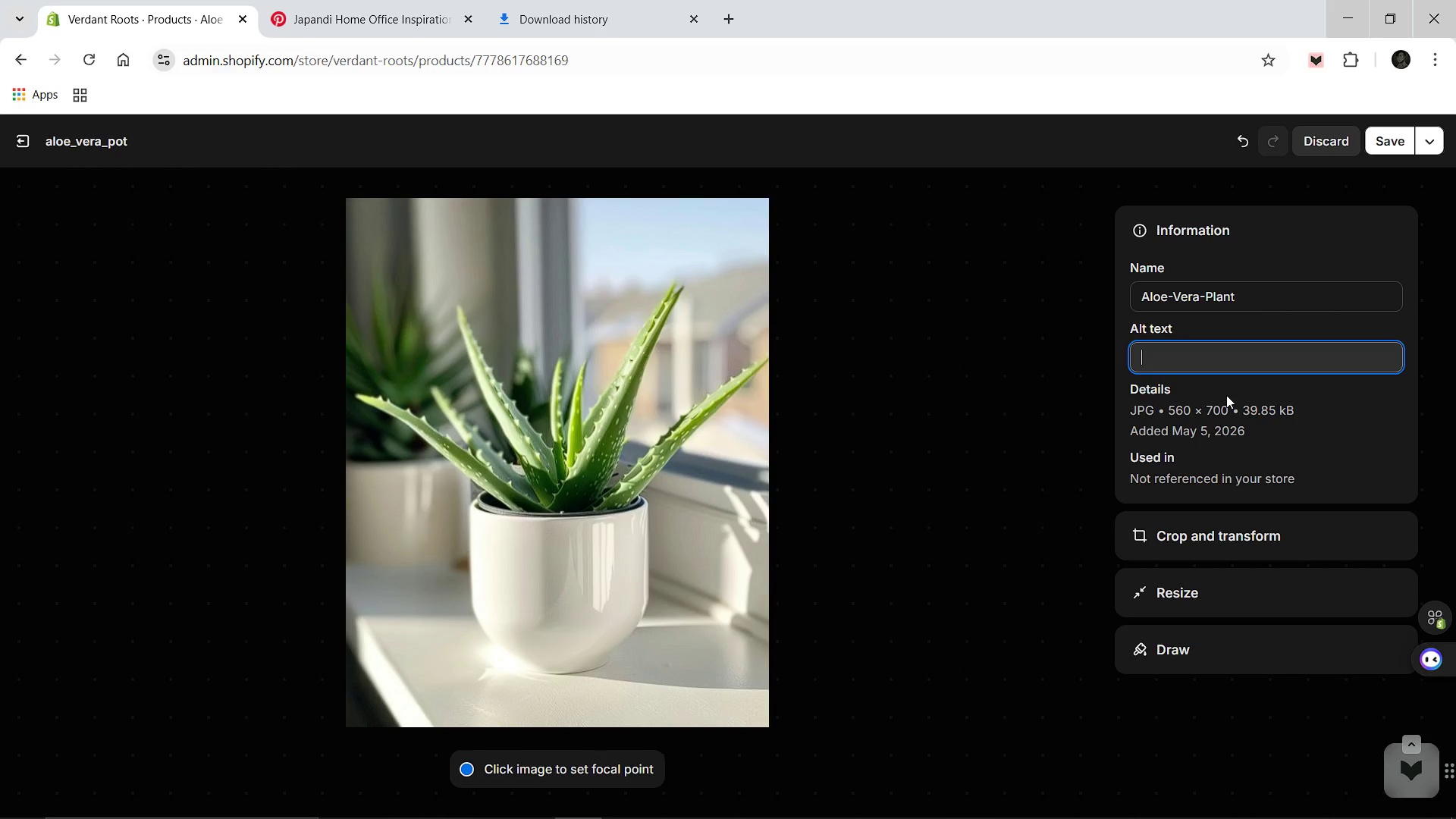 
type(A plump, healthy a)
key(Backspace)
type(Aloe Vera plant with thick serrated lea)
 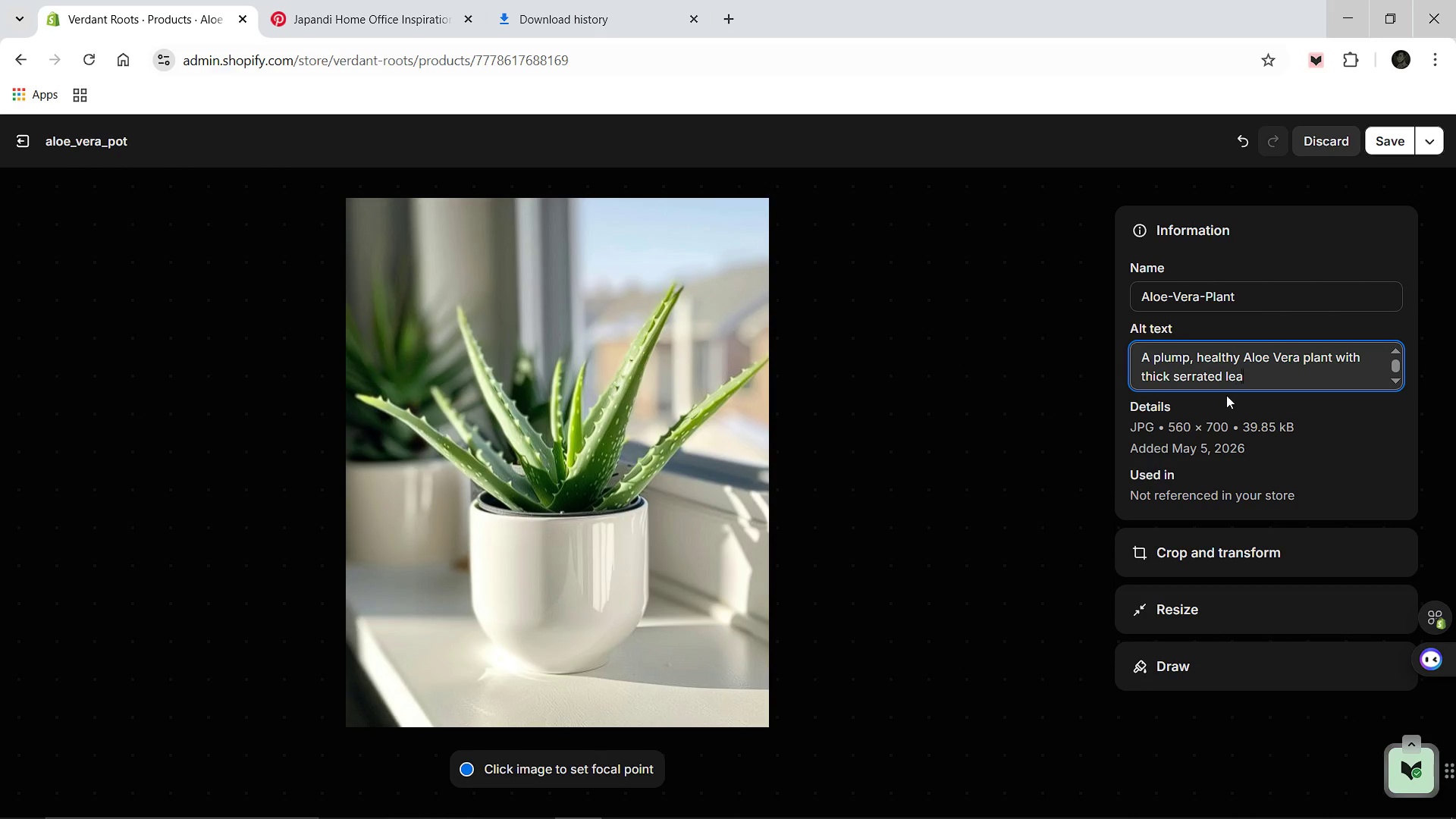 
type(ves in a modern, geometric white planter on a bright )
 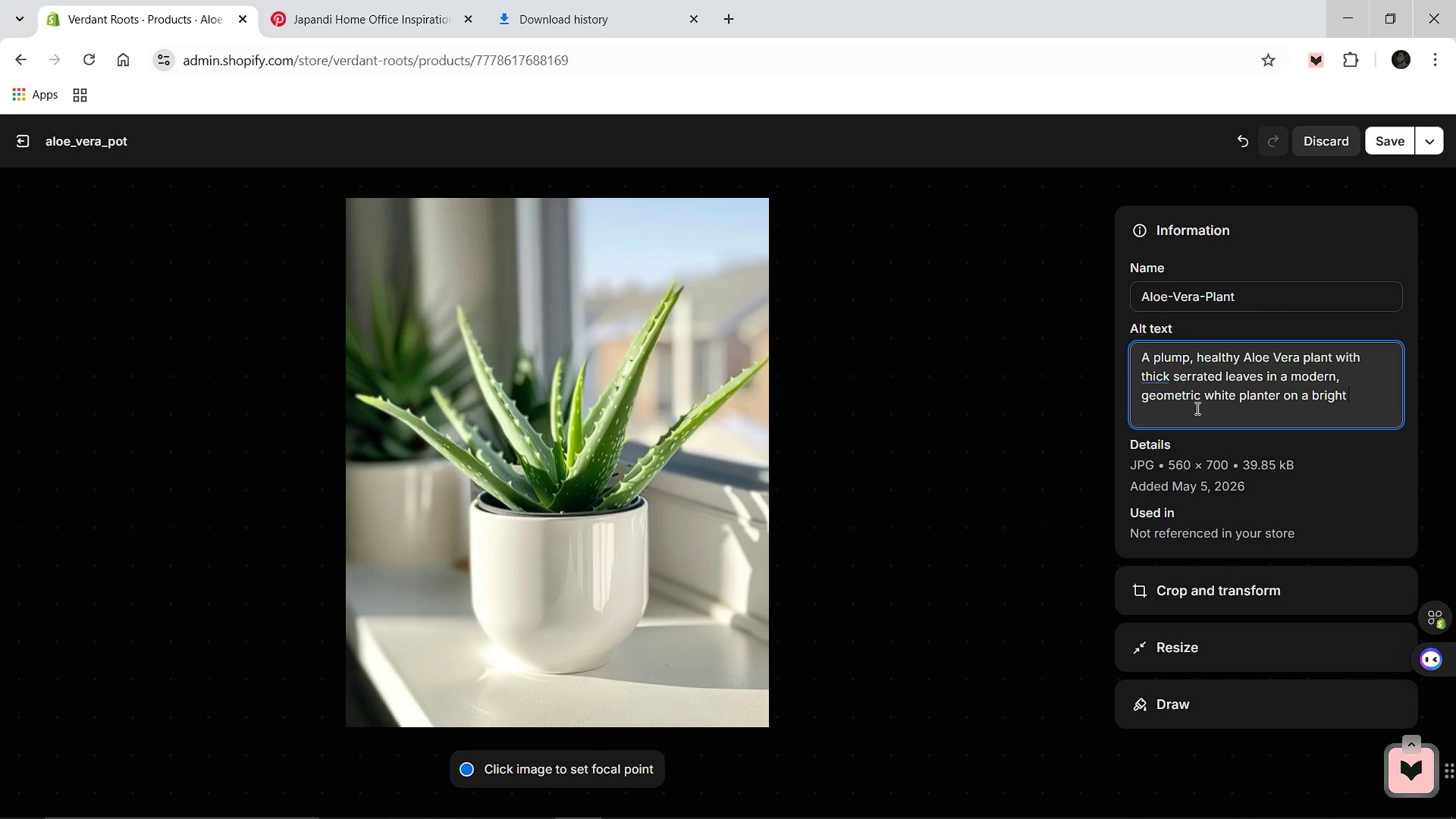 
wait(5.02)
 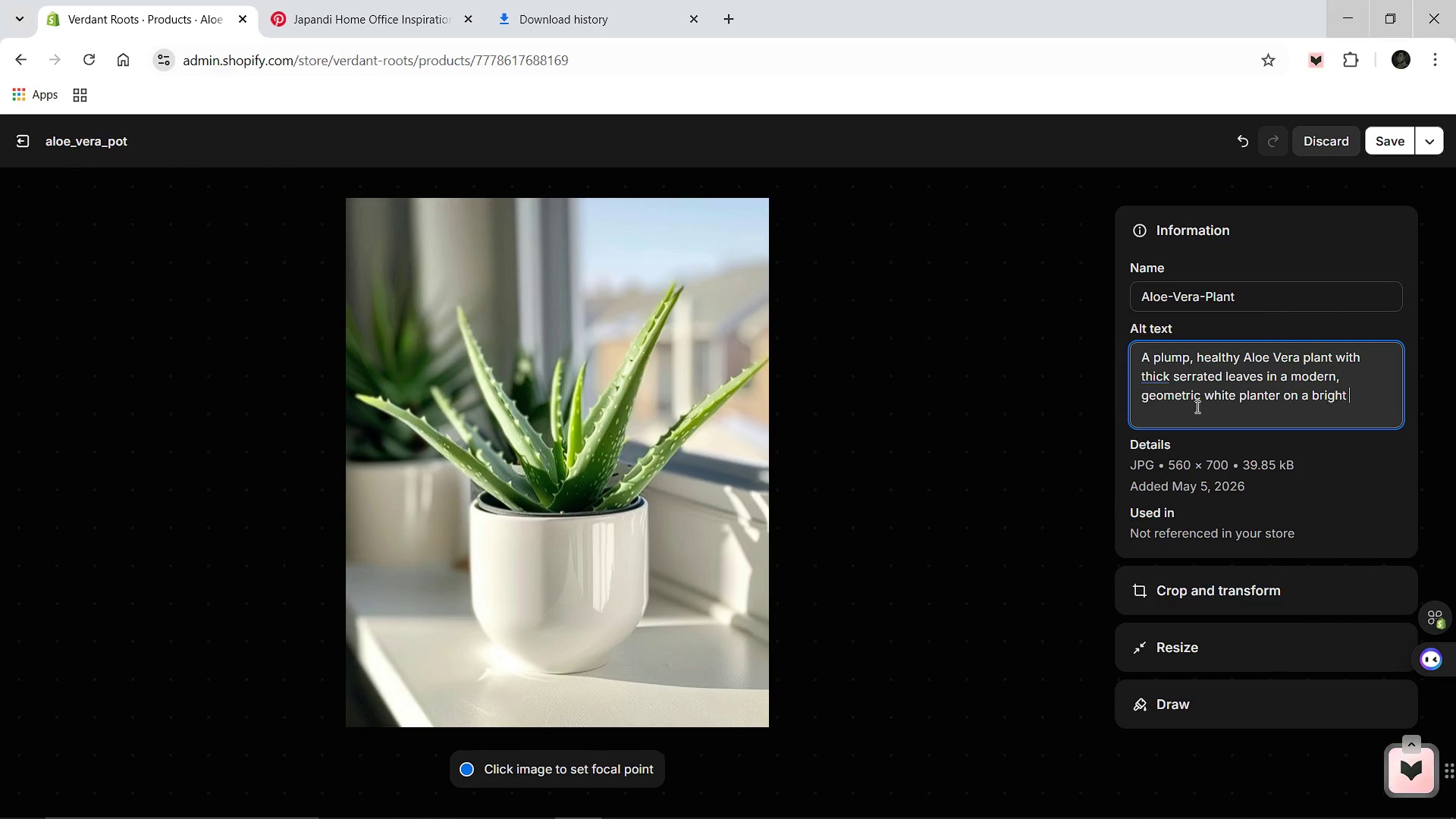 
hold_key(key=Backspace, duration=0.66)
 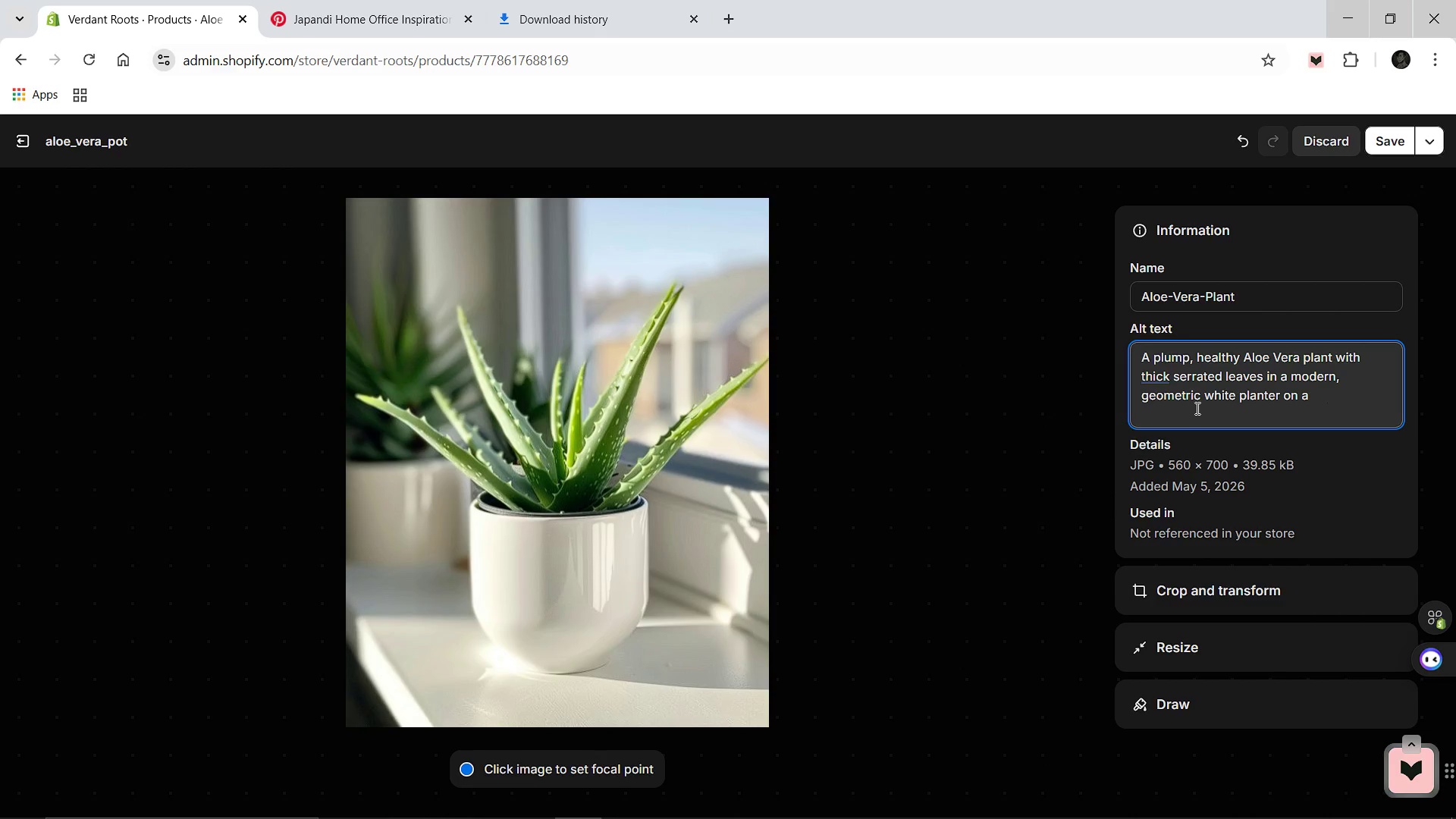 
key(Backspace)
key(Backspace)
key(Backspace)
key(Backspace)
key(Backspace)
key(Backspace)
type(under a bright office window.)
 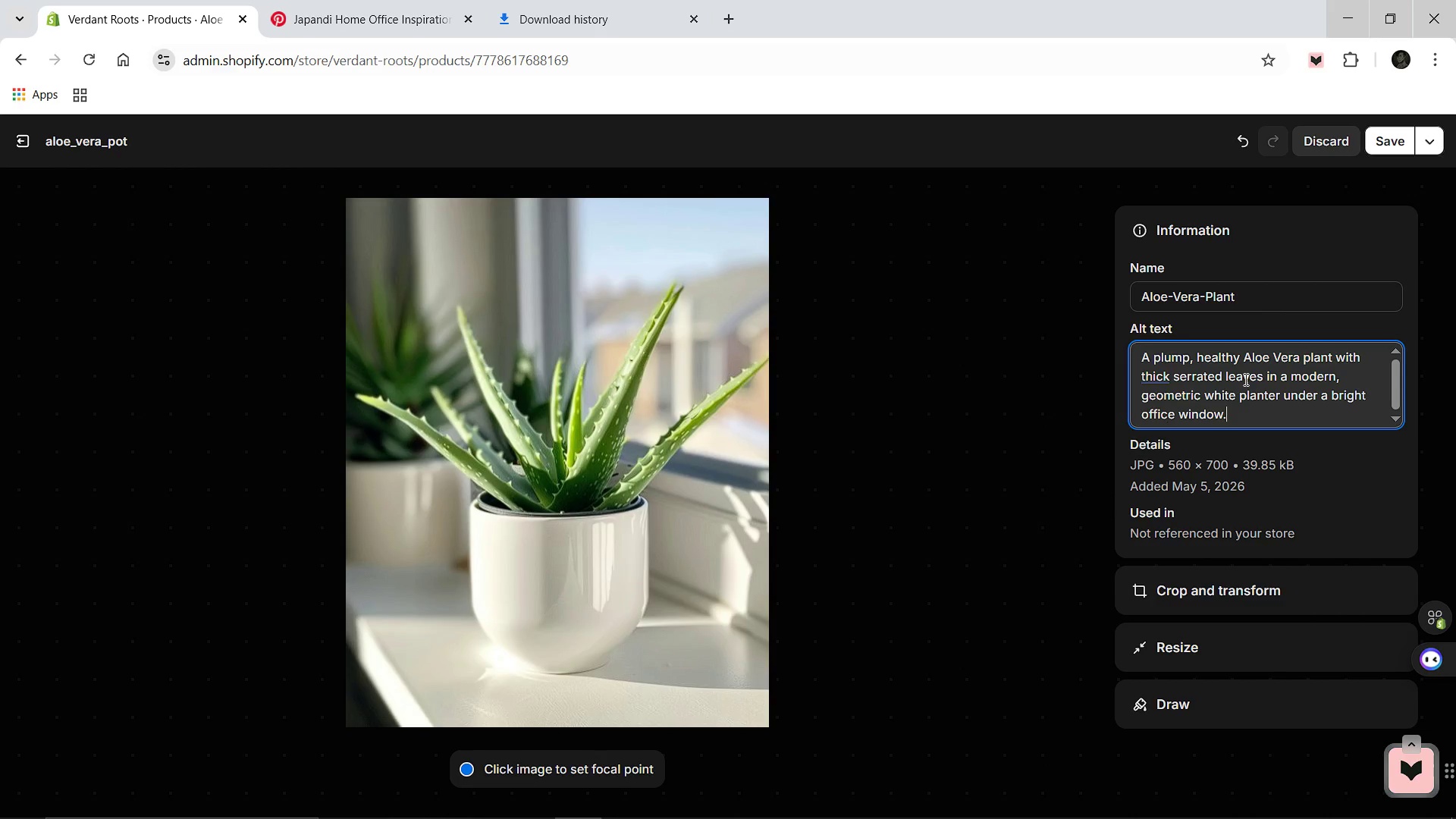 
left_click([312, 0])
 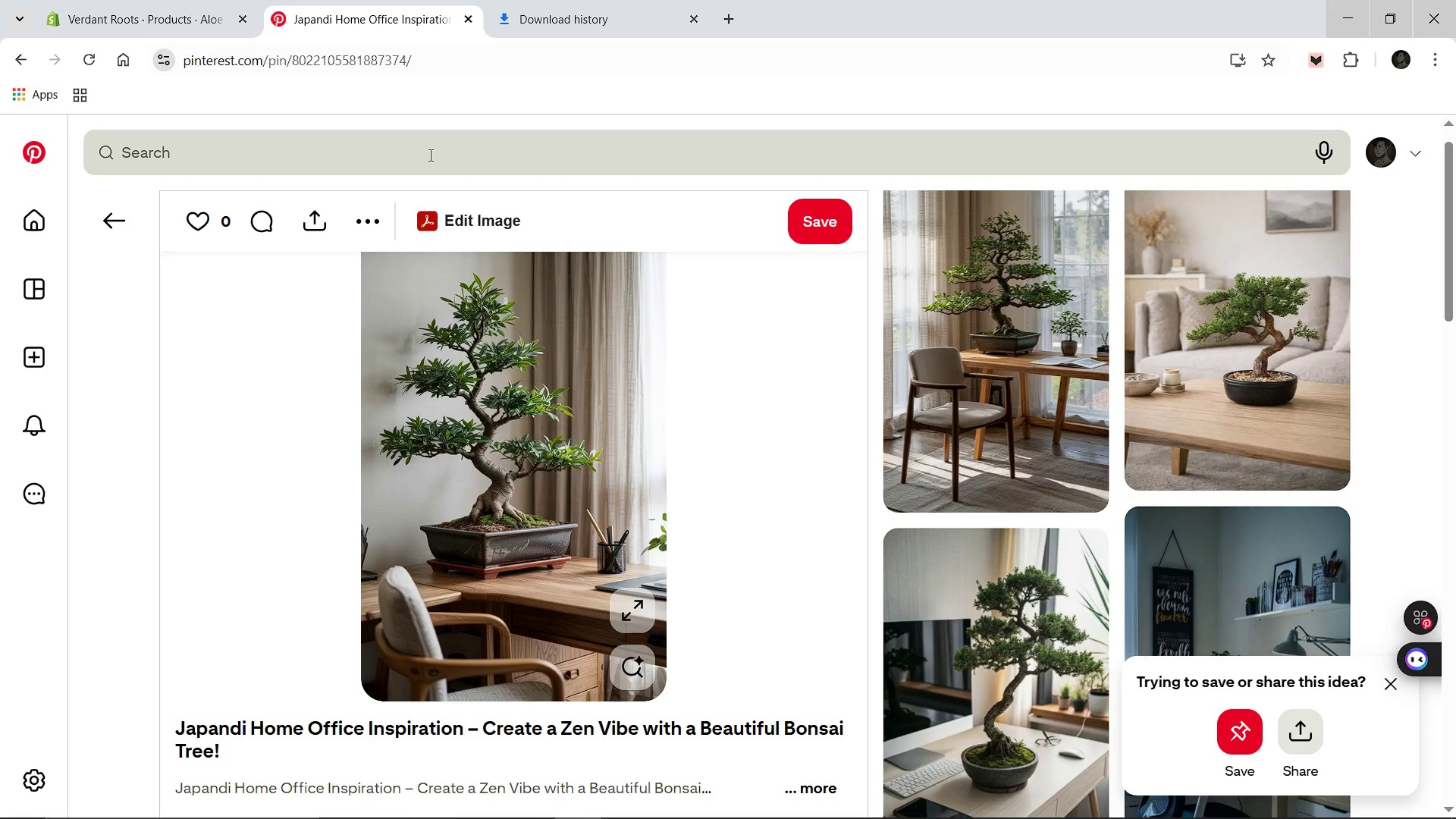 
left_click([429, 157])
 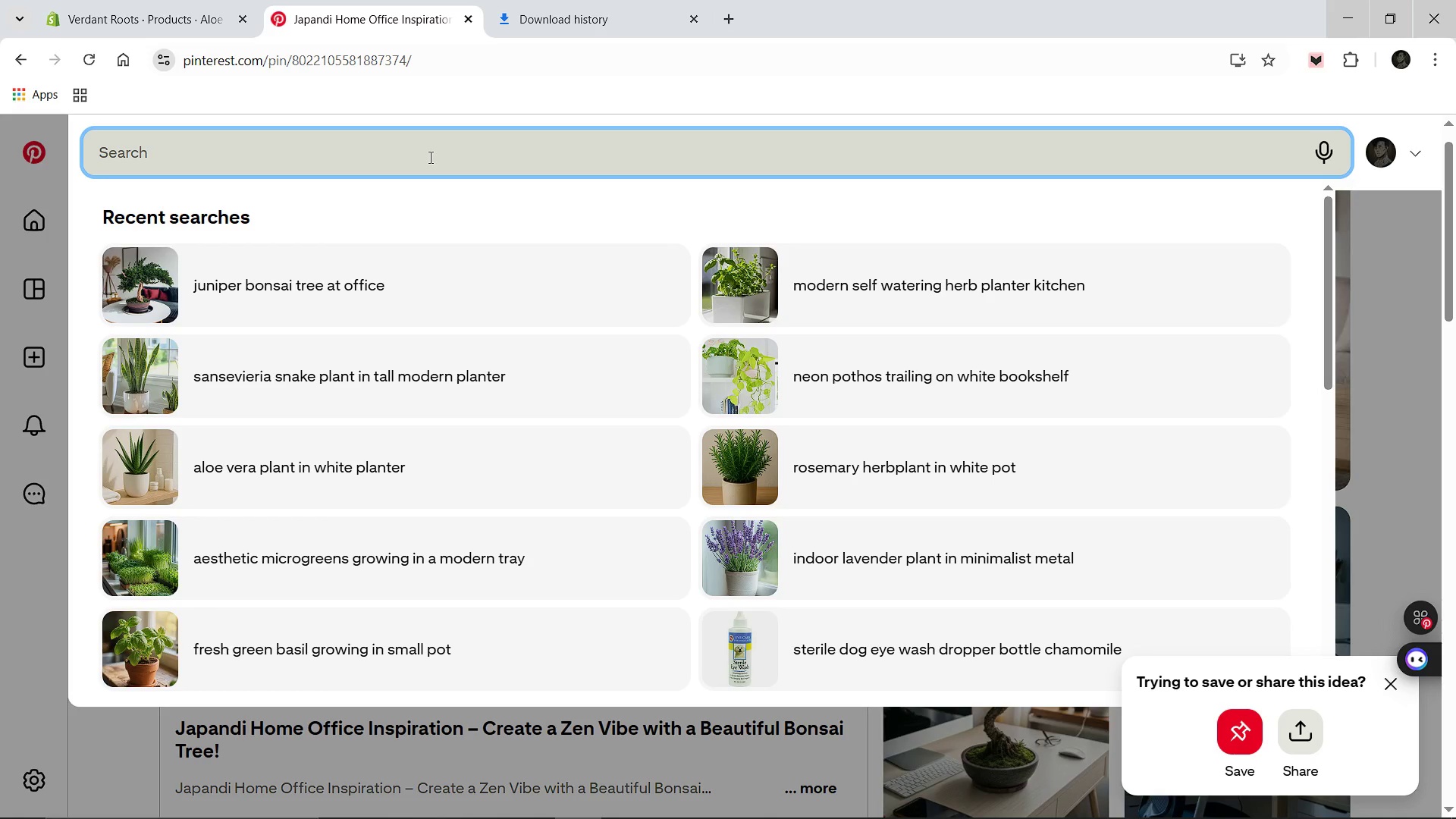 
type(aloe vera on a desktop)
 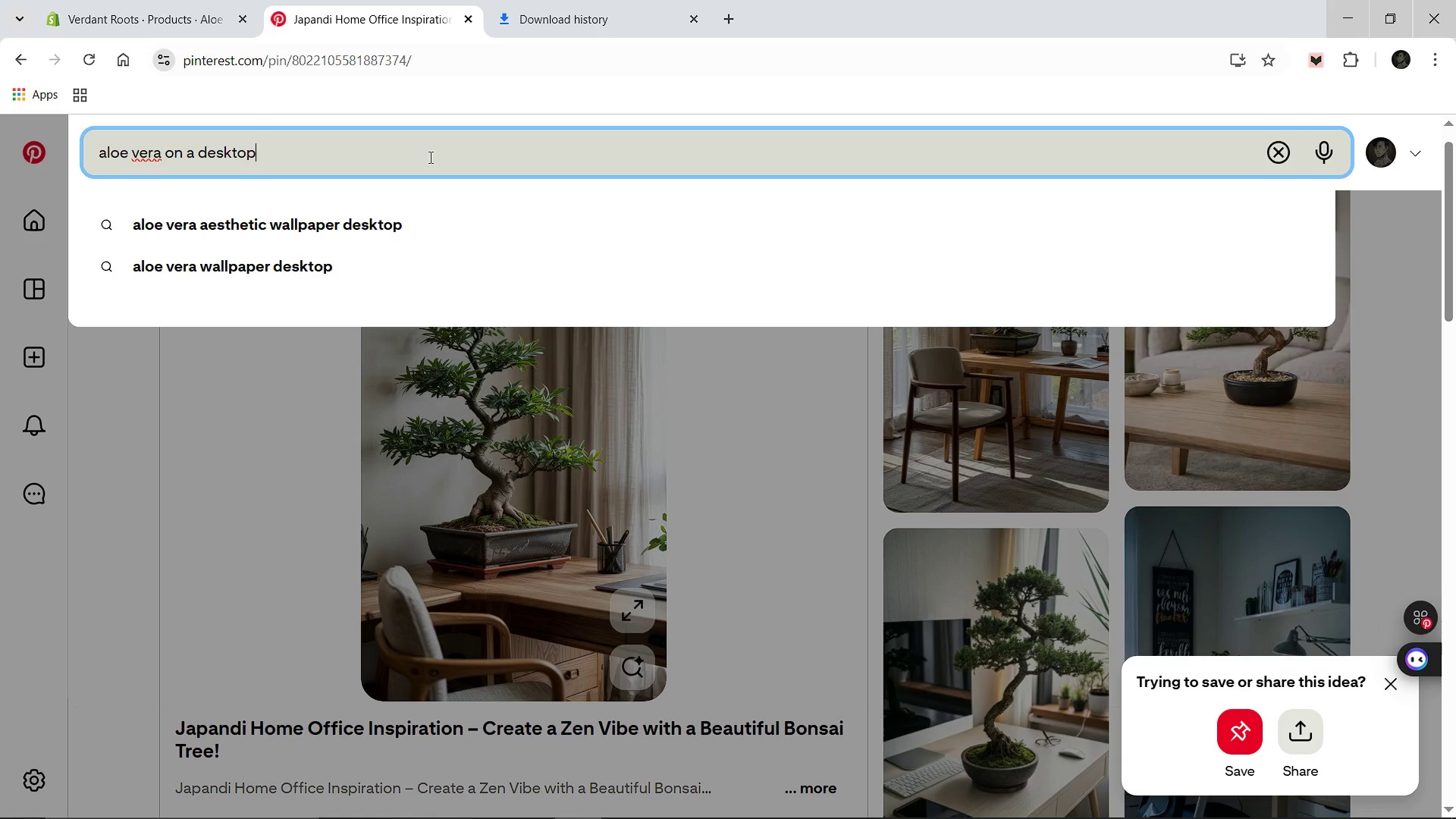 
key(Enter)
 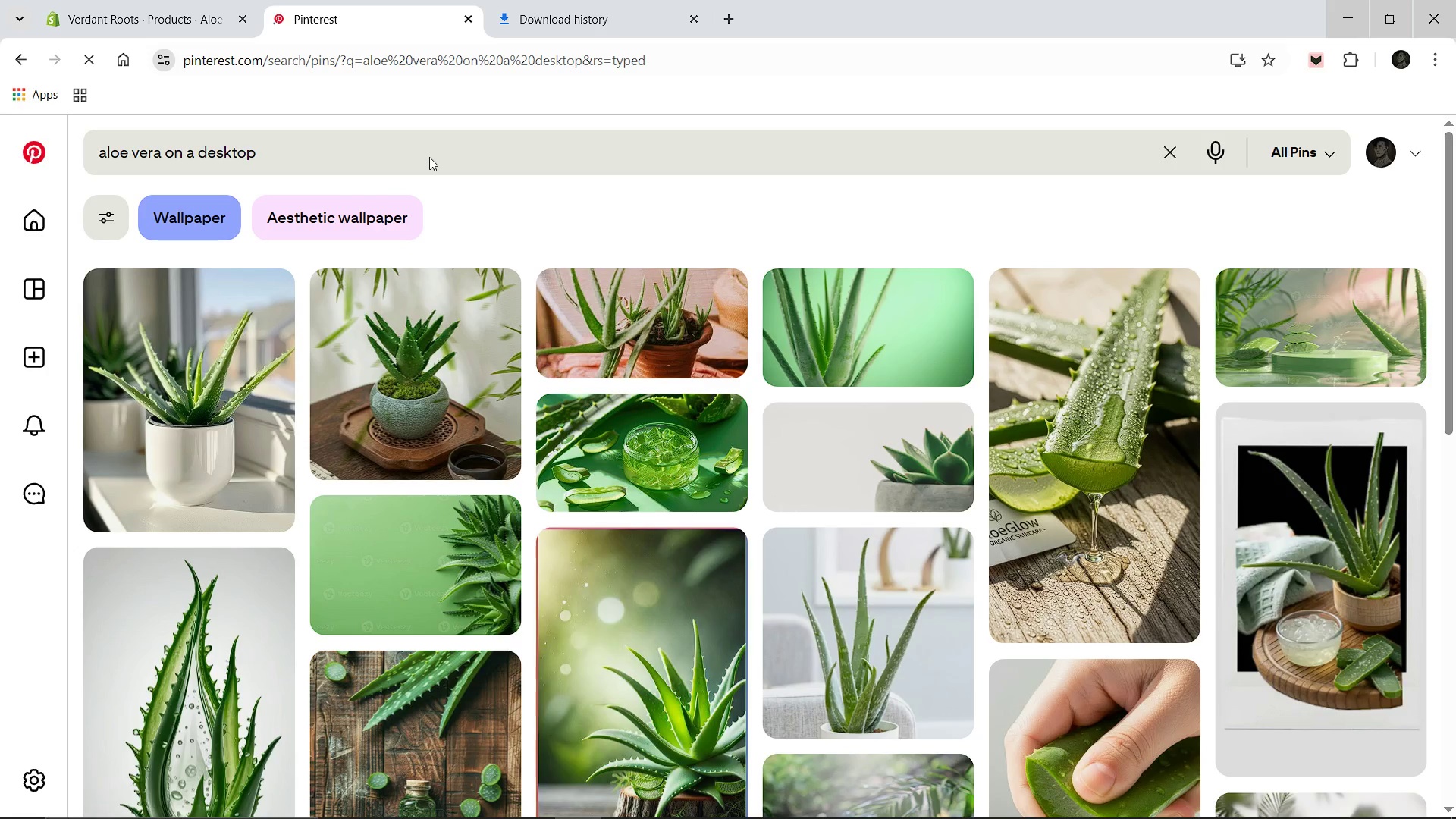 
wait(13.41)
 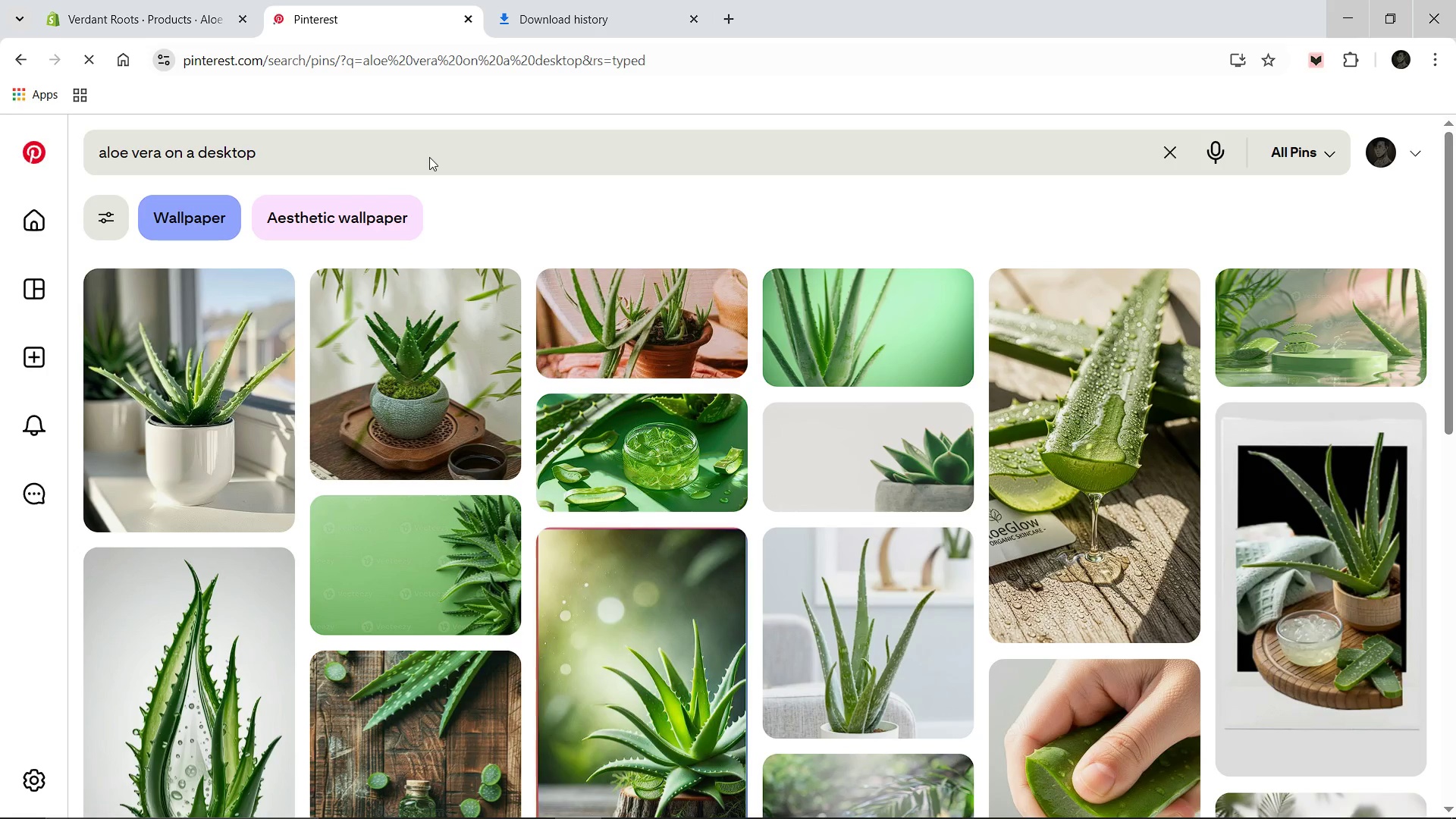 
left_click([189, 154])
 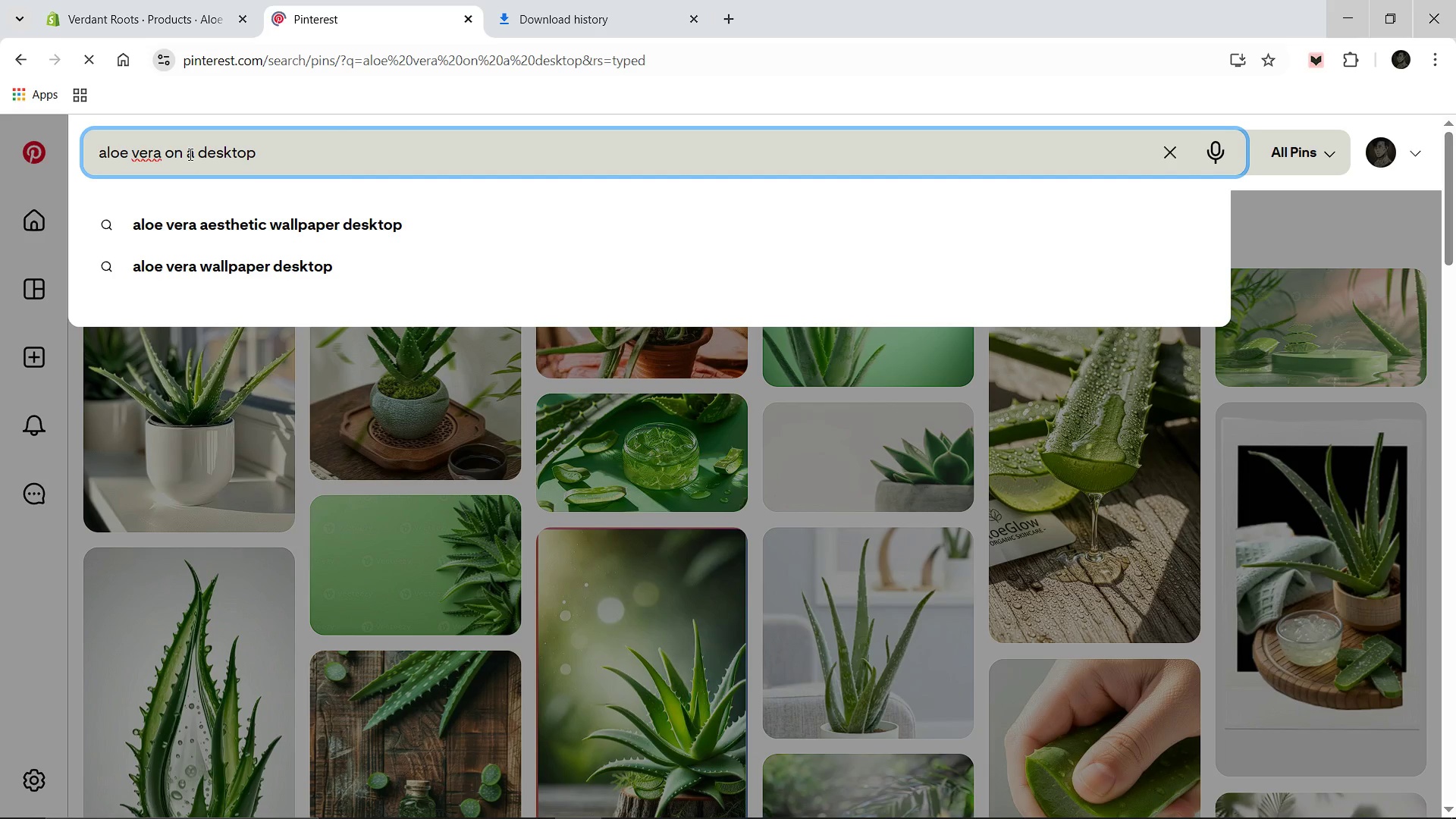 
key(ArrowLeft)
 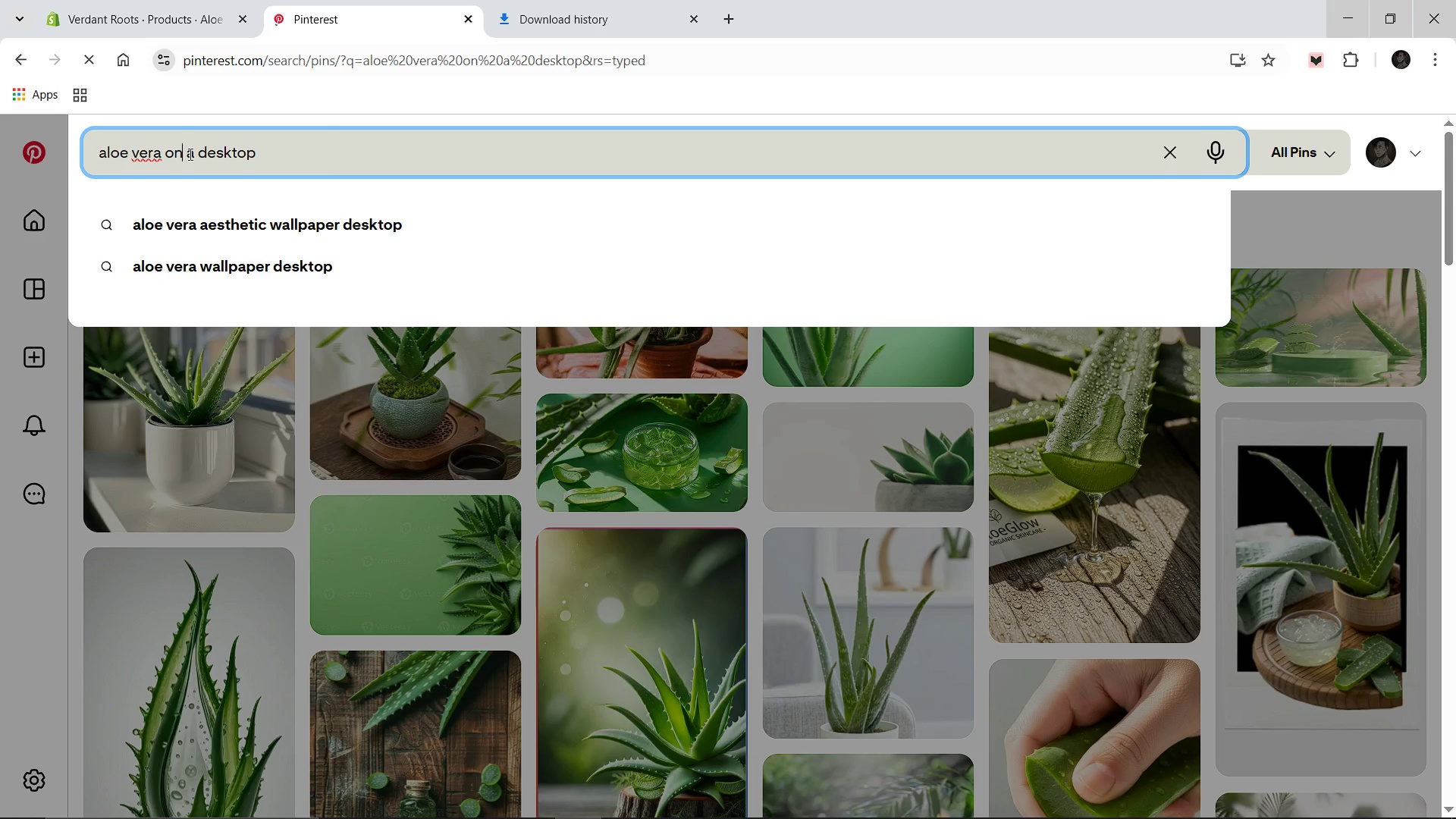 
key(Backspace)
key(Backspace)
type(in)
key(Backspace)
type(in)
 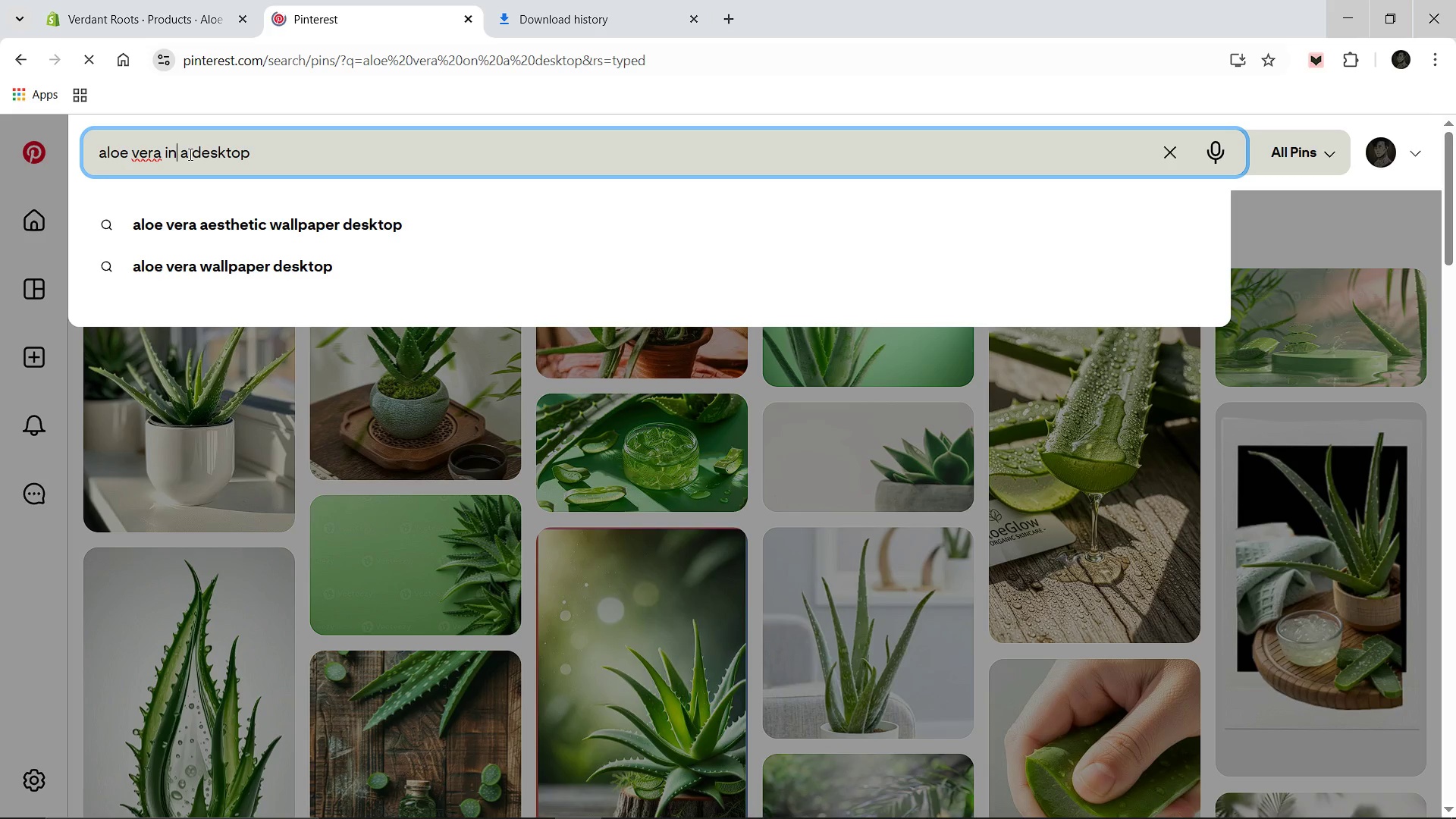 
key(ArrowRight)
 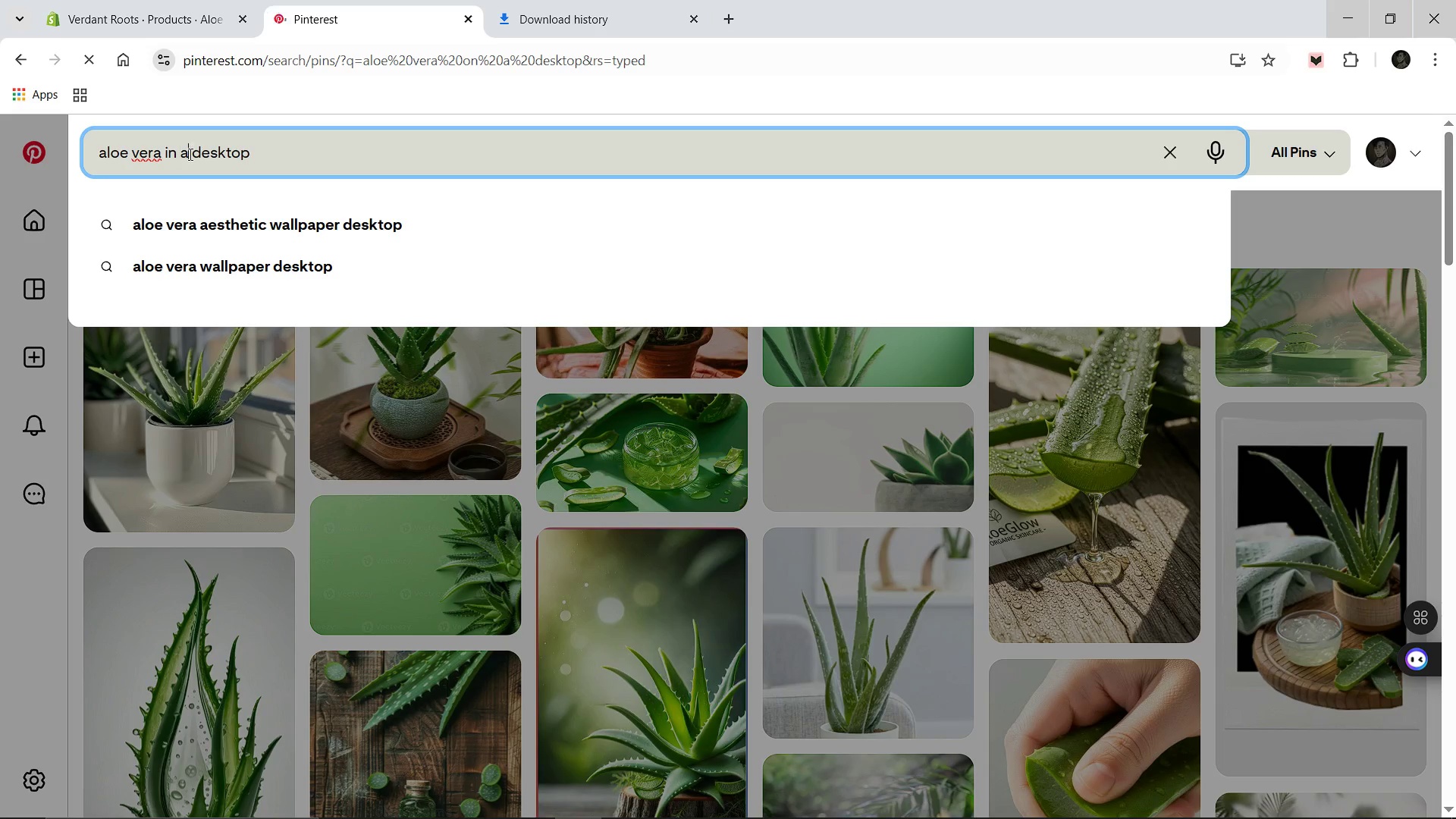 
key(ArrowRight)
 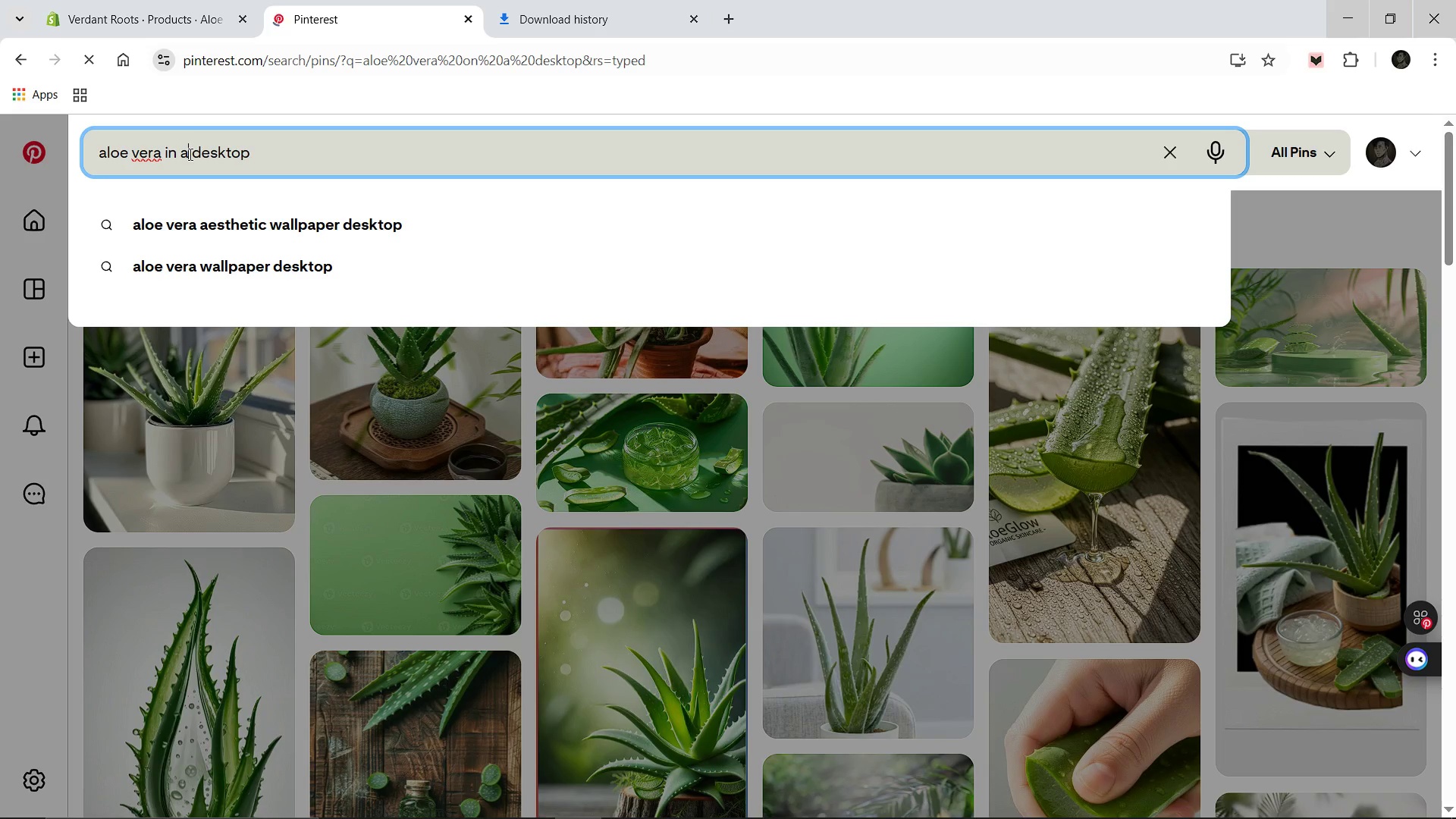 
type(n office)
 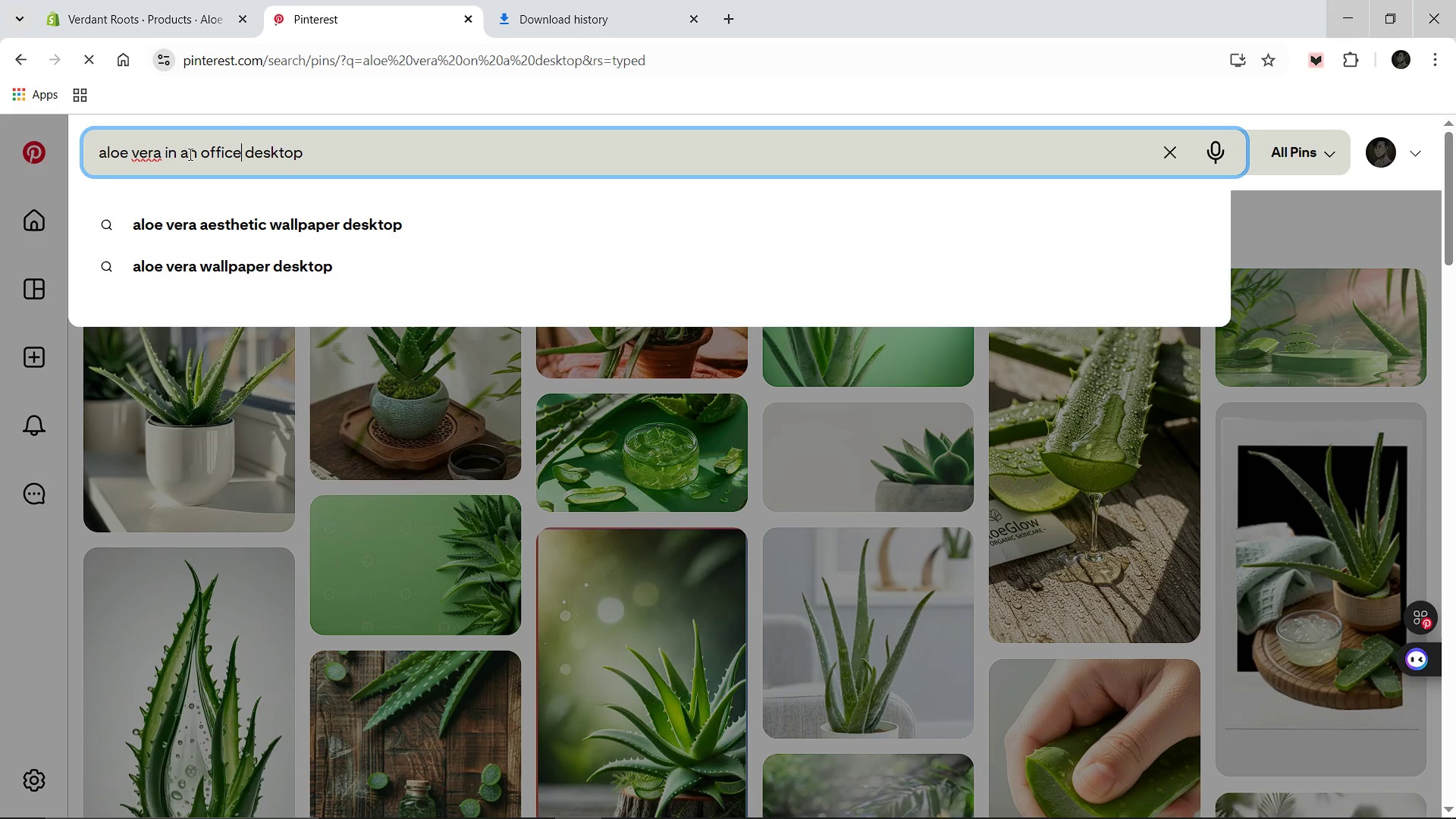 
key(Enter)
 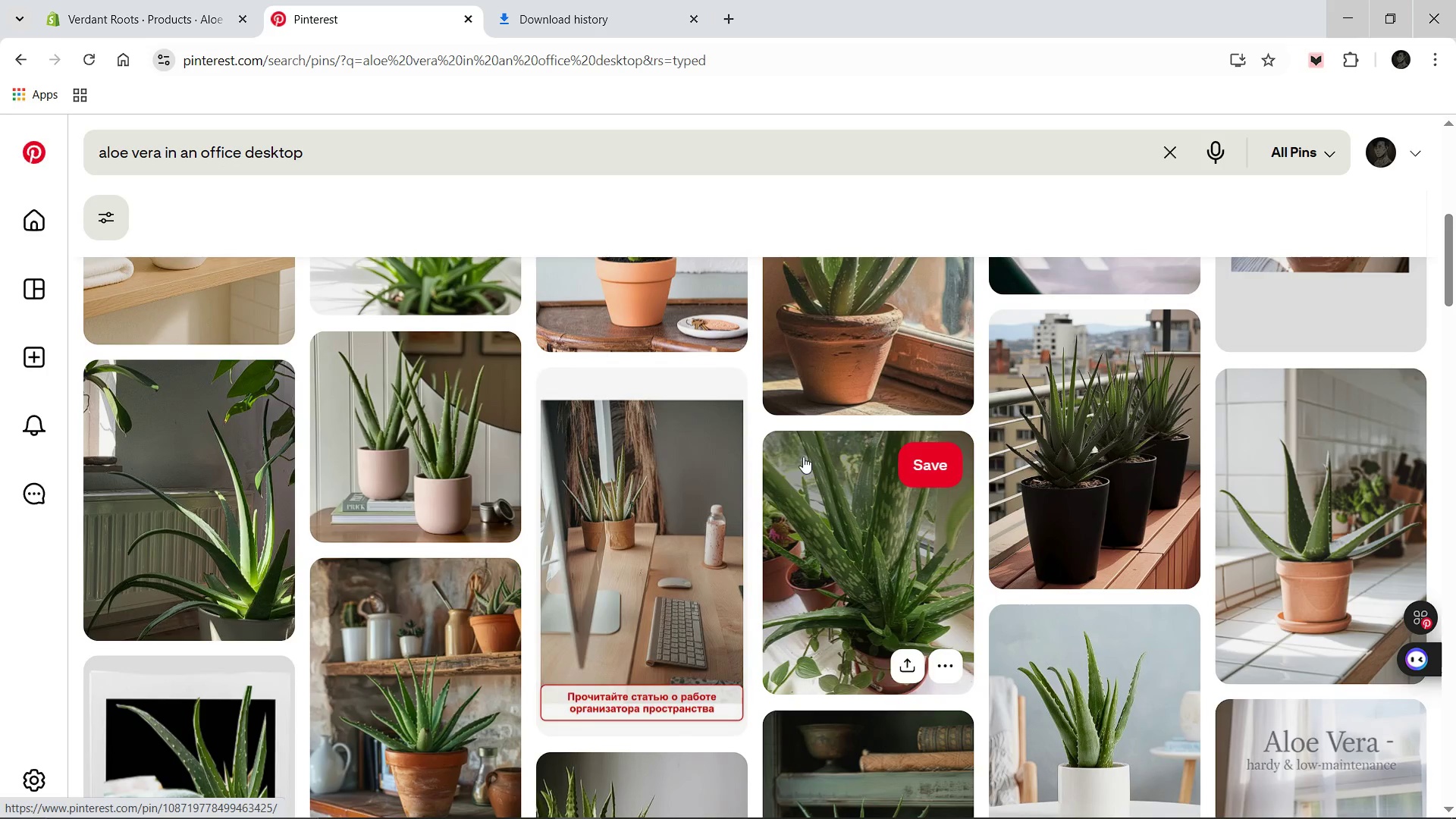 
wait(36.65)
 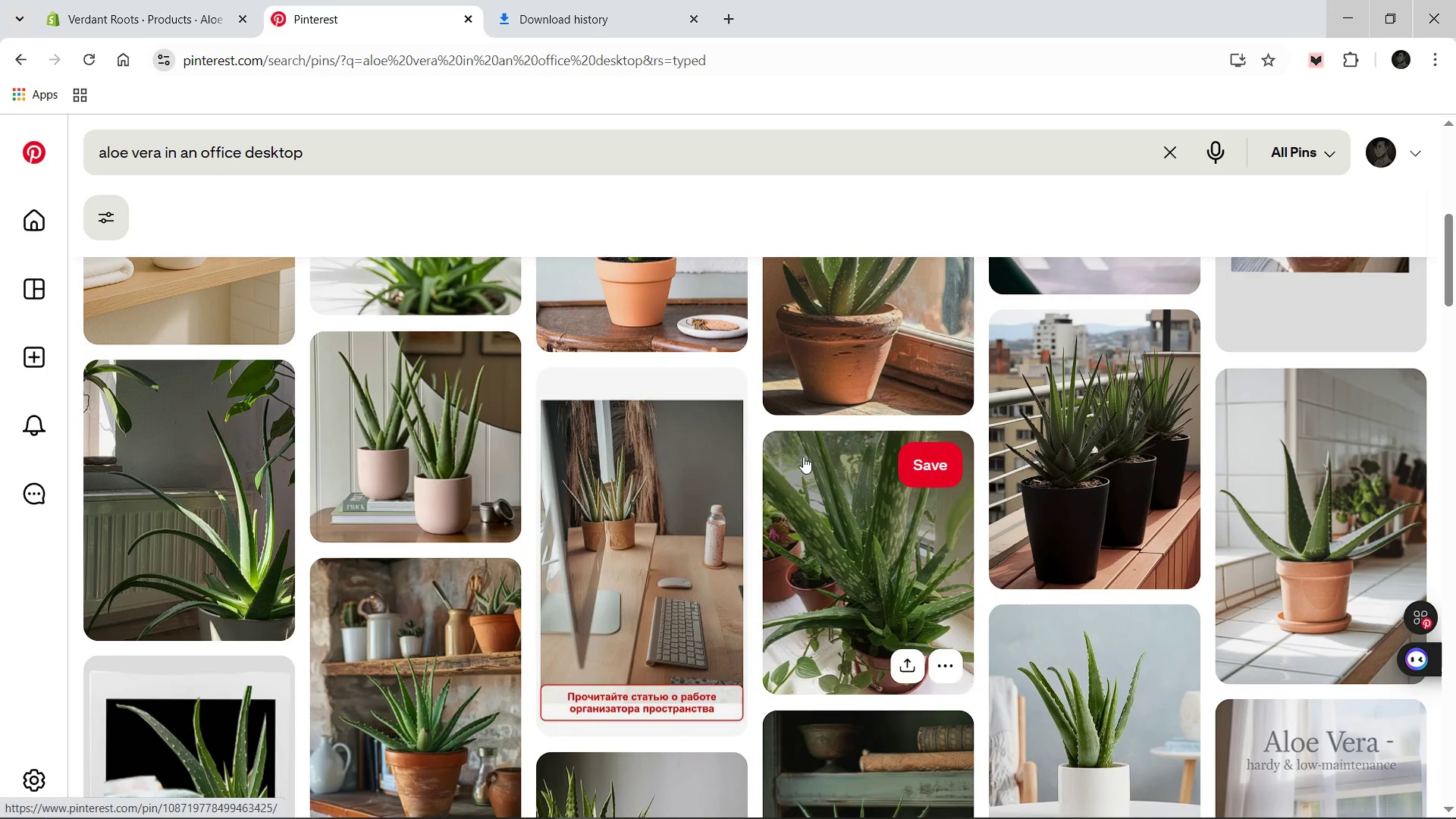 
mouse_move([805, 507])
 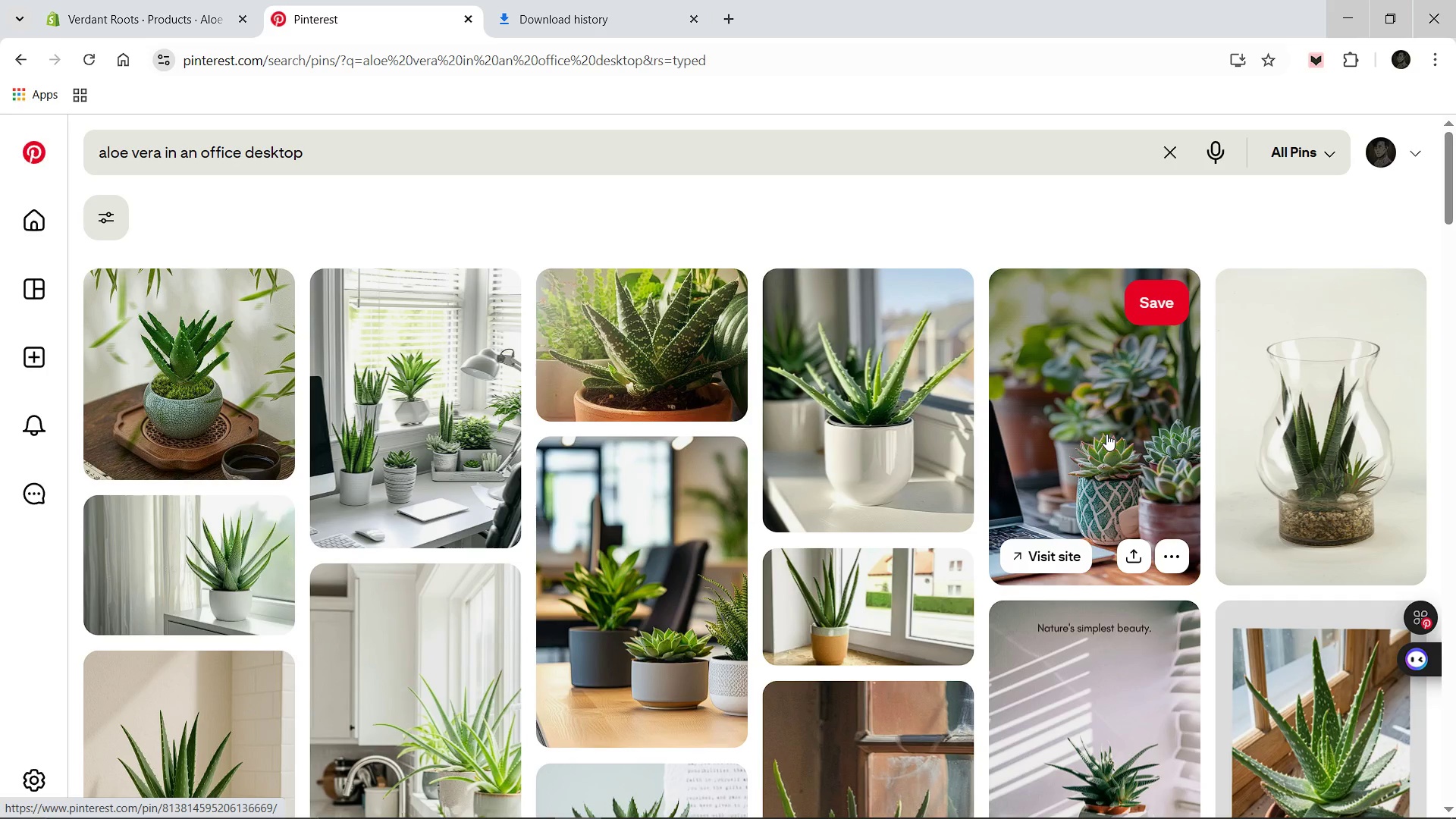 
wait(9.65)
 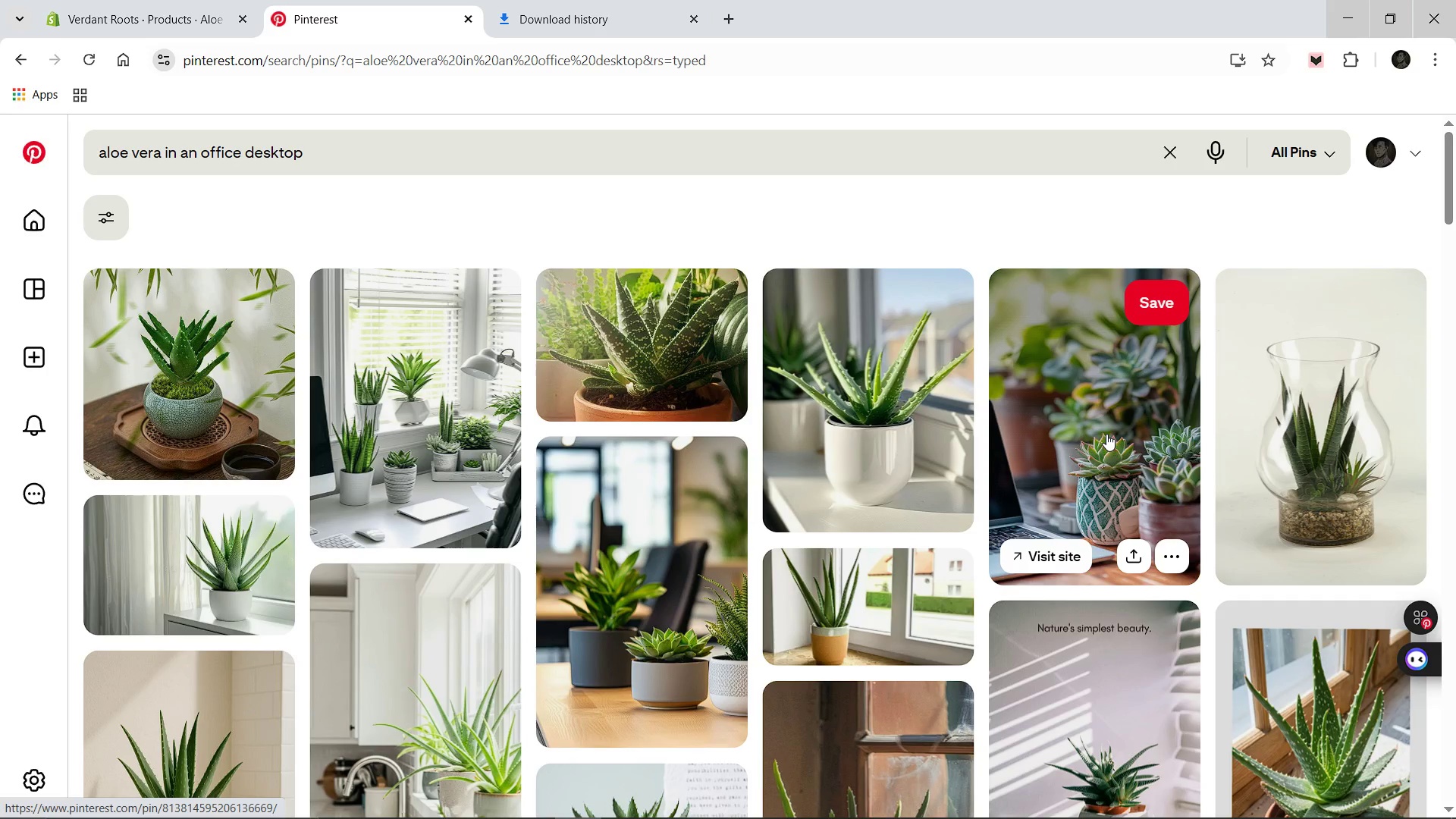 
left_click([620, 138])
 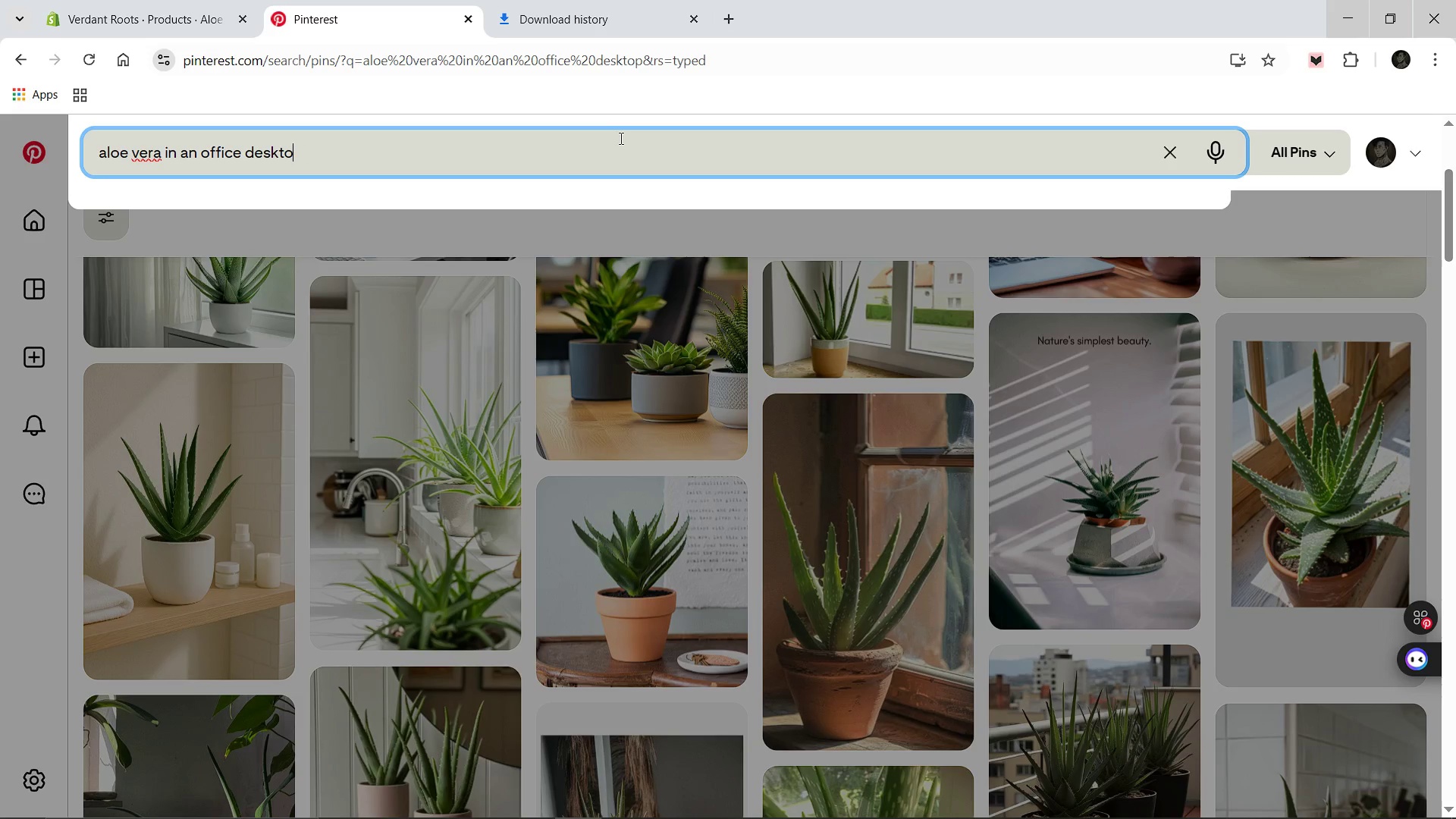 
key(Backspace)
 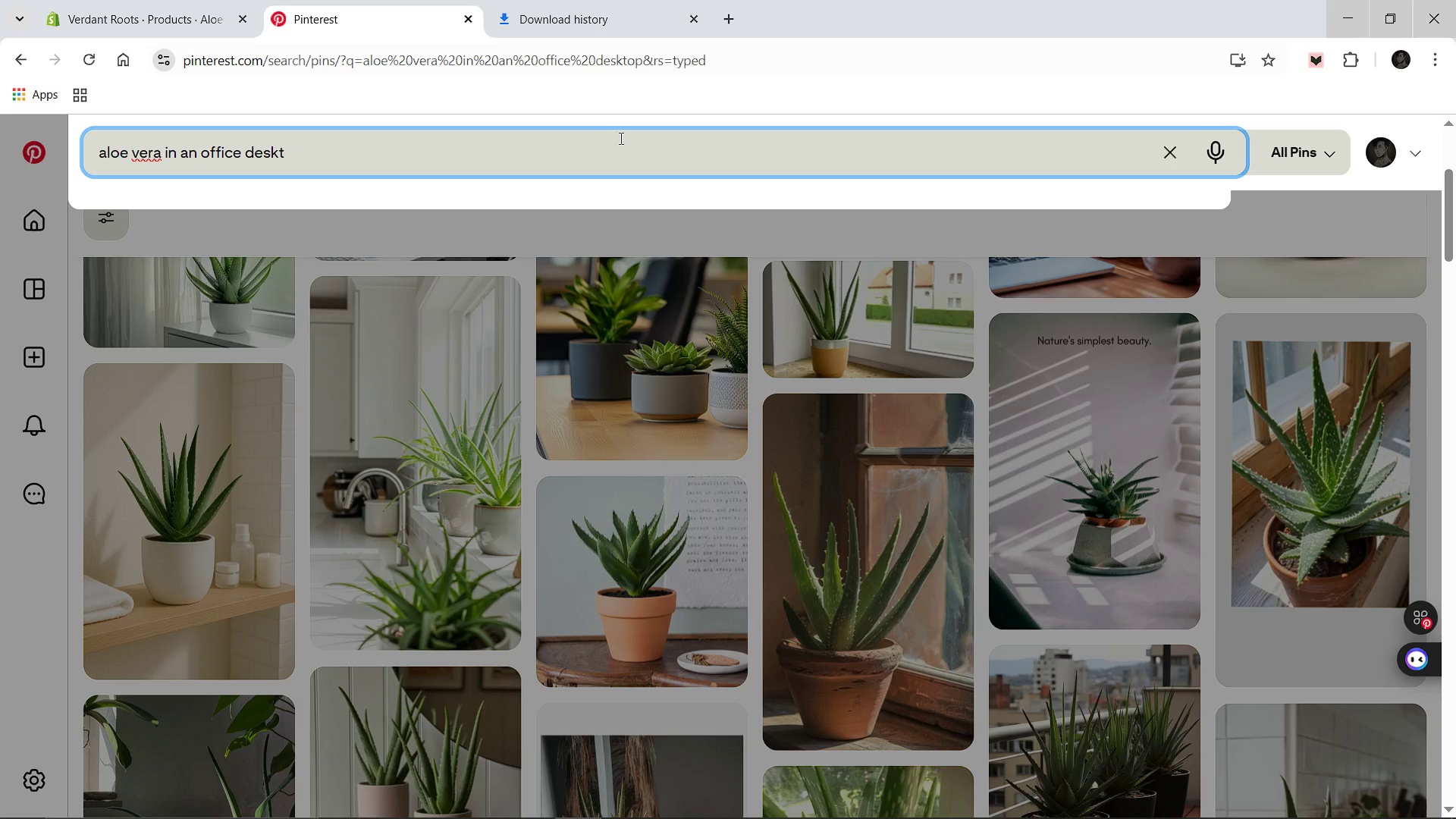 
key(Backspace)
 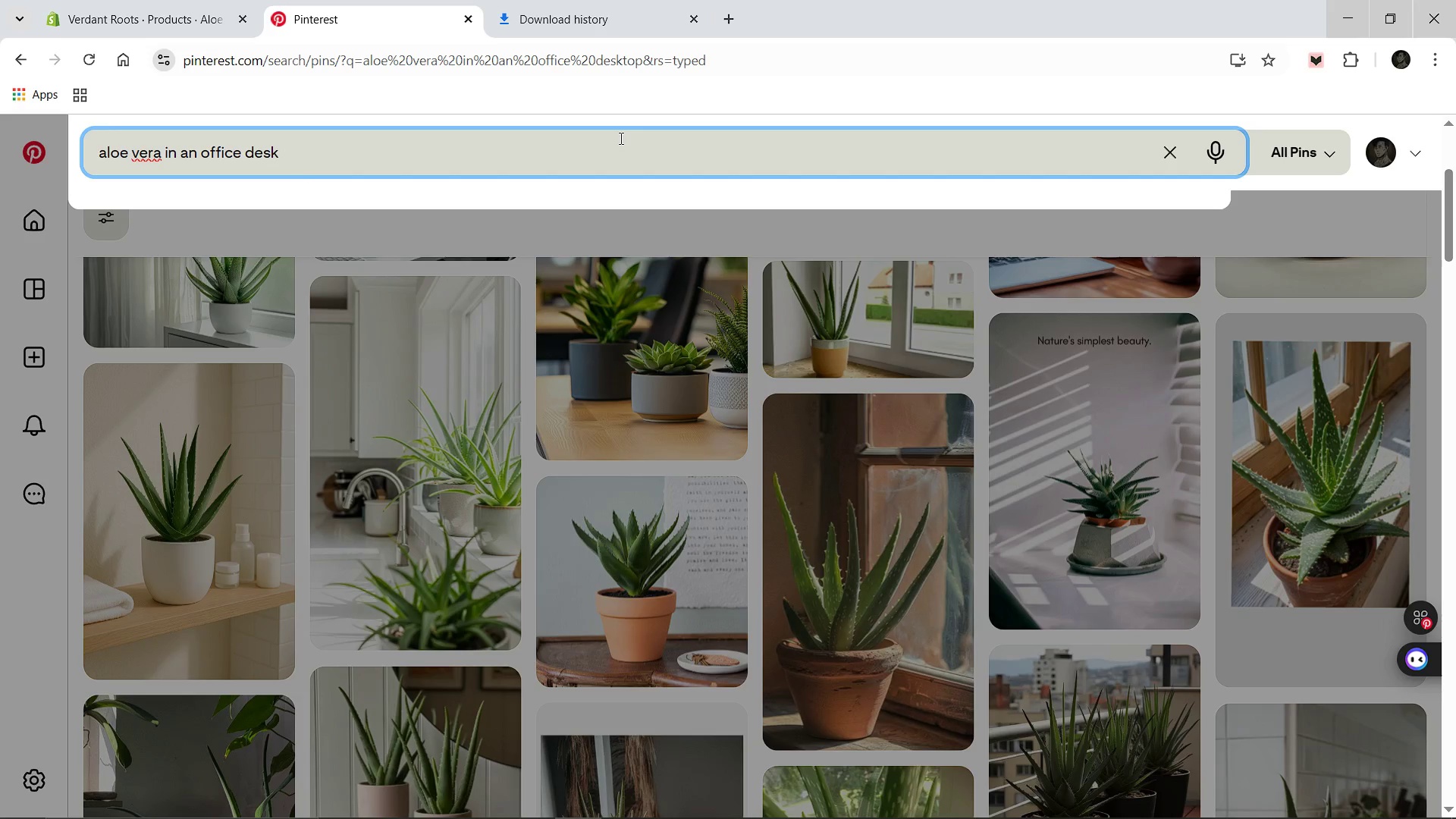 
key(Backspace)
 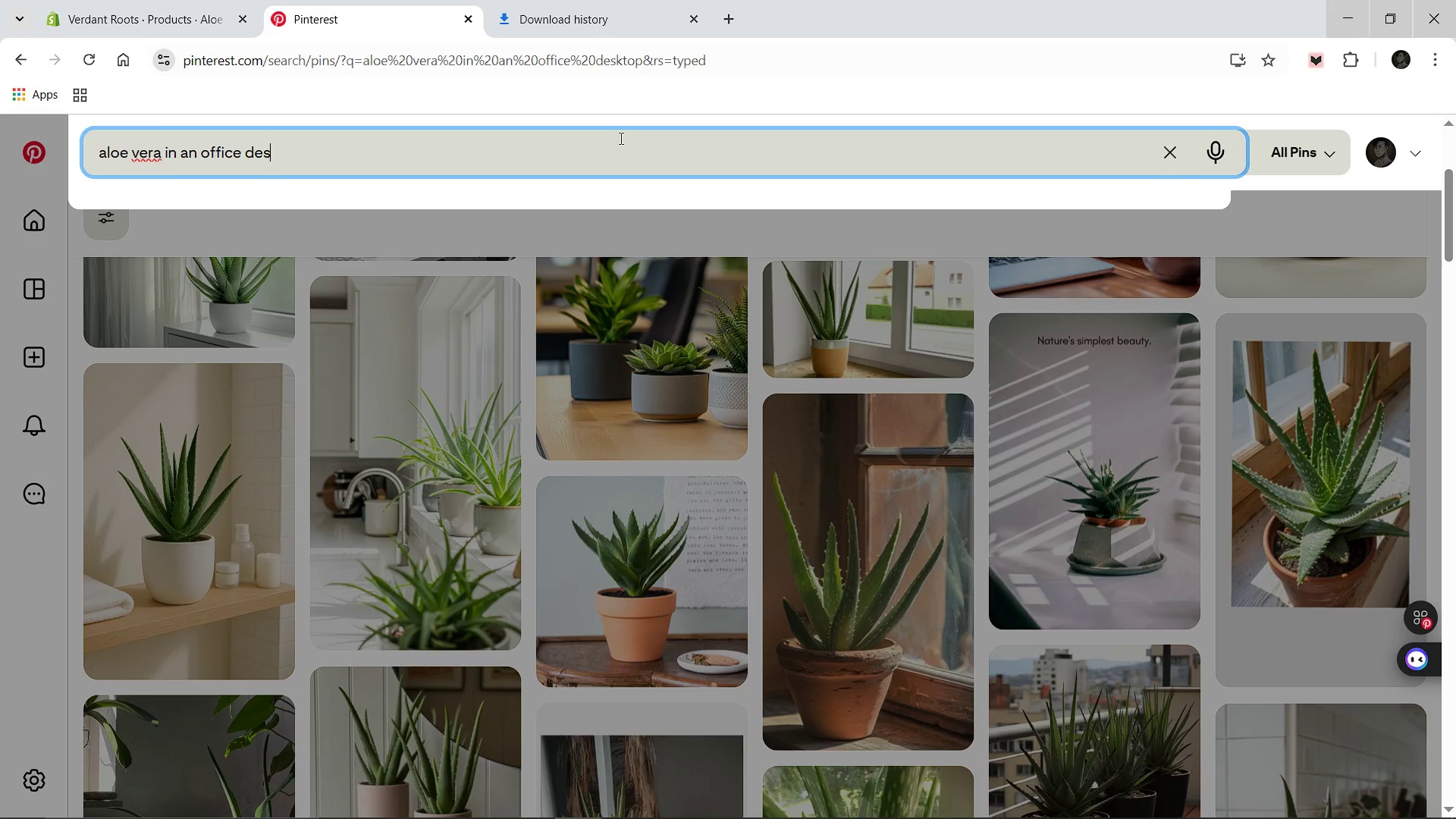 
key(Backspace)
 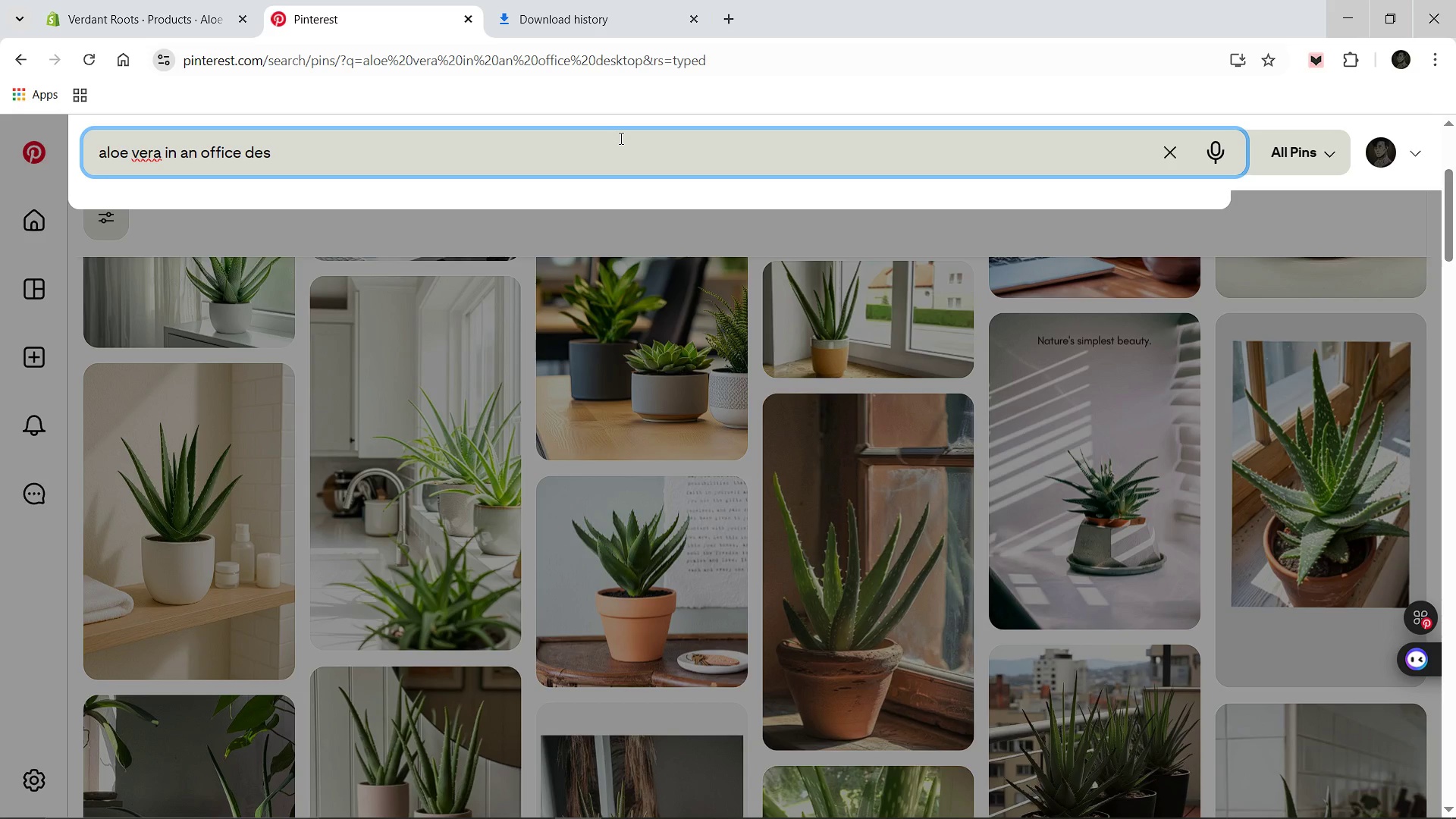 
key(K)
 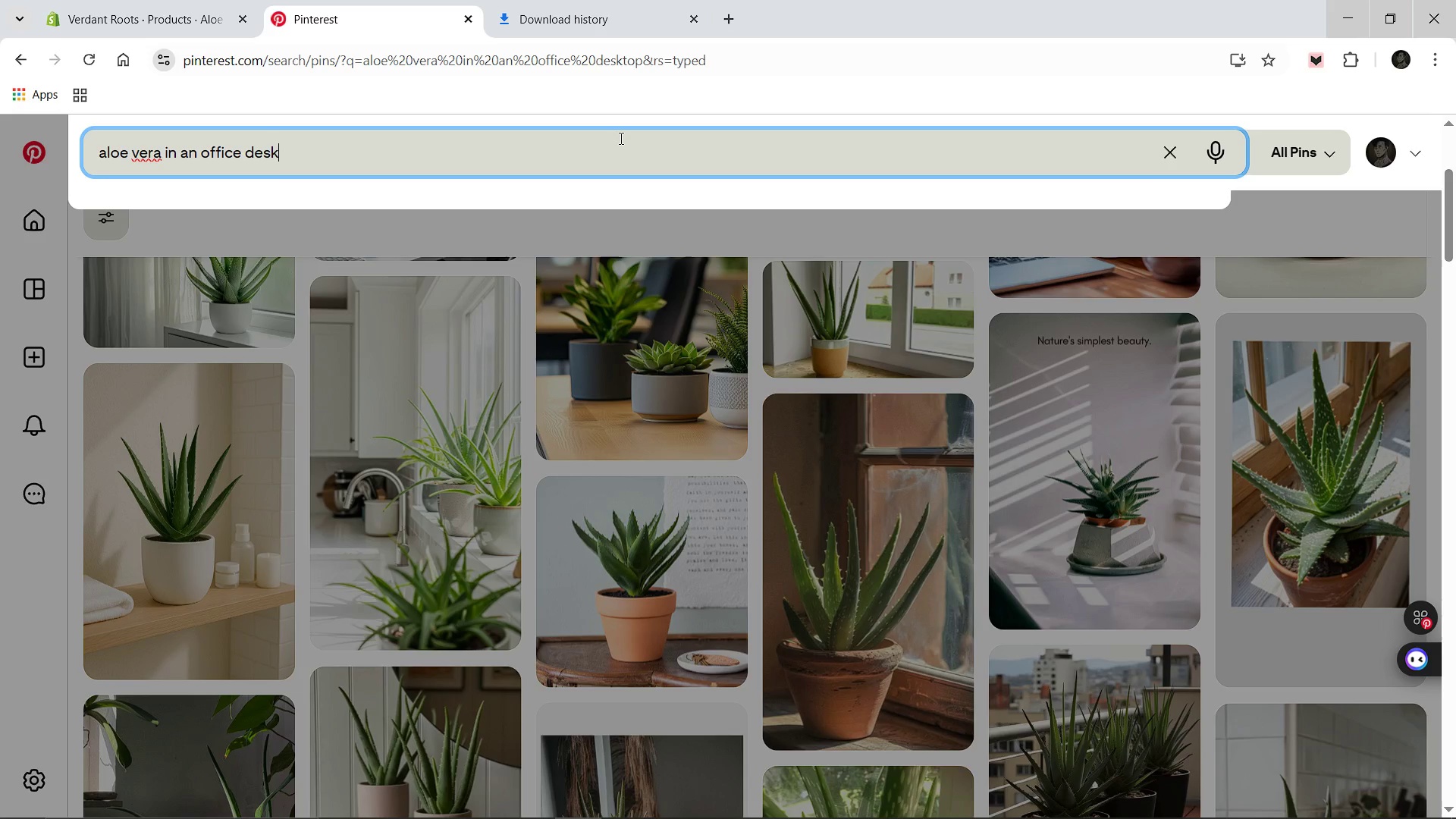 
key(Enter)
 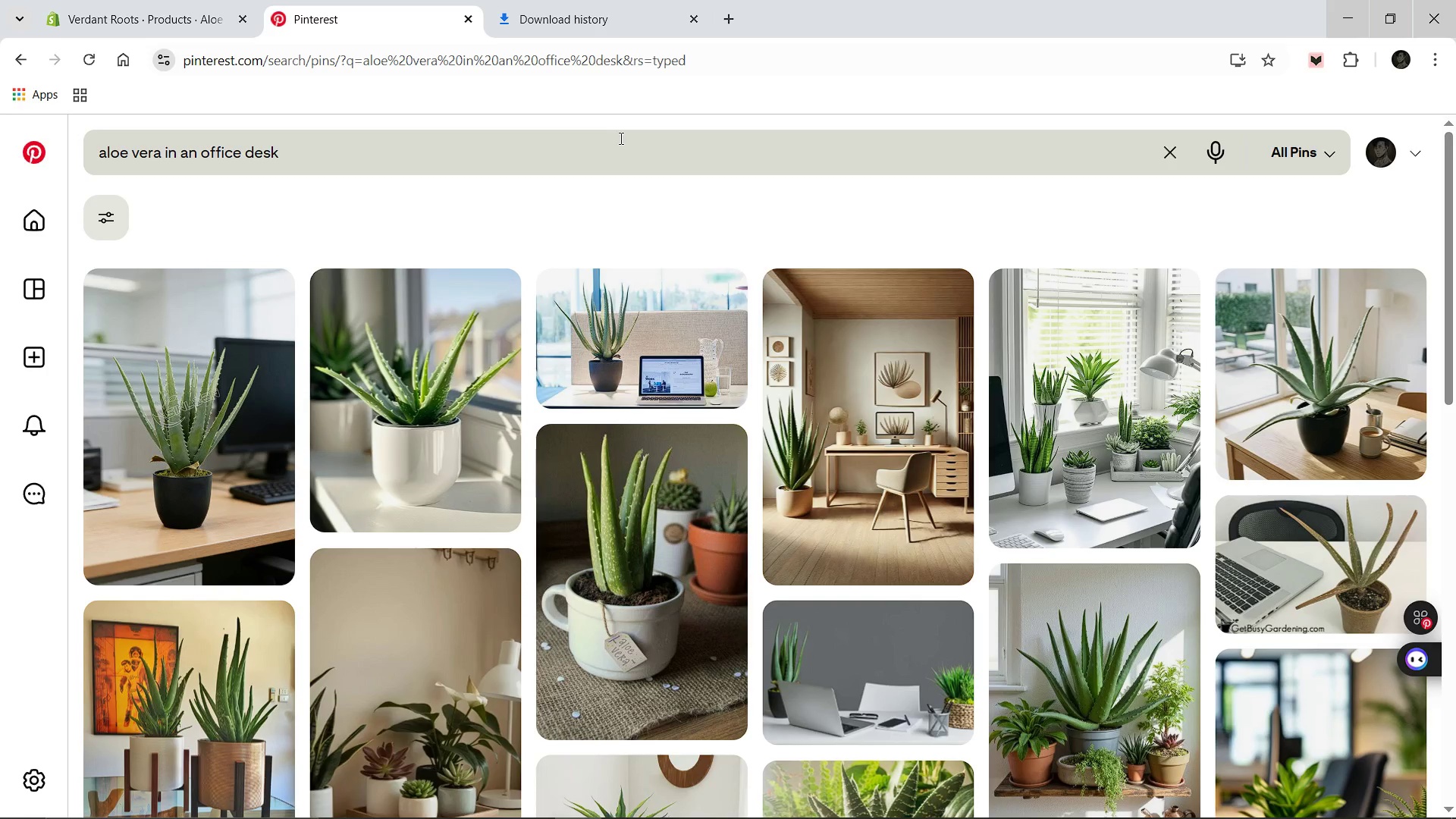 
wait(5.05)
 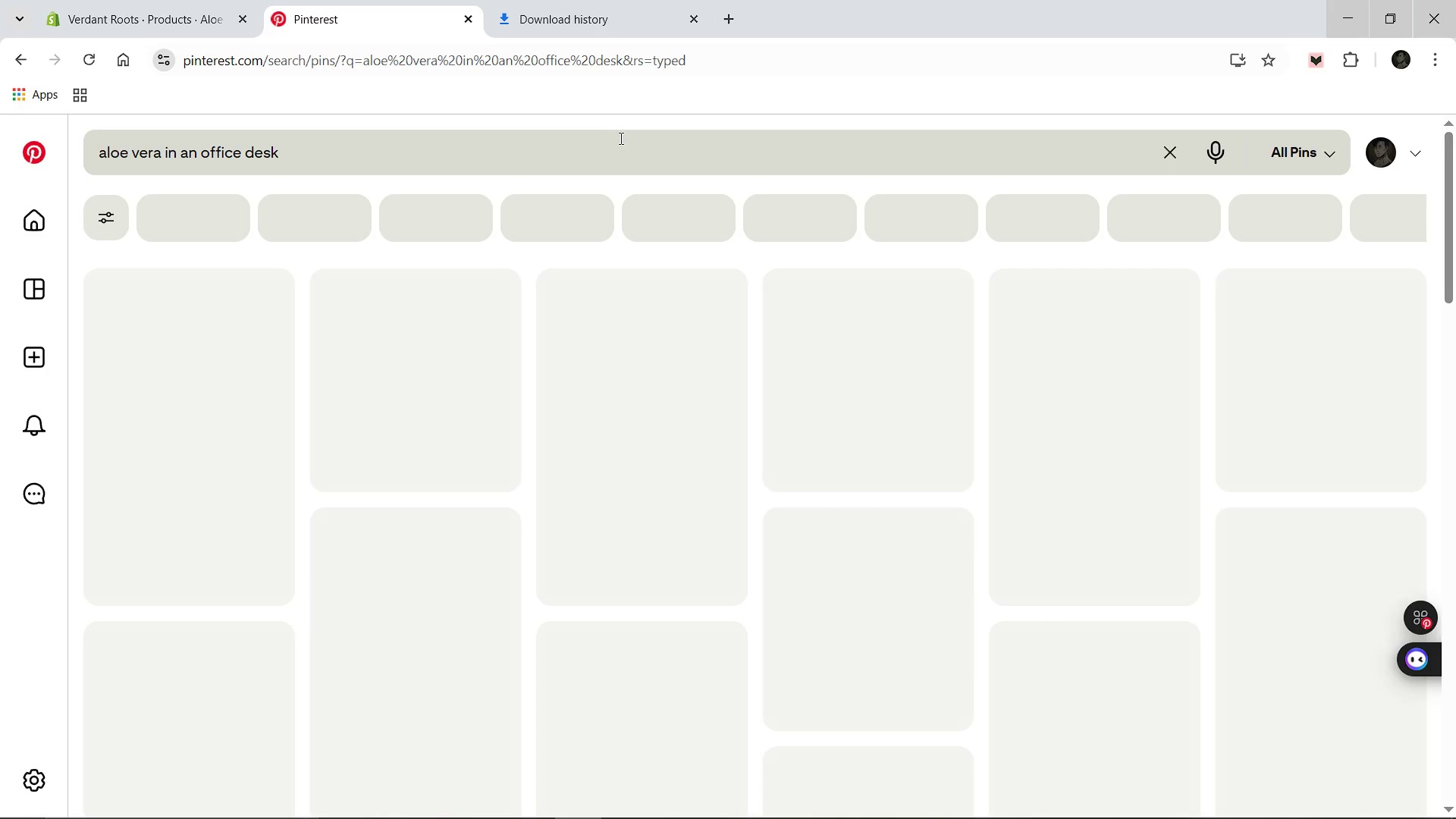 
left_click([166, 379])
 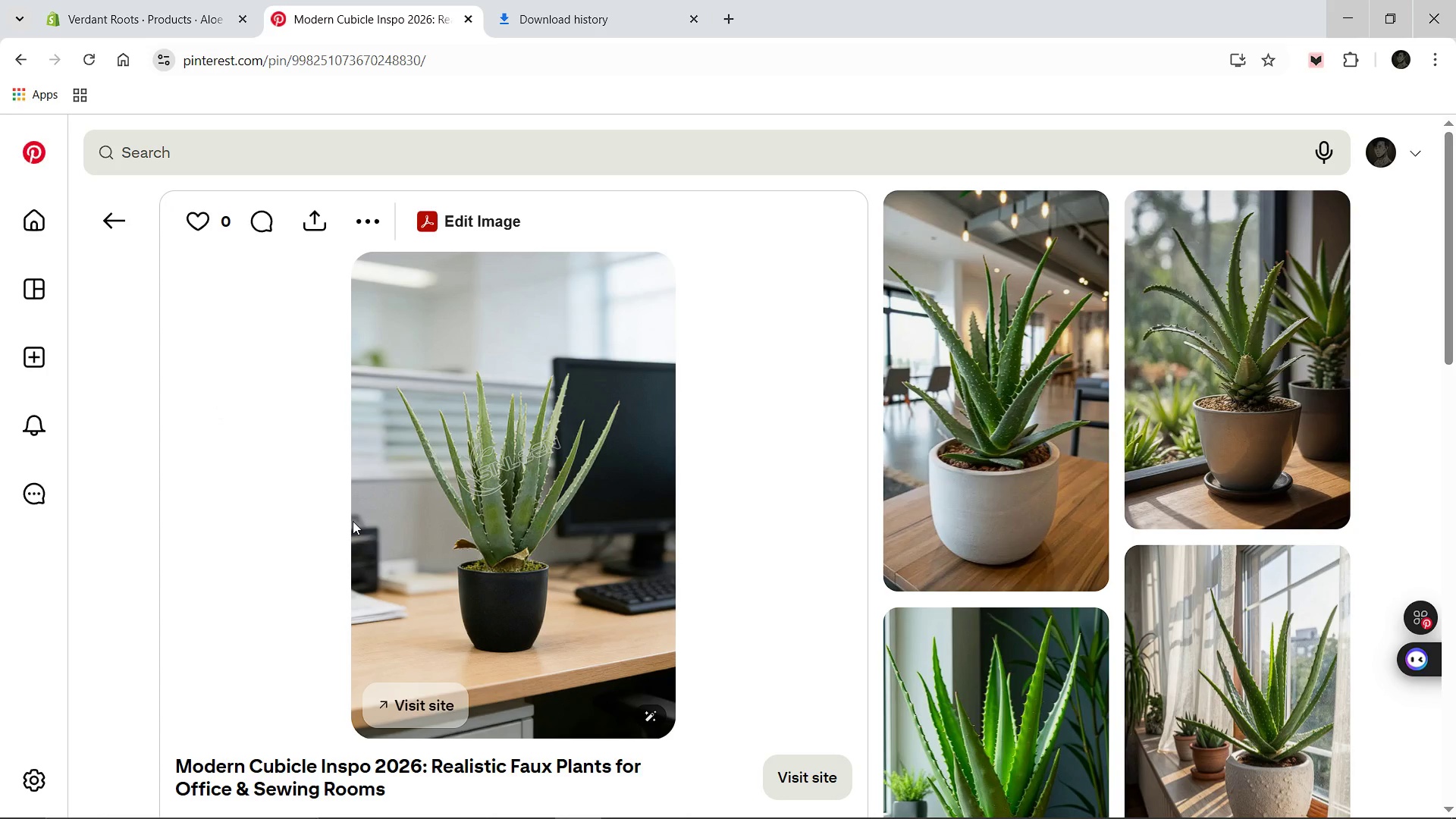 
right_click([517, 529])
 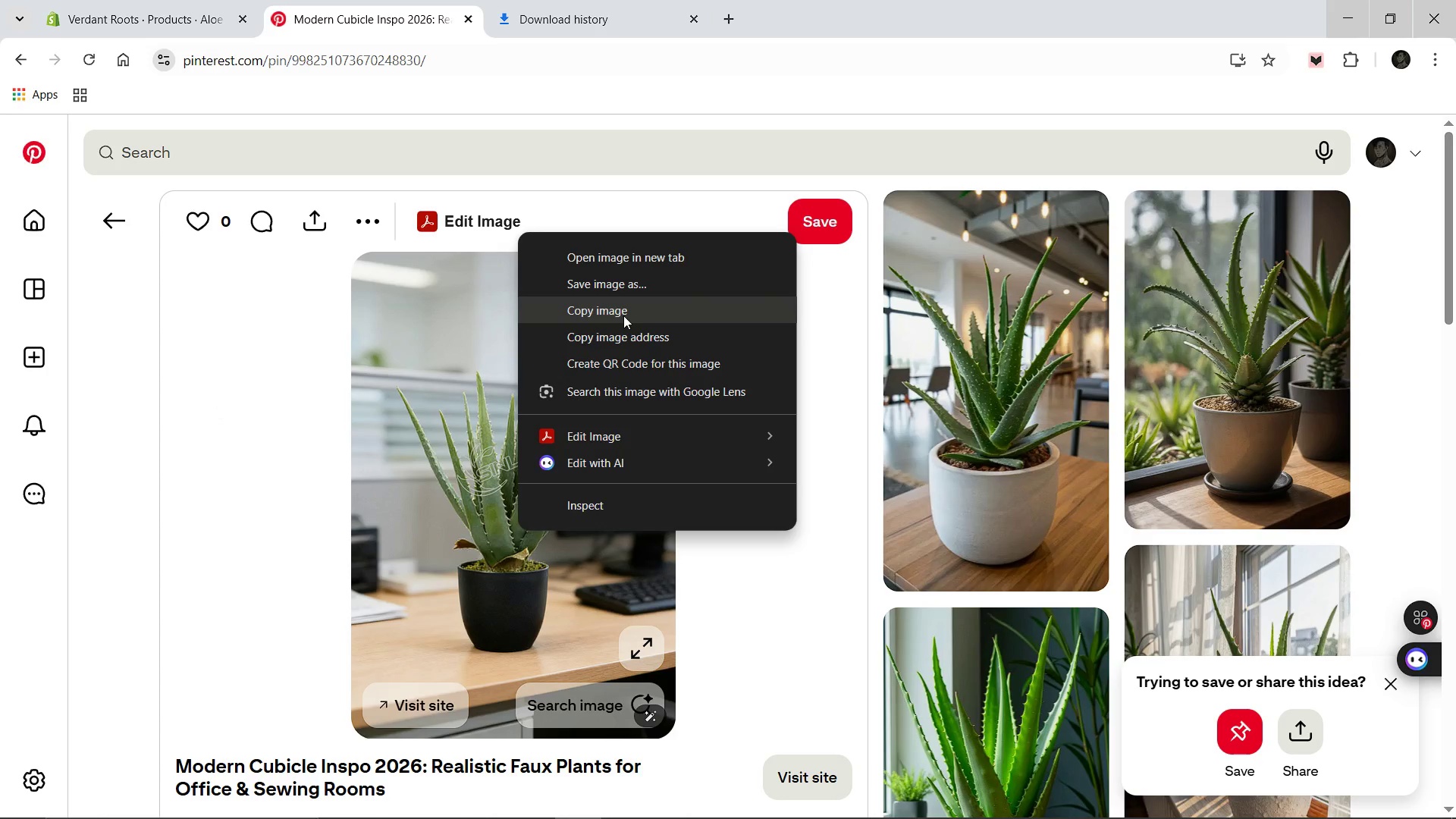 
left_click([617, 283])
 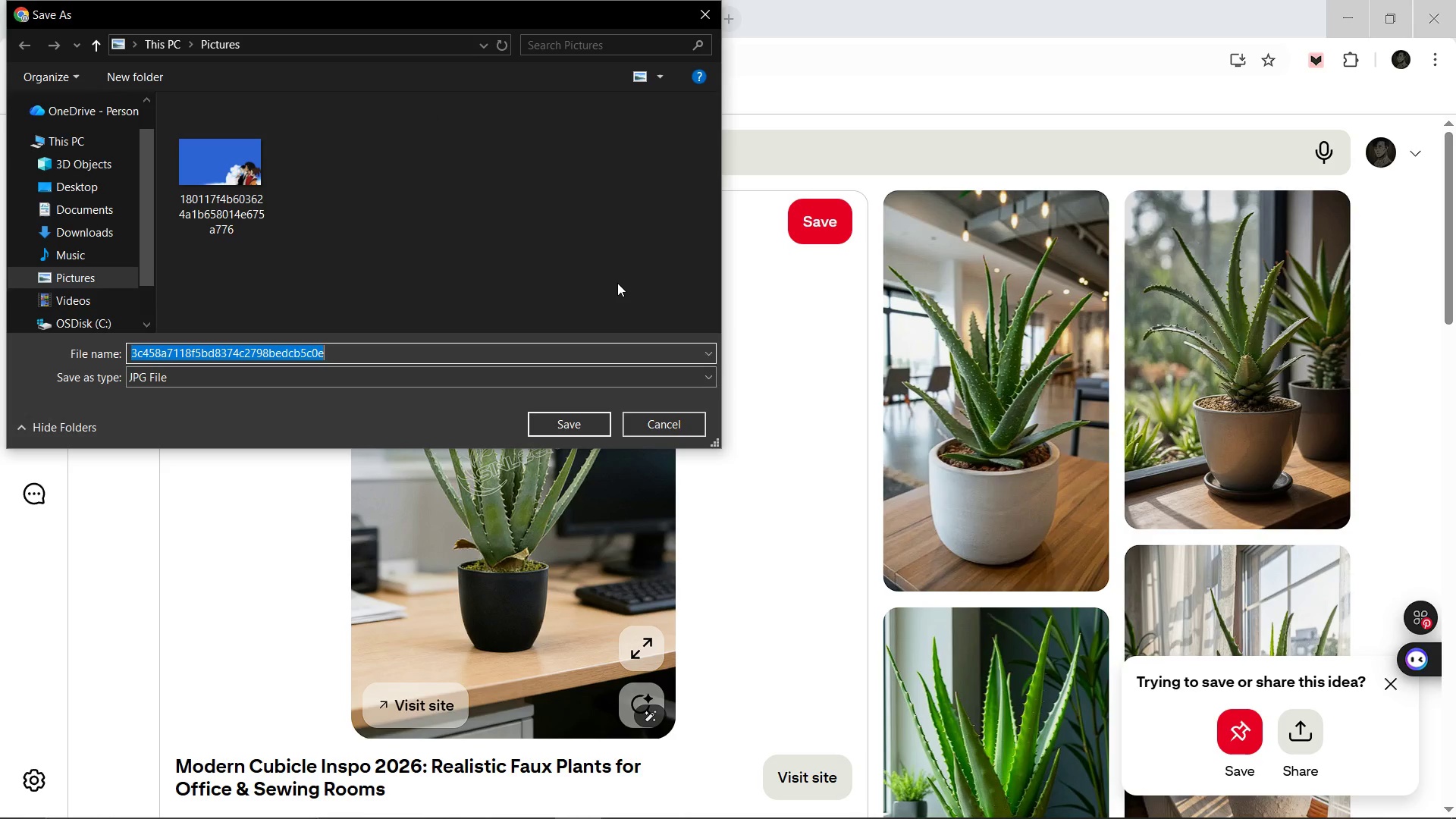 
type(aloe vera)
 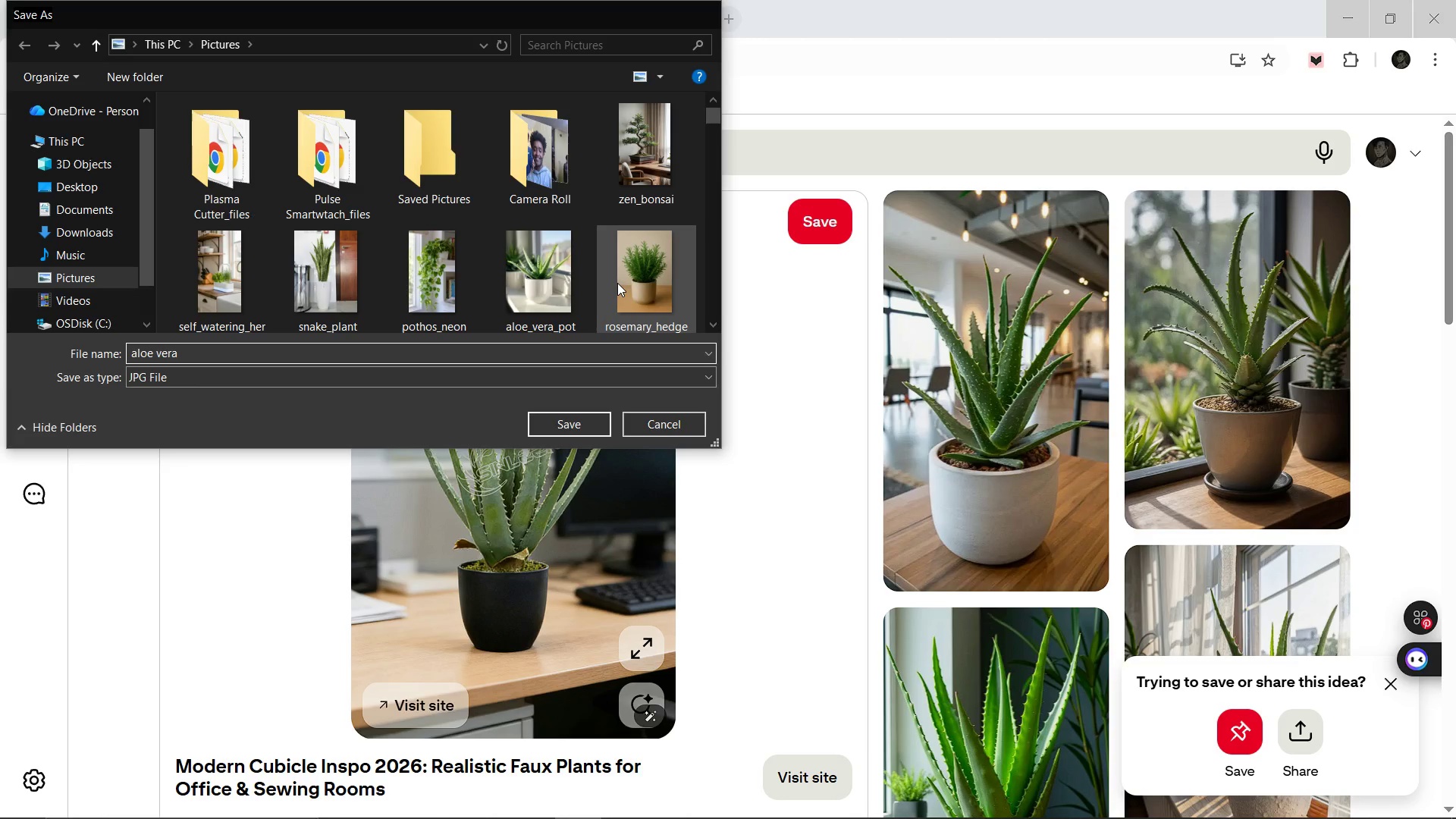 
key(Enter)
 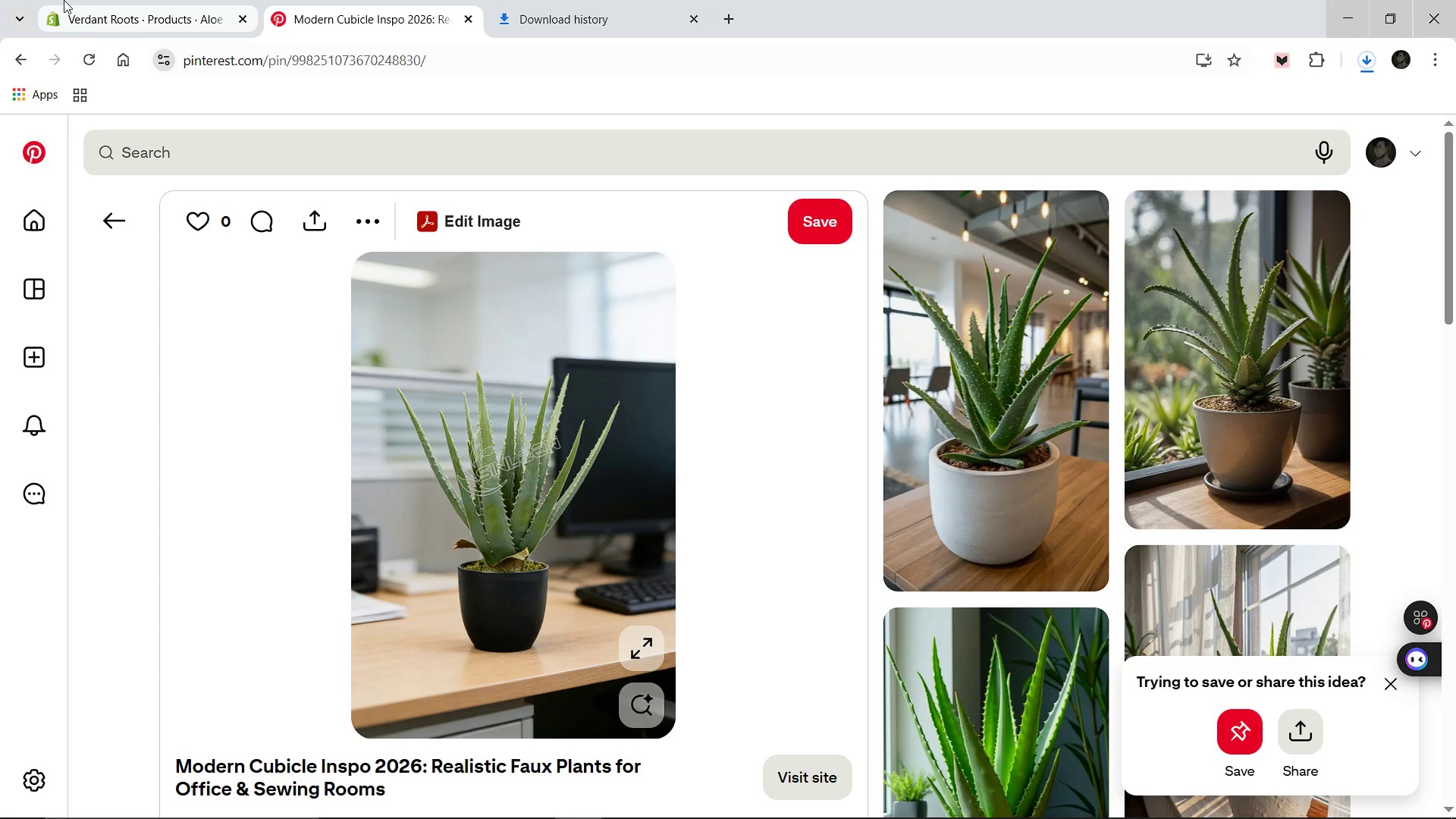 
left_click([64, 0])
 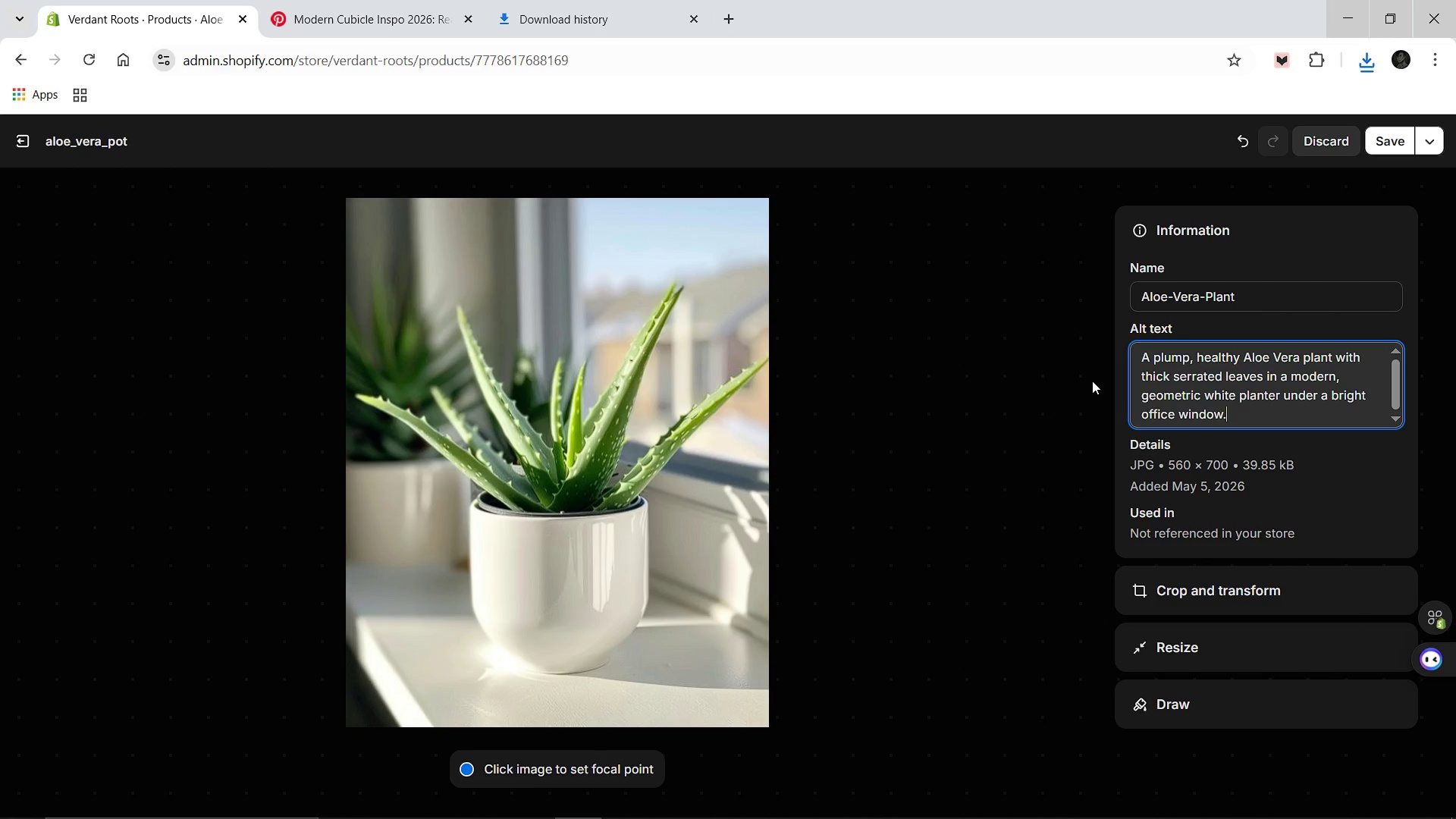 
left_click([1304, 393])
 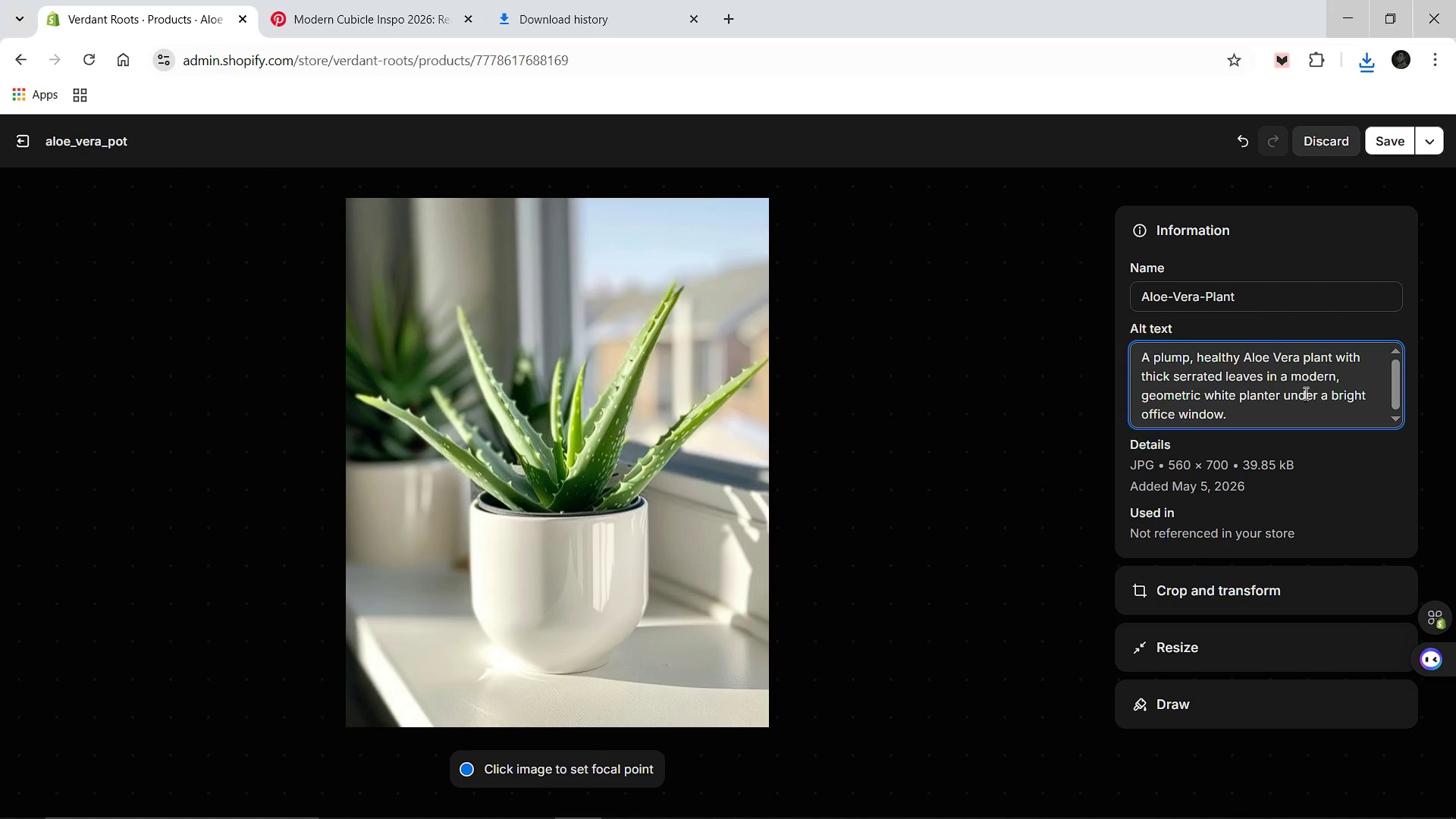 
key(Control+A)
 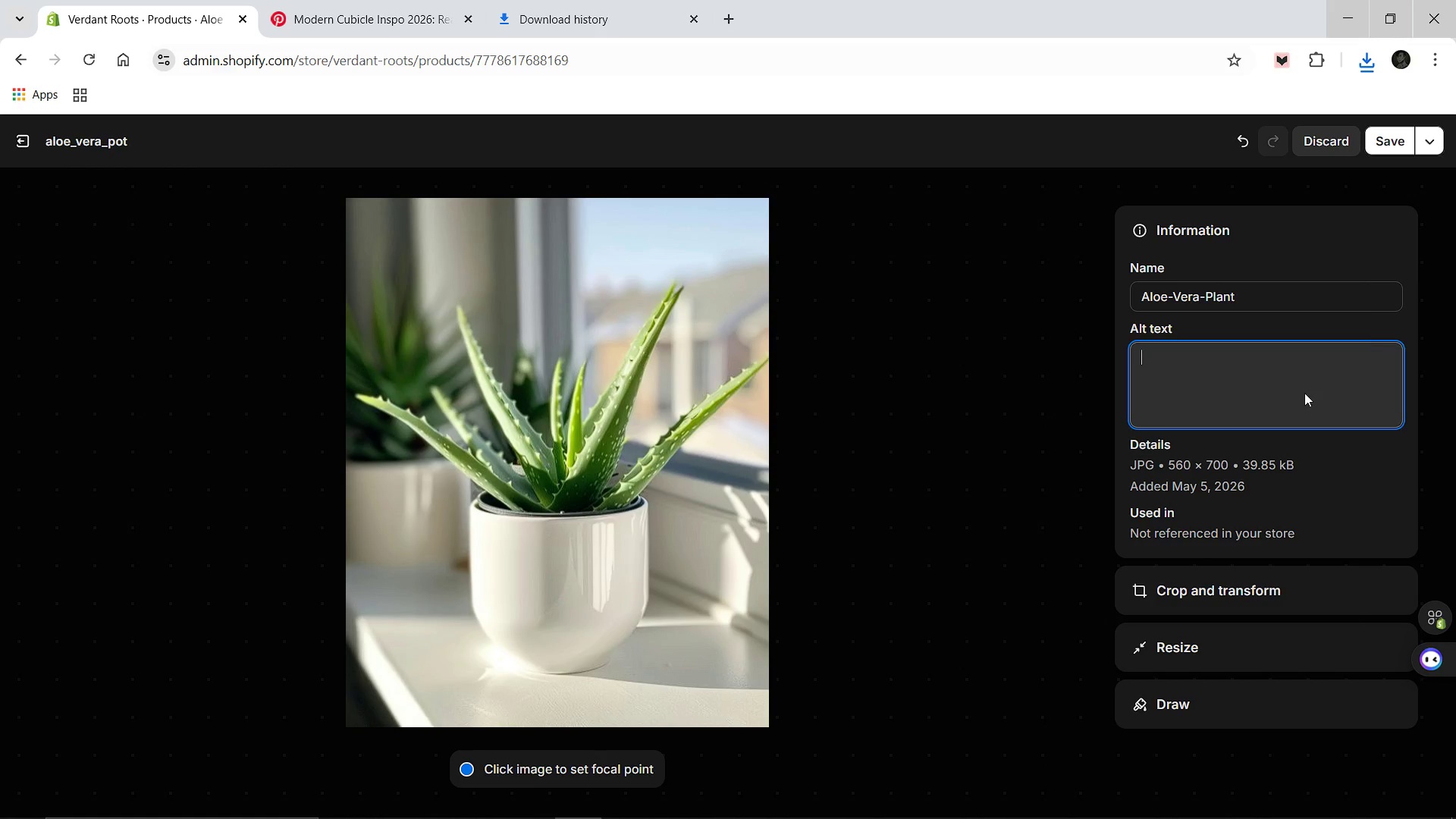 
key(Control+X)
 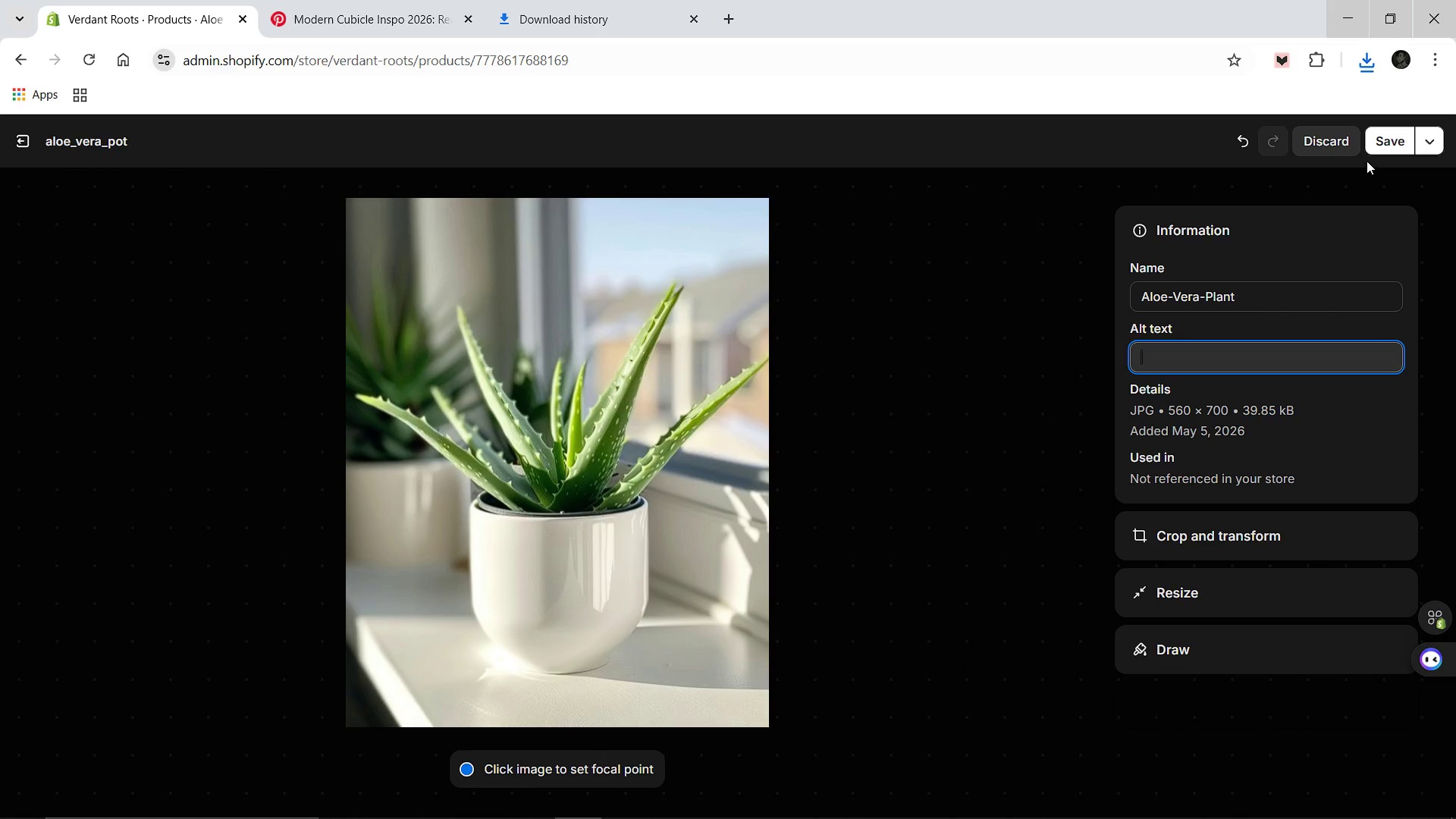 
left_click([1346, 149])
 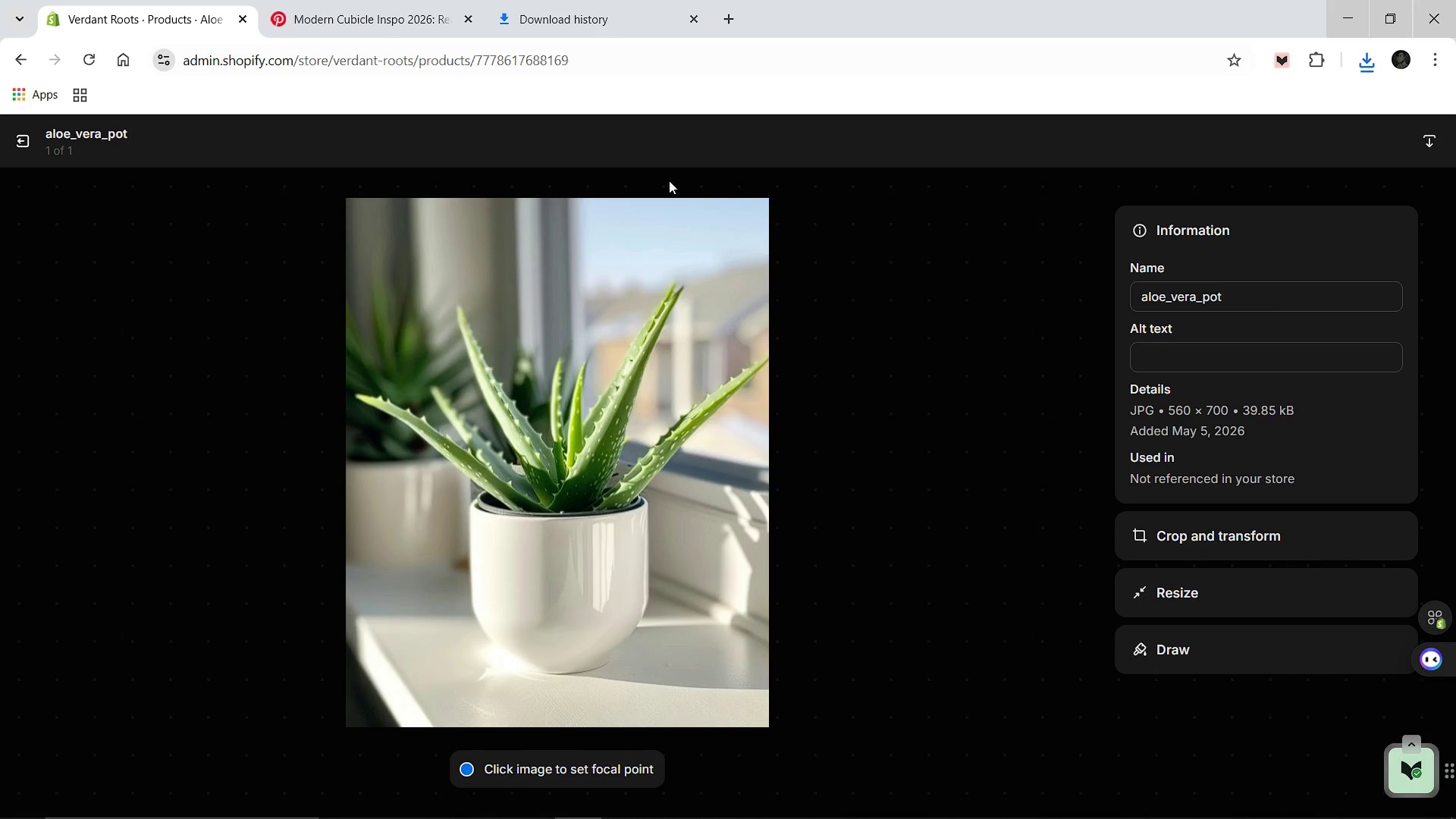 
wait(5.02)
 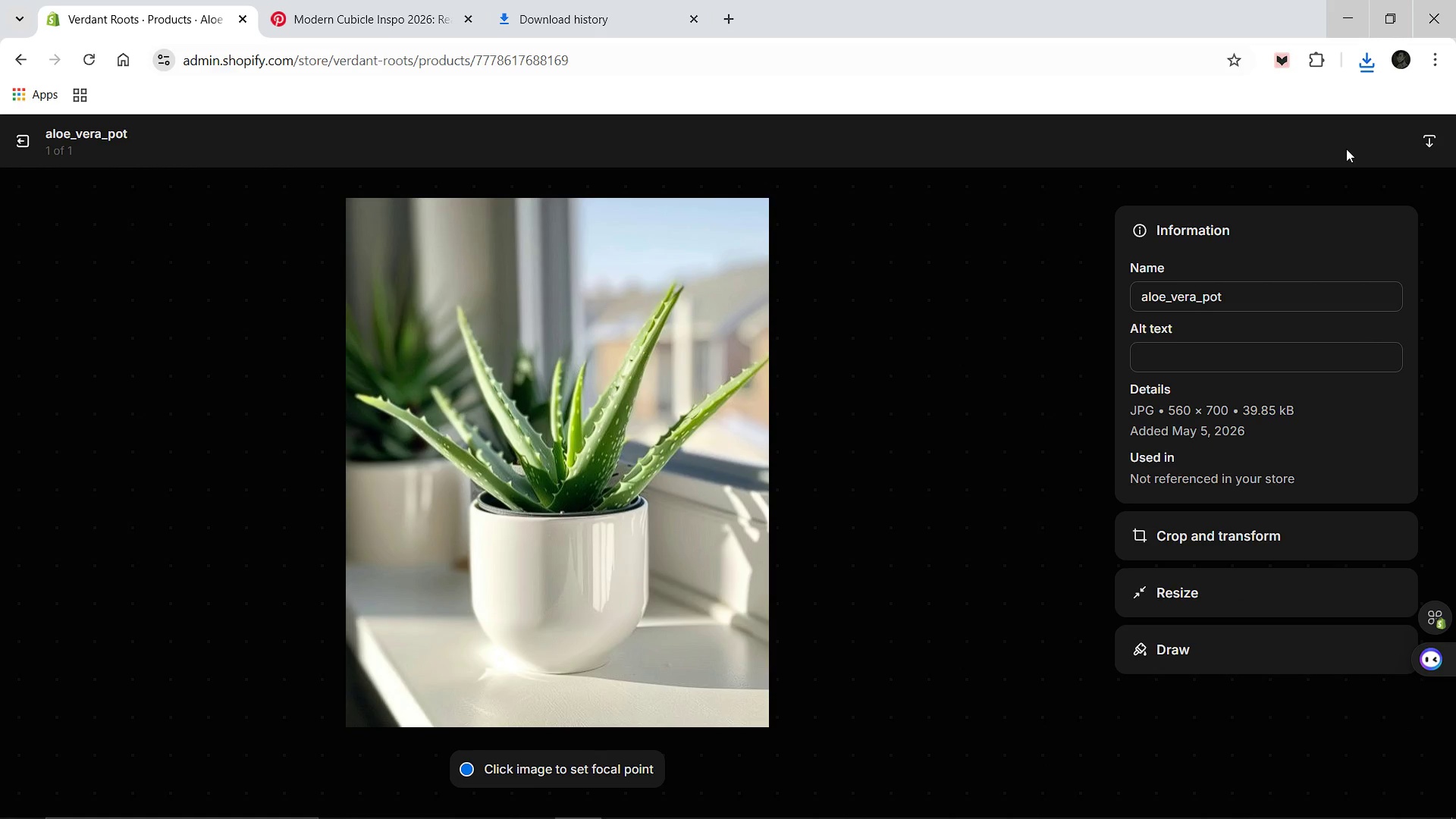 
left_click_drag(start_coordinate=[0, 143], to_coordinate=[59, 139])
 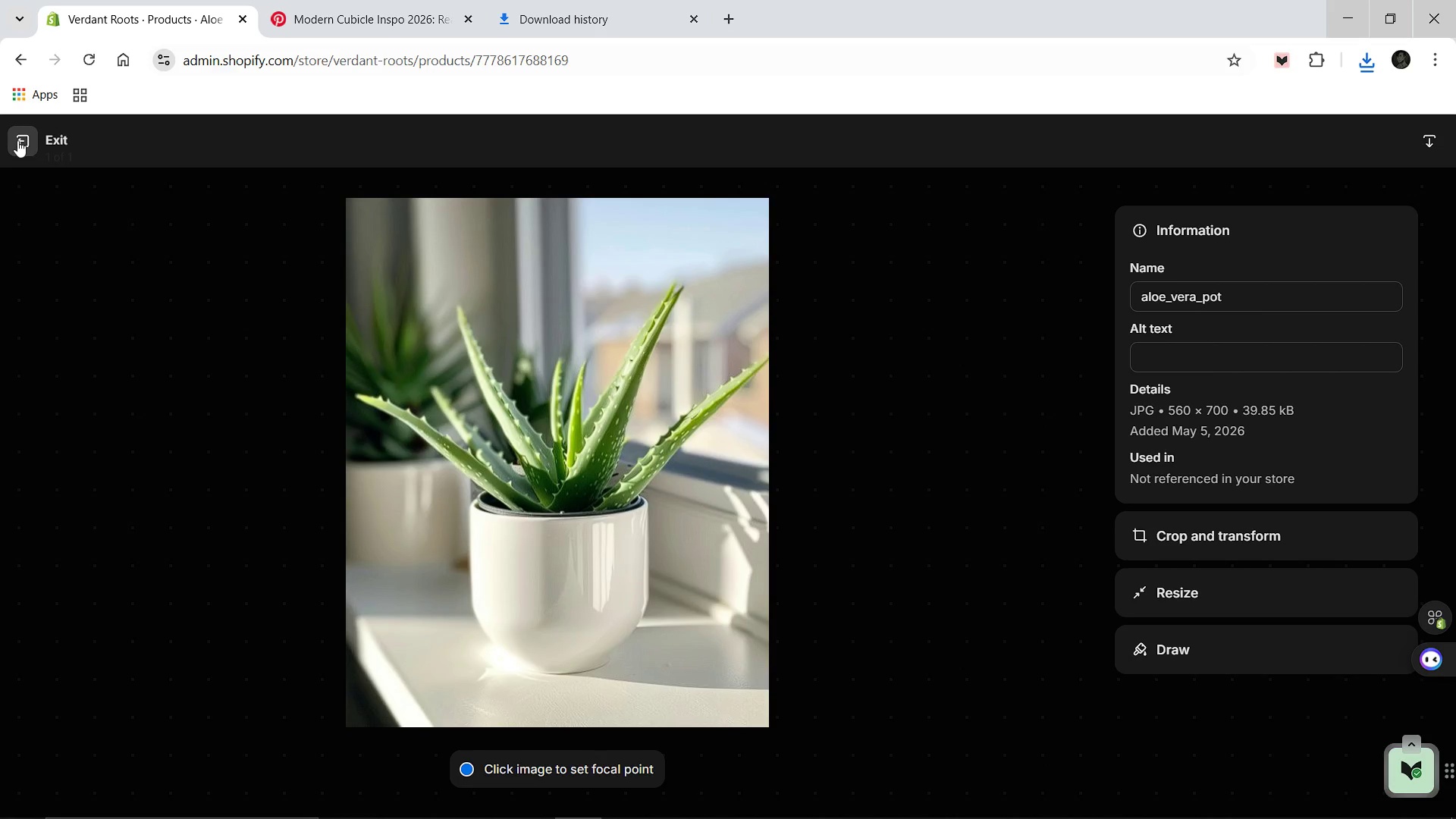 
left_click([17, 140])
 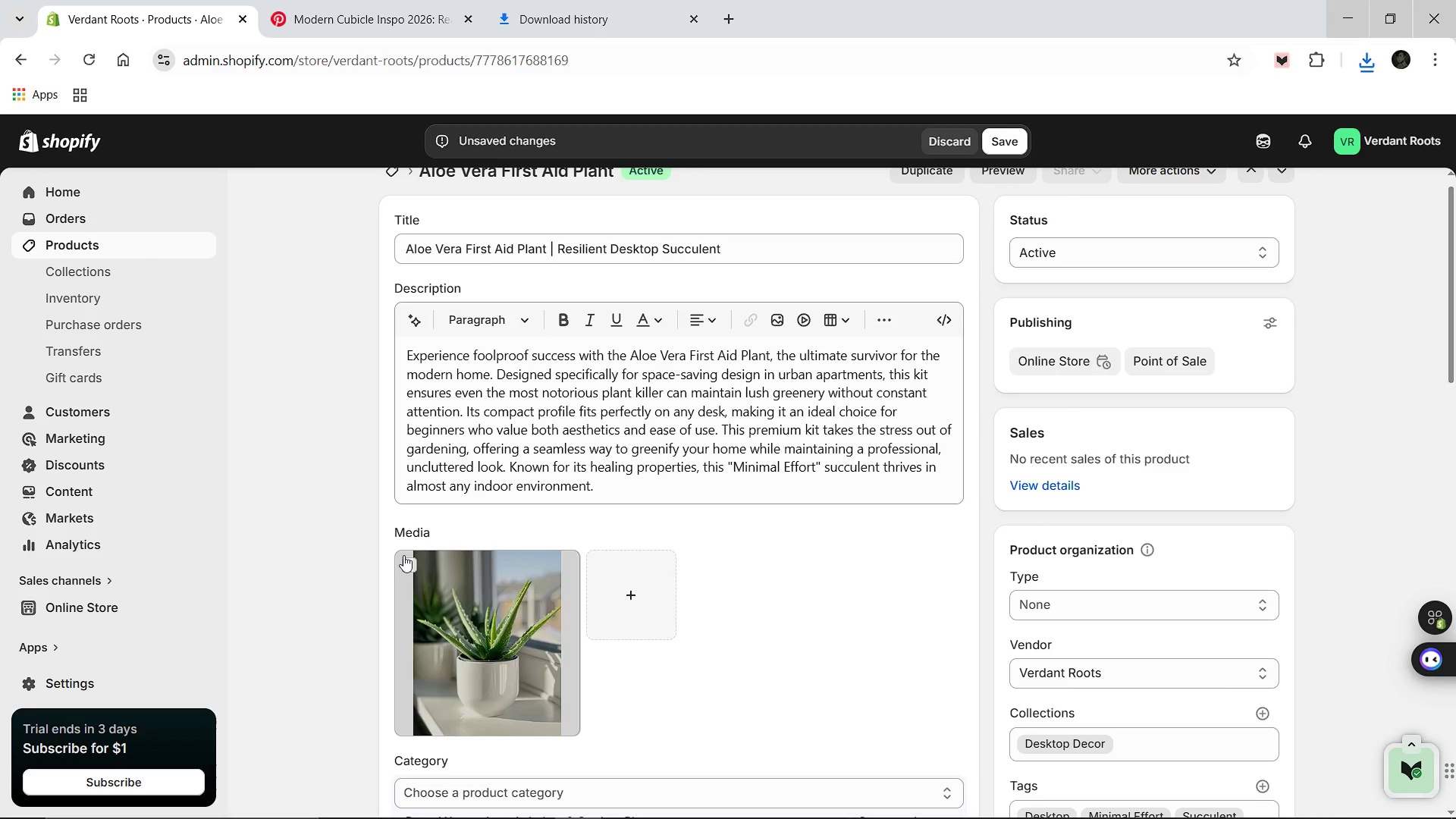 
left_click([403, 569])
 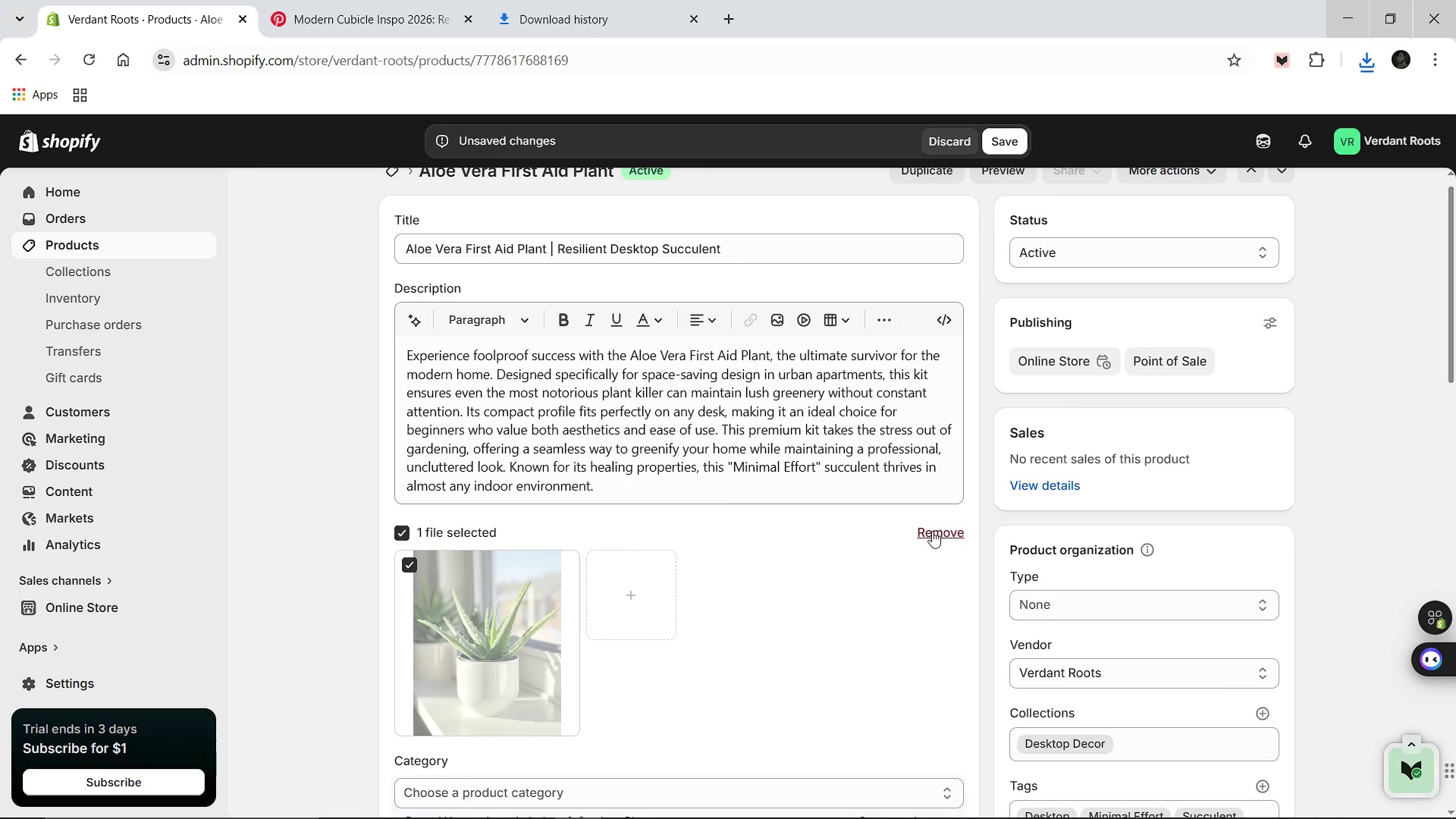 
left_click([932, 531])
 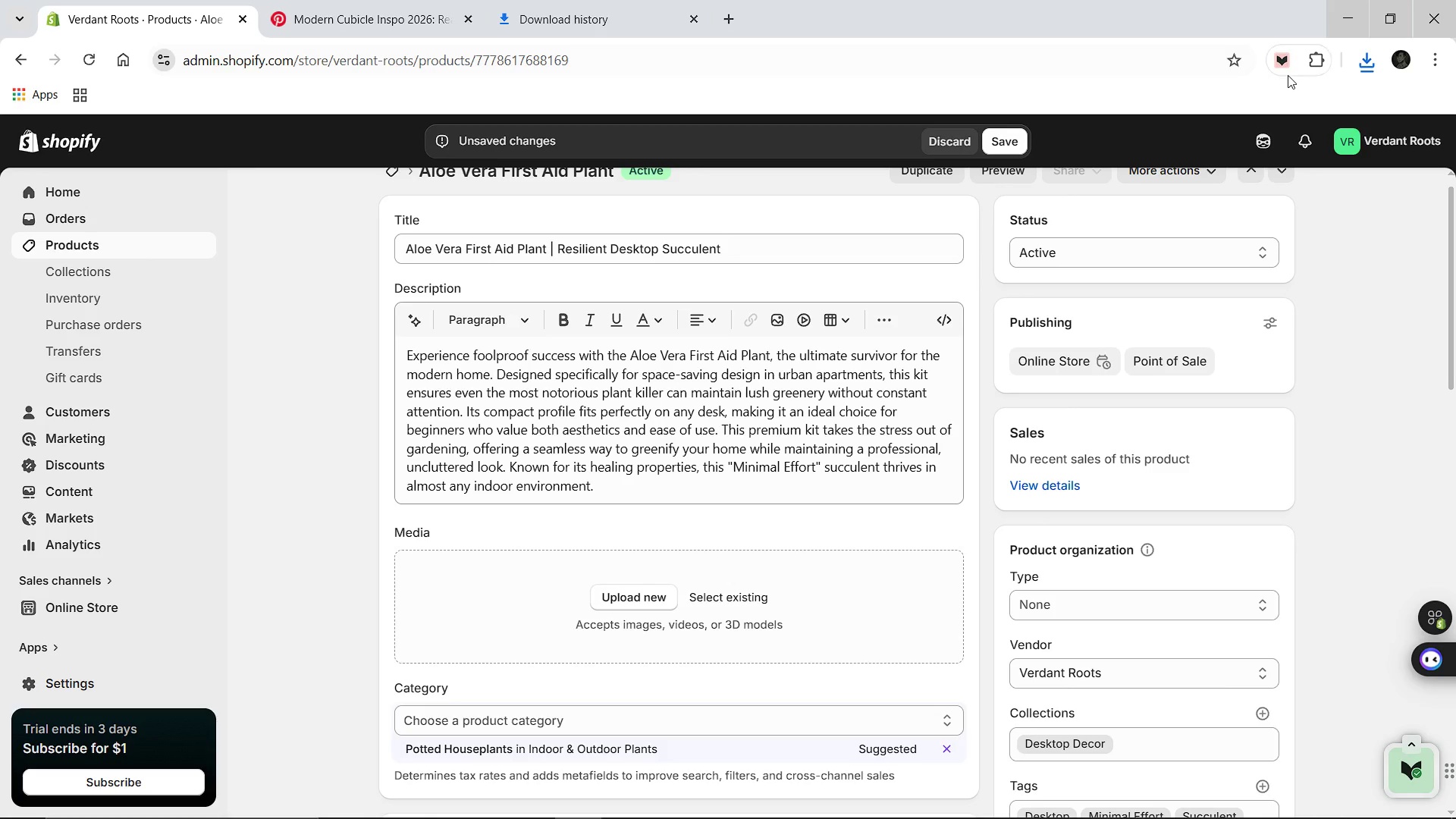 
left_click([1370, 67])
 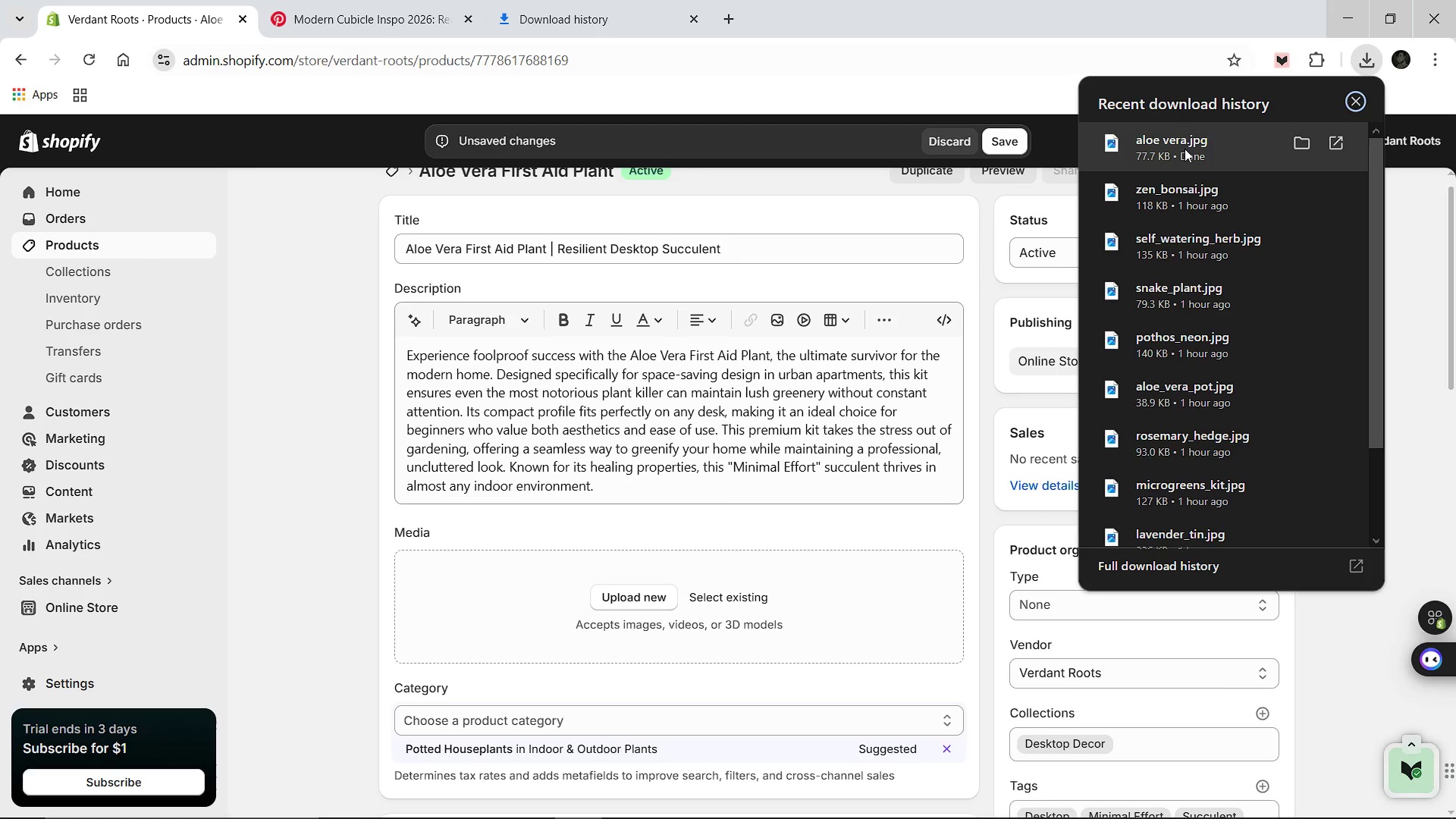 
left_click_drag(start_coordinate=[1185, 149], to_coordinate=[726, 573])
 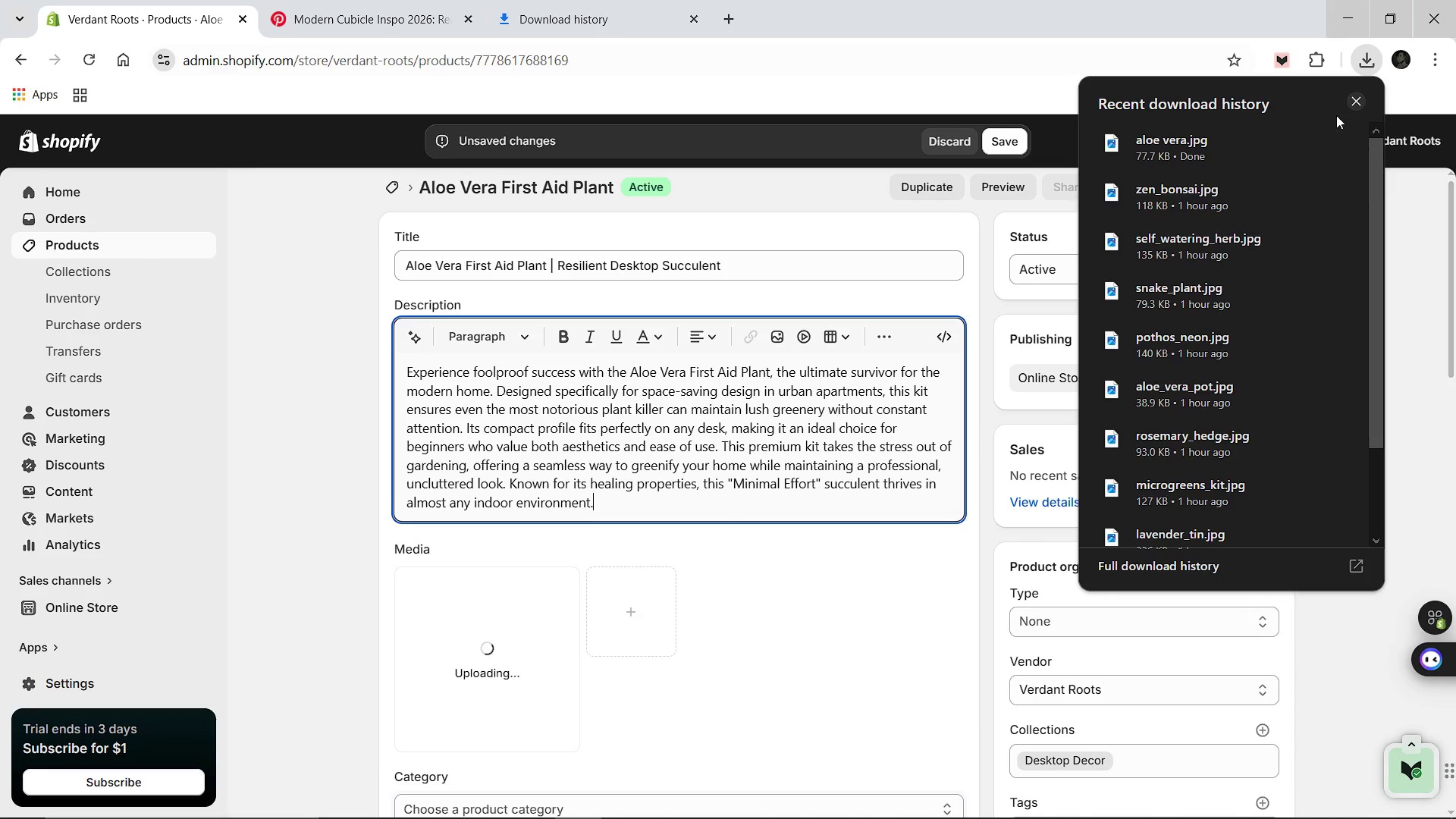 
left_click([1354, 108])
 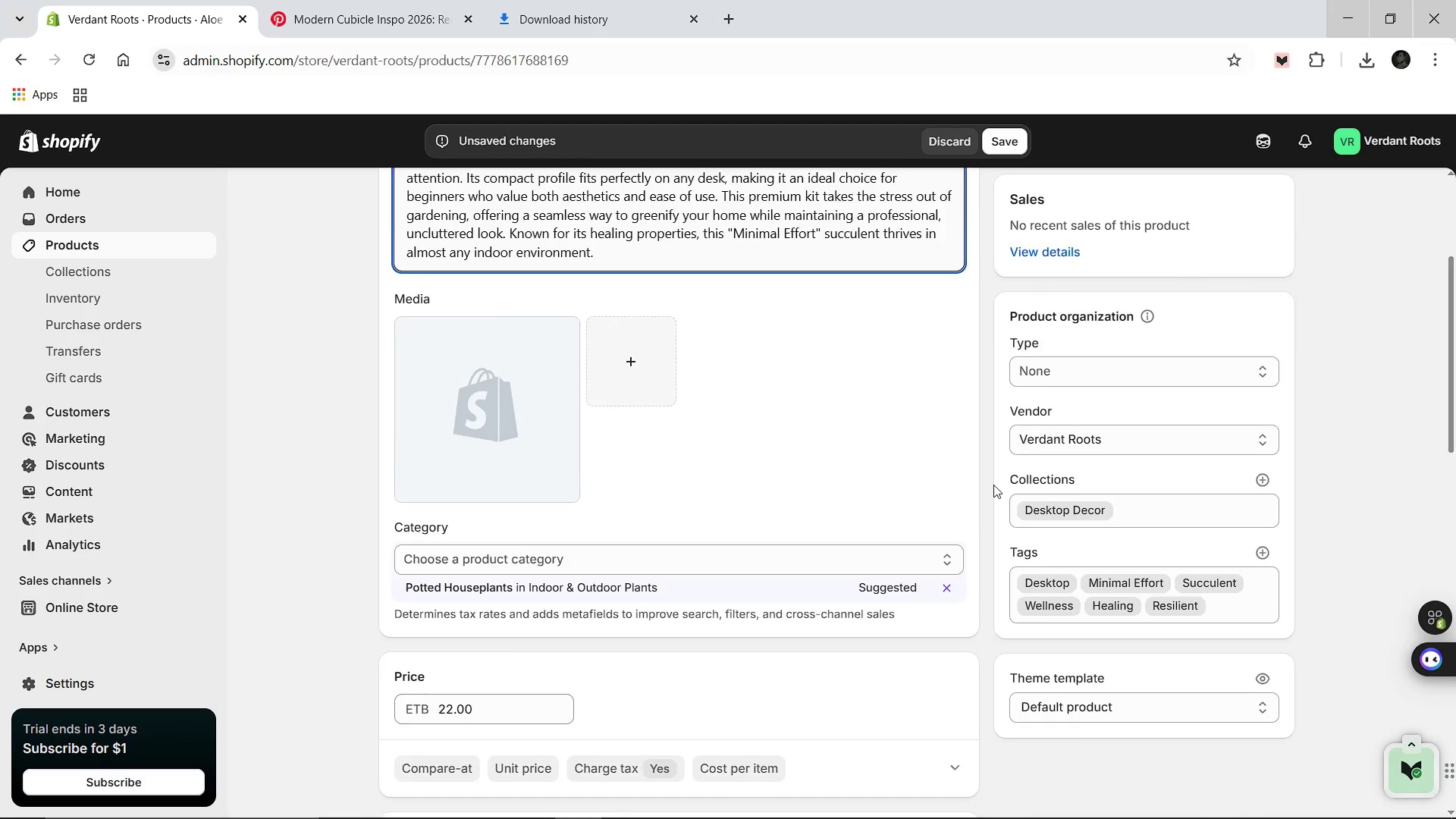 
left_click([472, 576])
 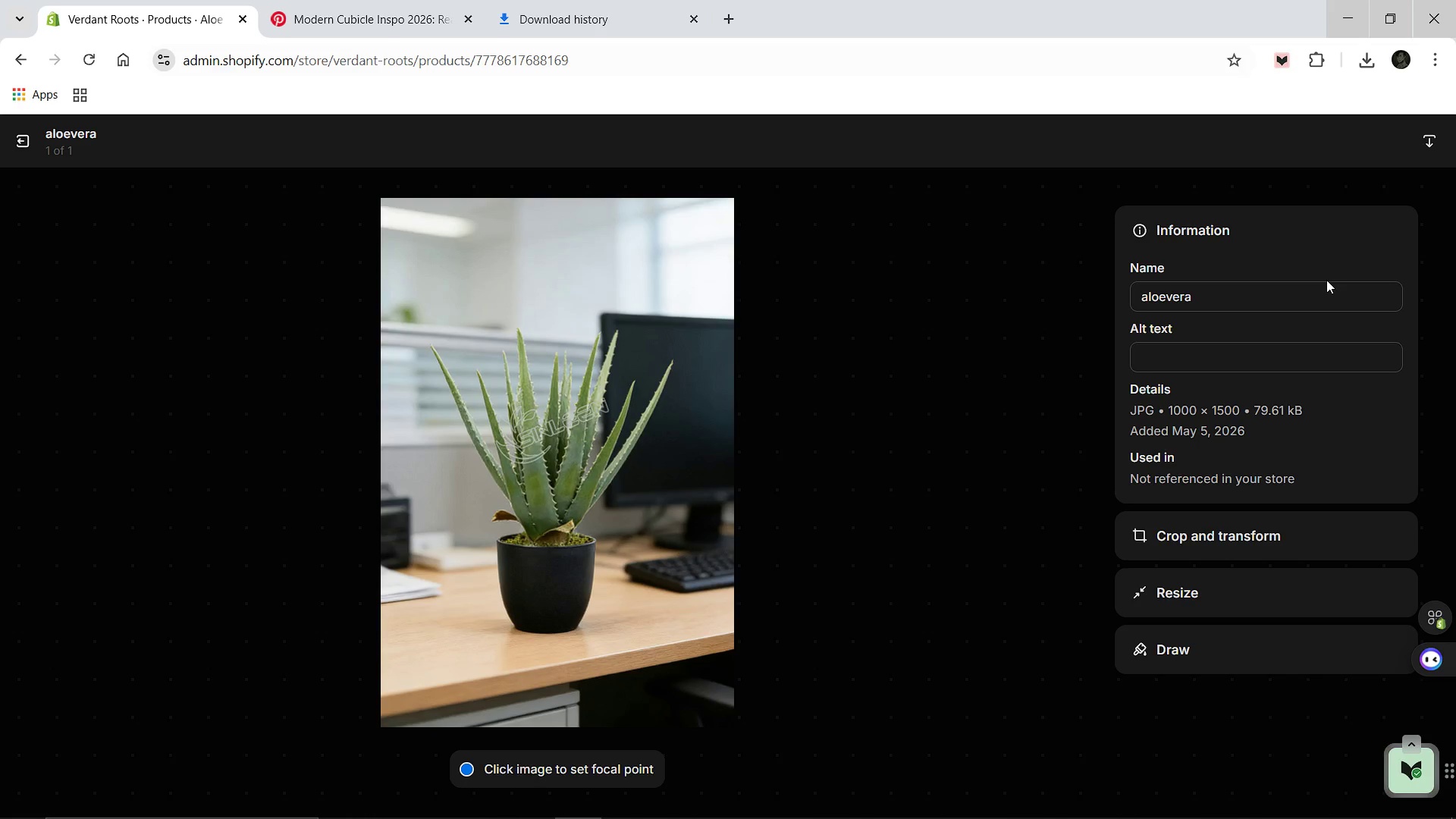 
left_click([1224, 299])
 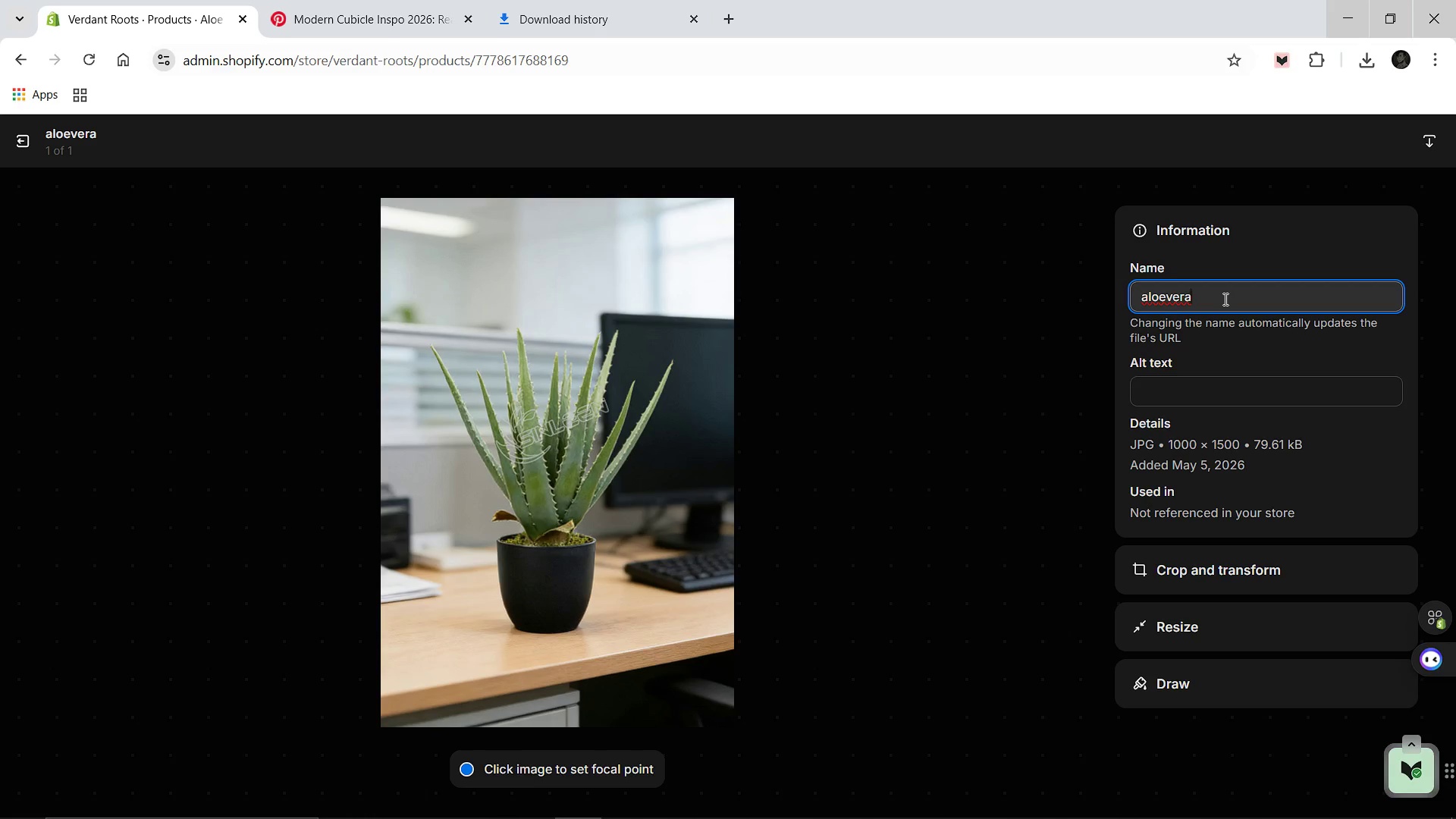 
key(Control+A)
 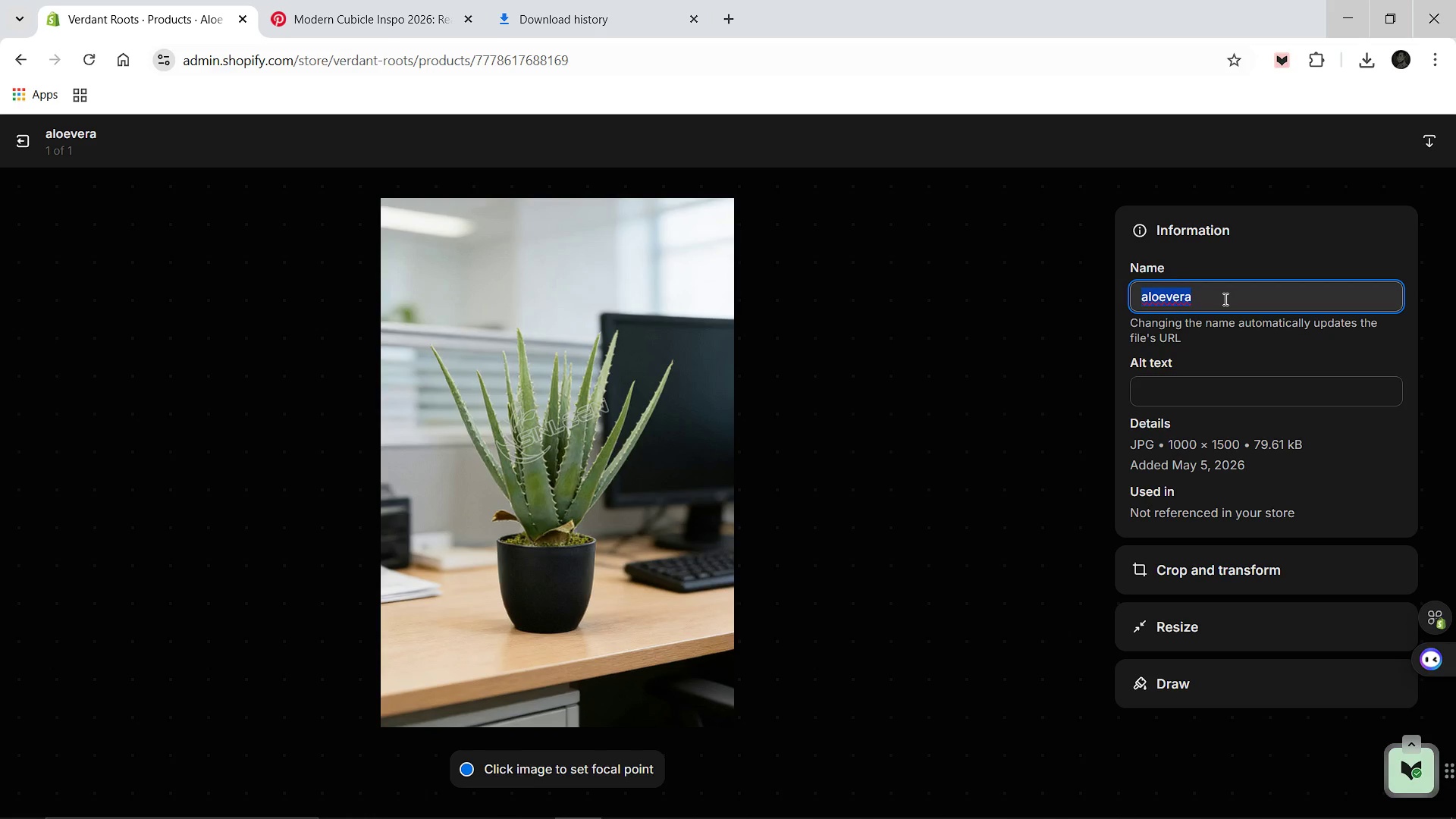 
type(Aloe-Vera-Plant)
 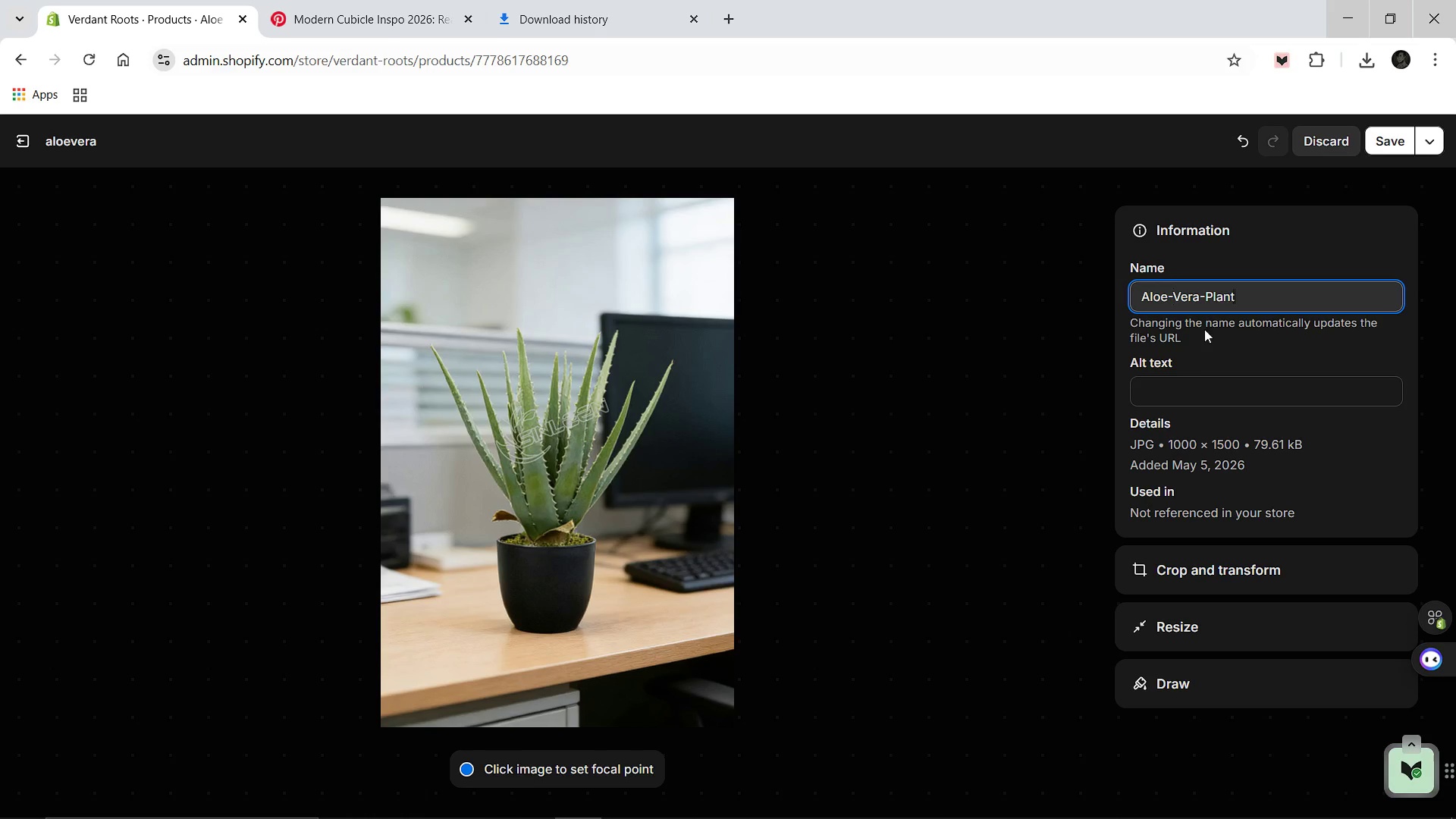 
left_click([1181, 387])
 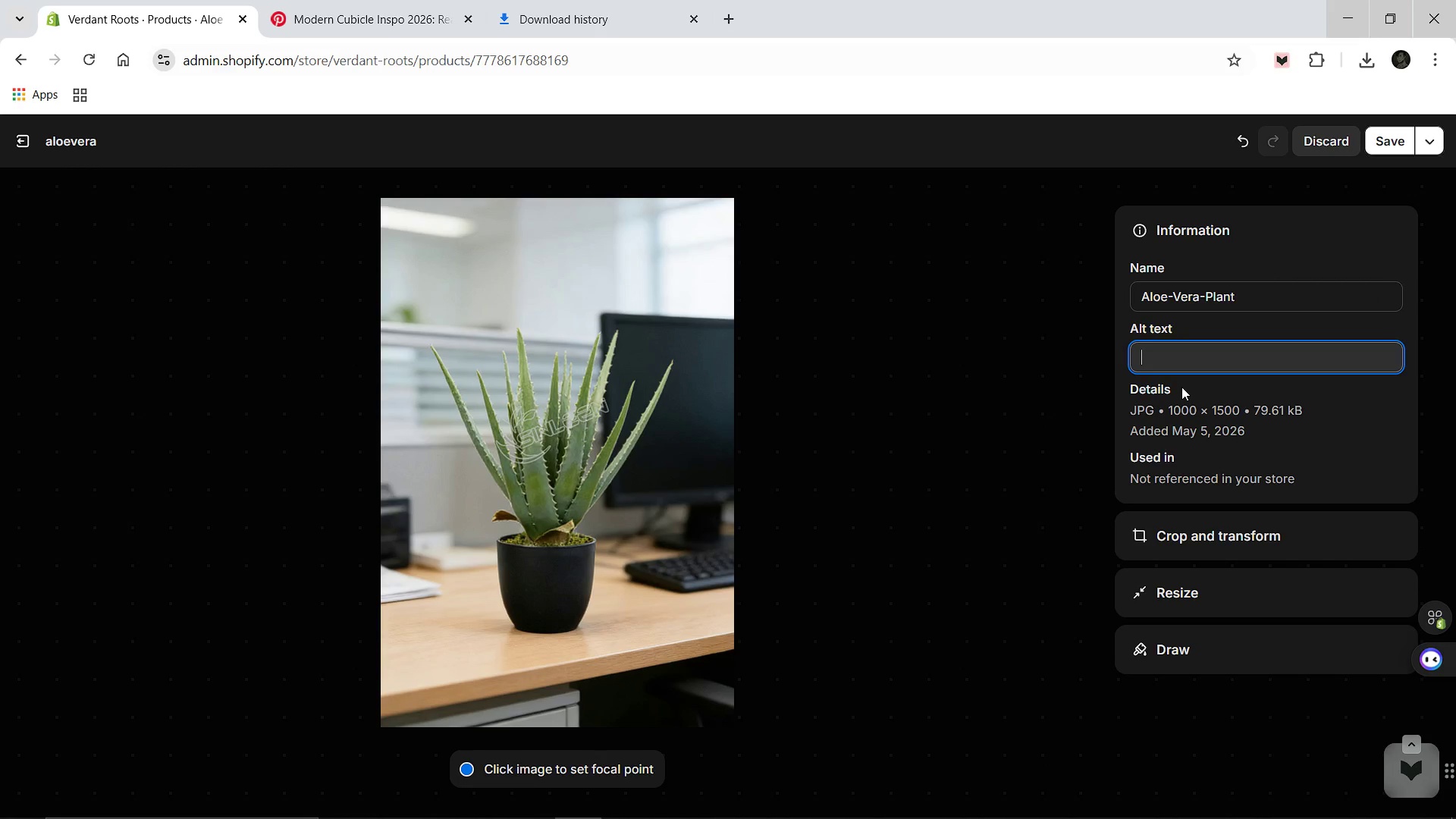 
key(Control+V)
 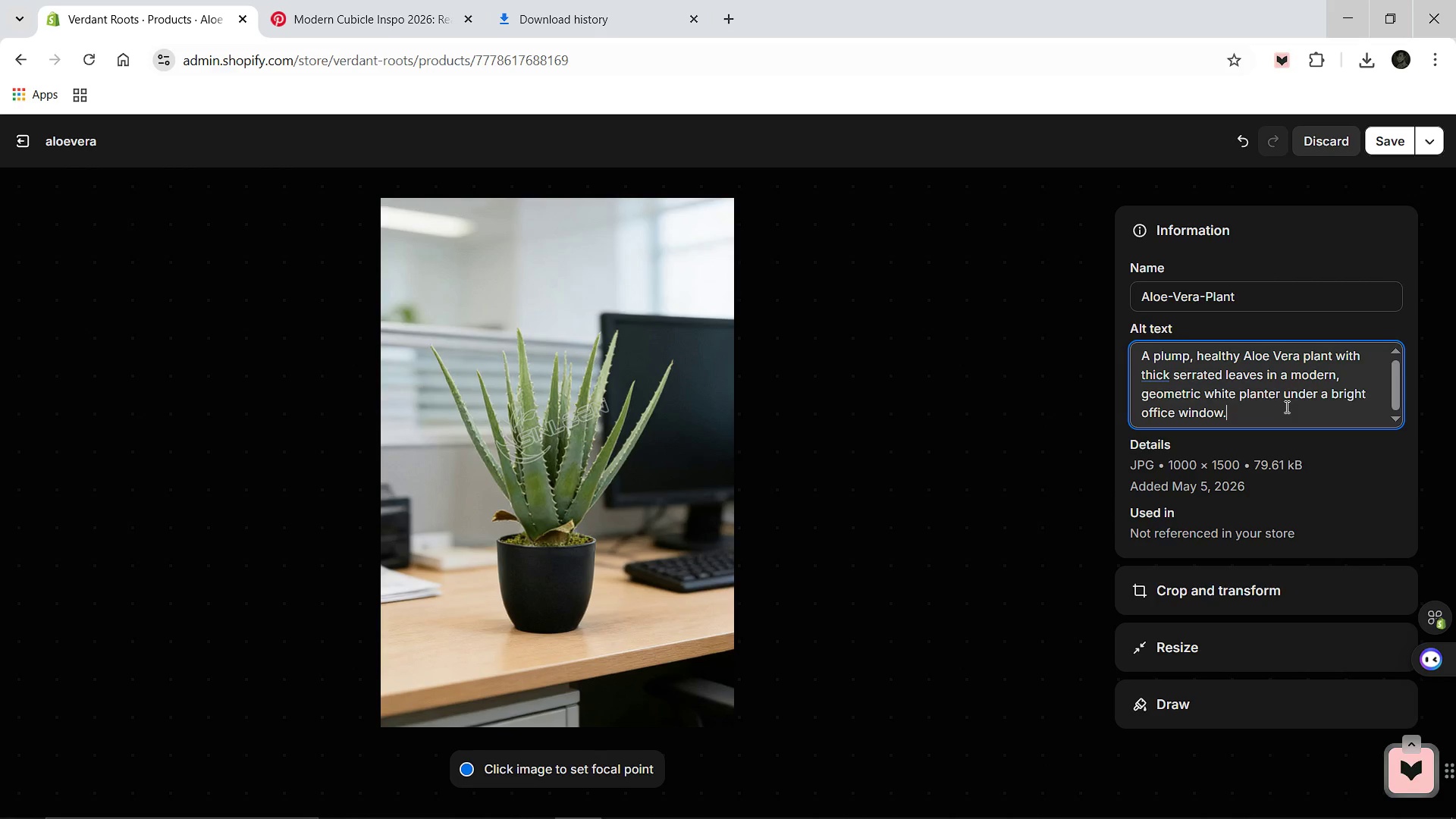 
key(Backspace)
 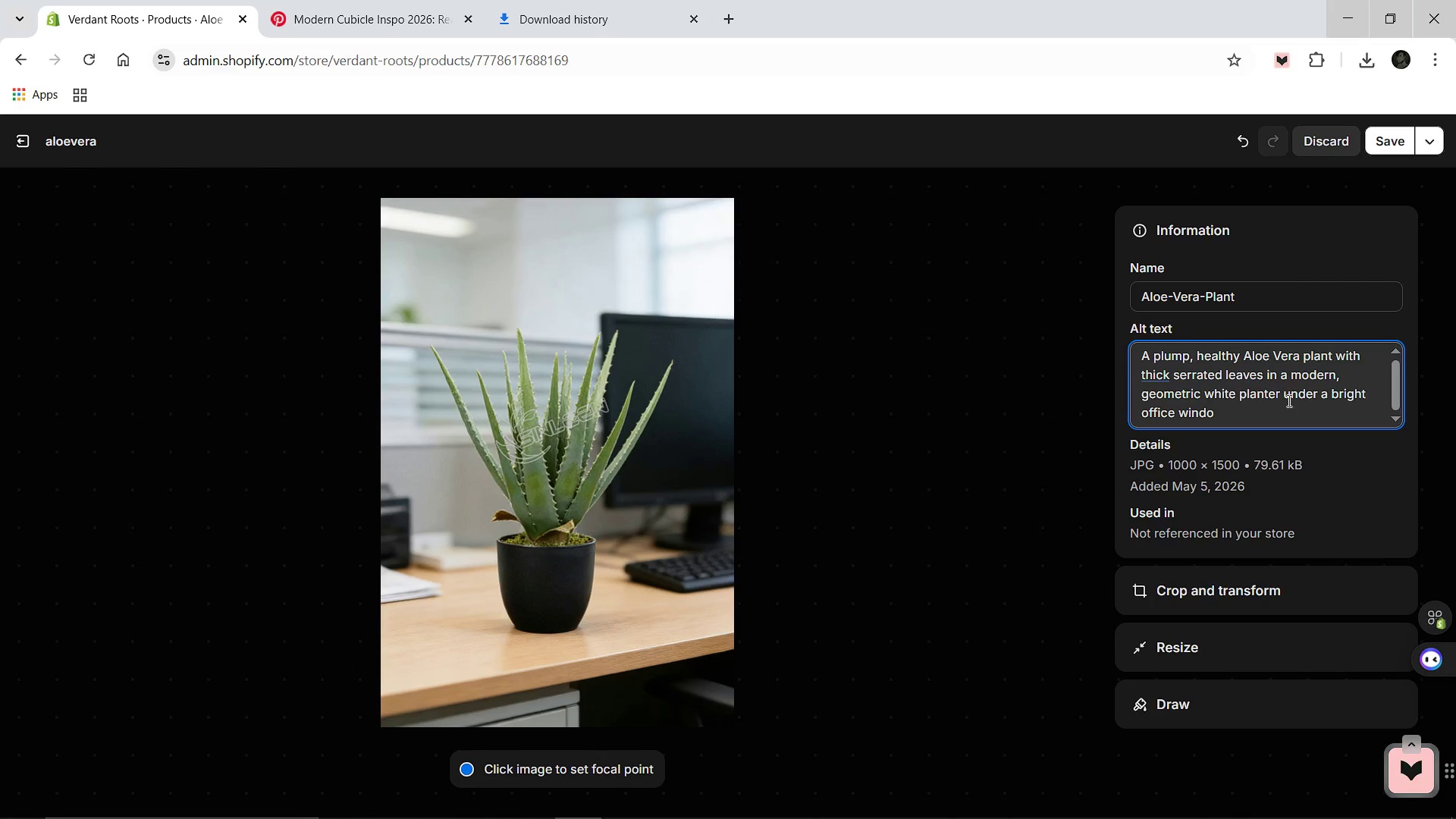 
key(Backspace)
 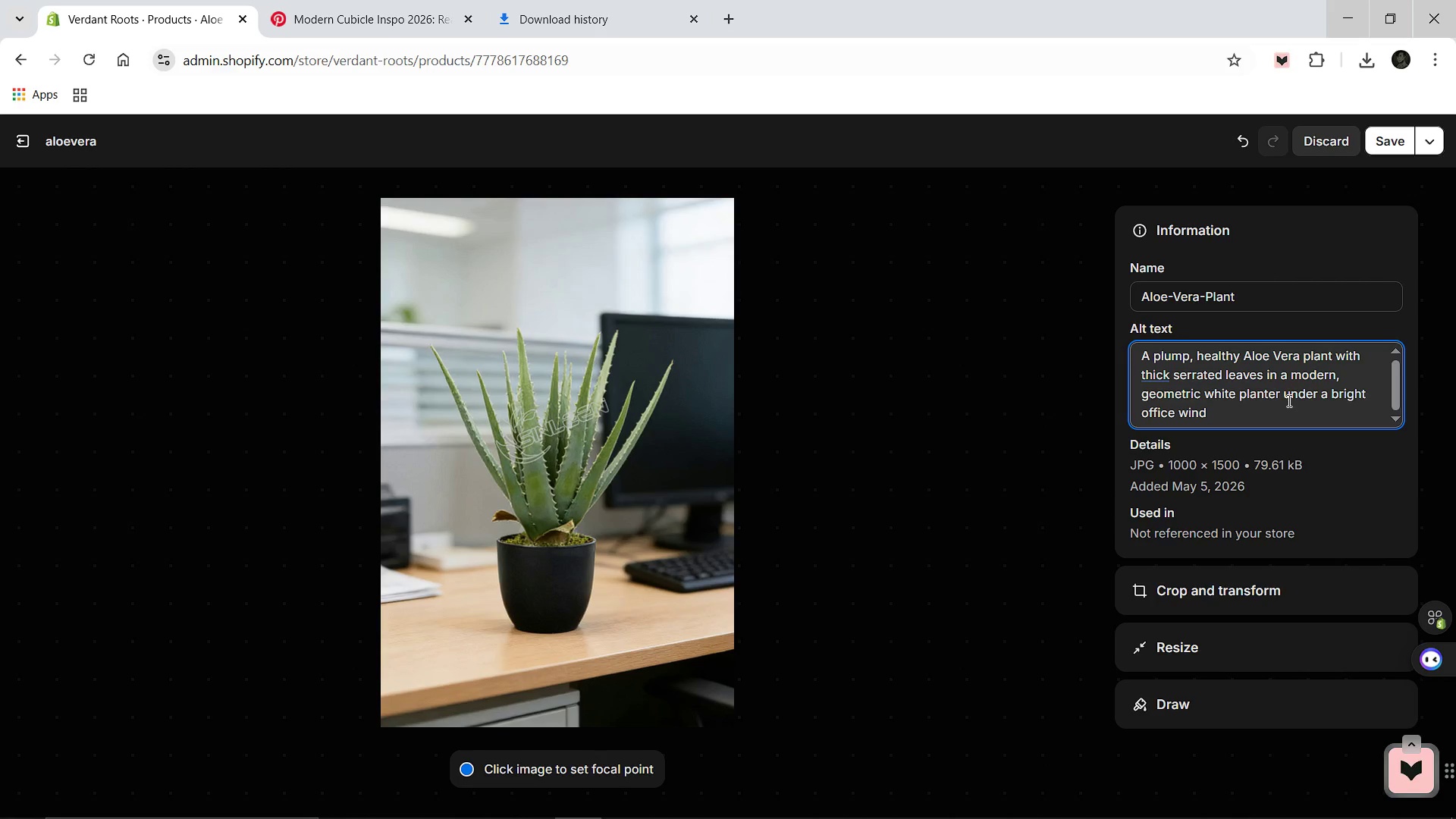 
hold_key(key=Backspace, duration=0.95)
 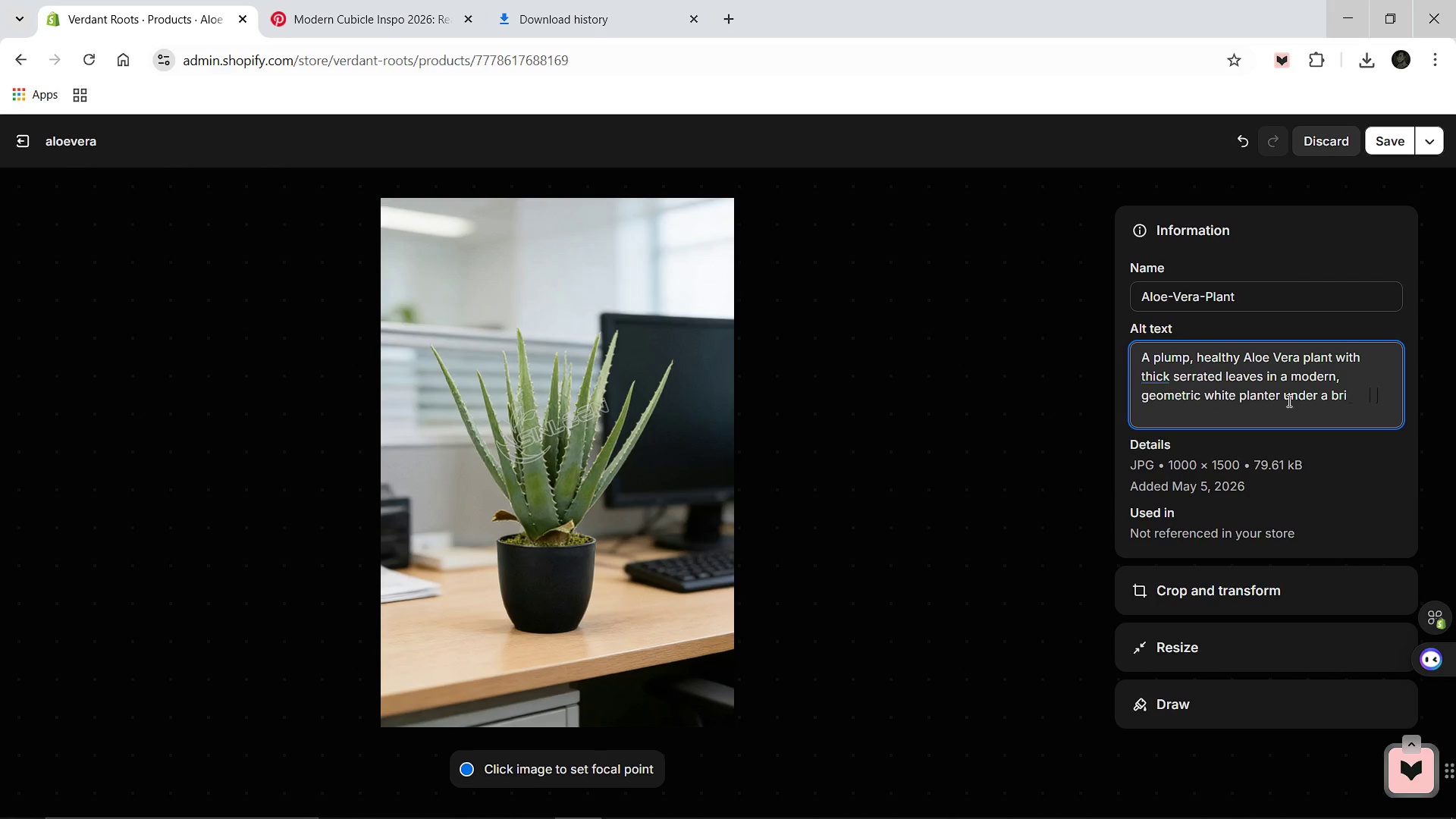 
hold_key(key=Backspace, duration=0.94)
 